 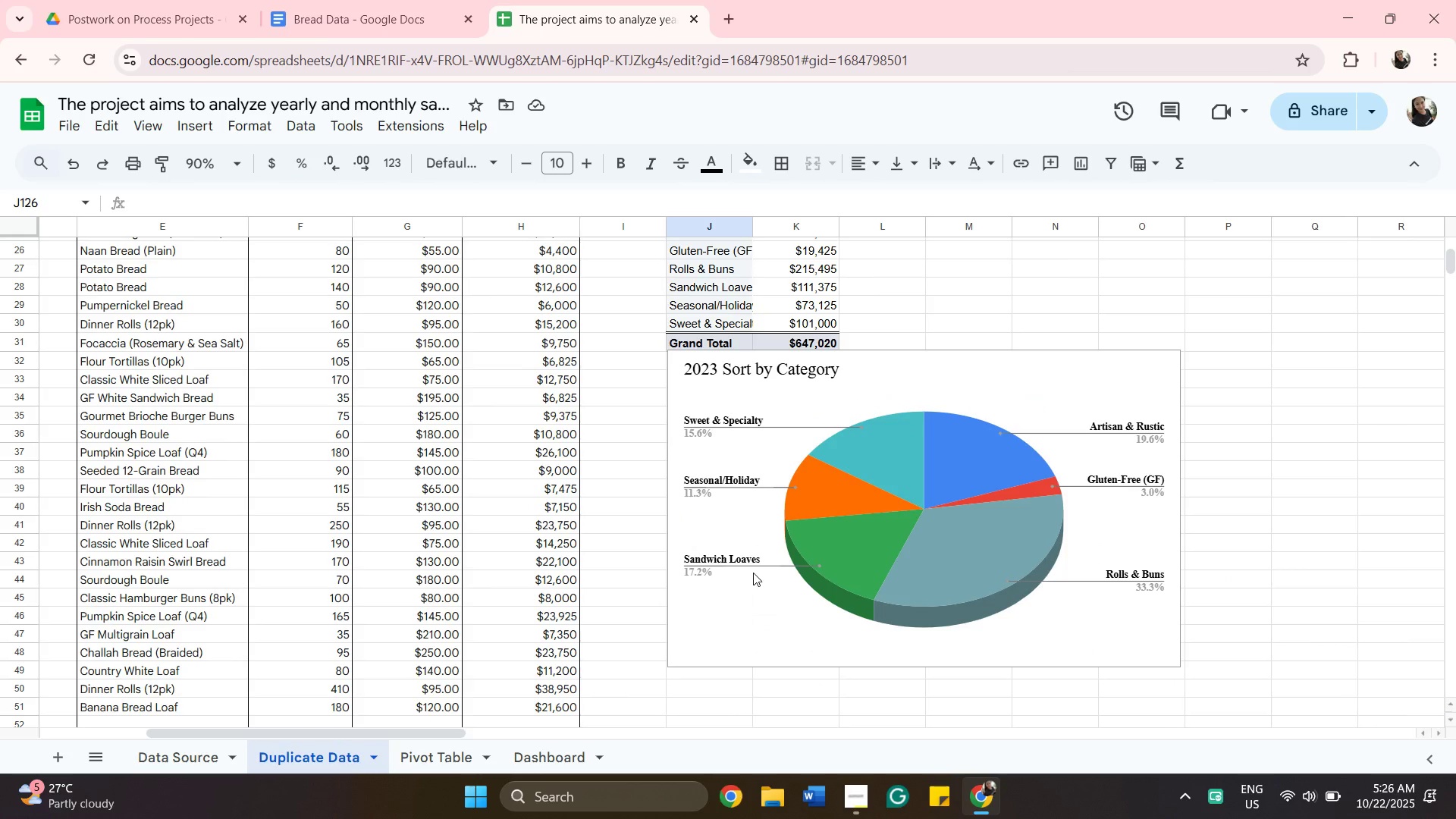 
scroll: coordinate [769, 573], scroll_direction: up, amount: 2.0
 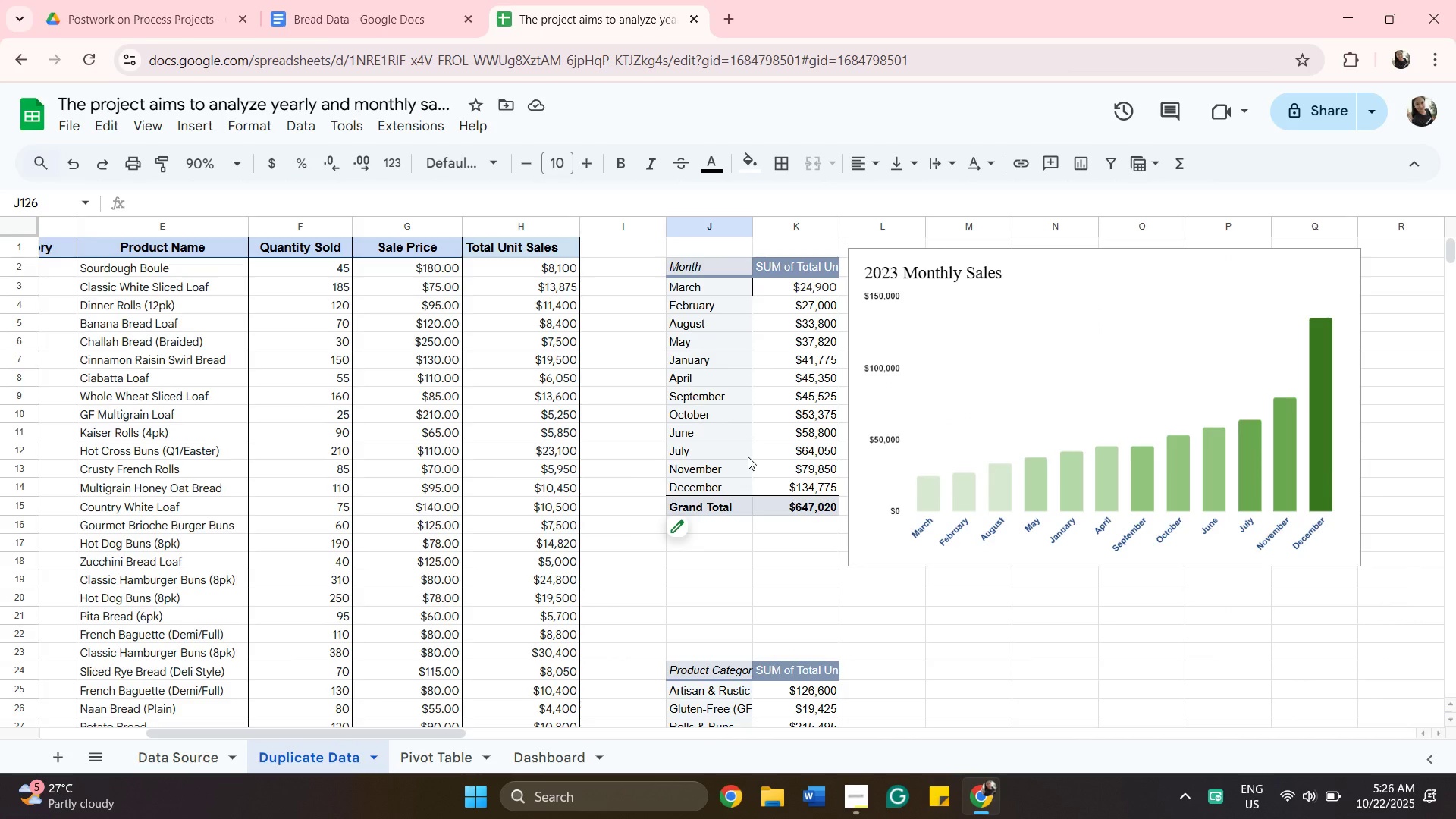 
scroll: coordinate [748, 457], scroll_direction: down, amount: 8.0
 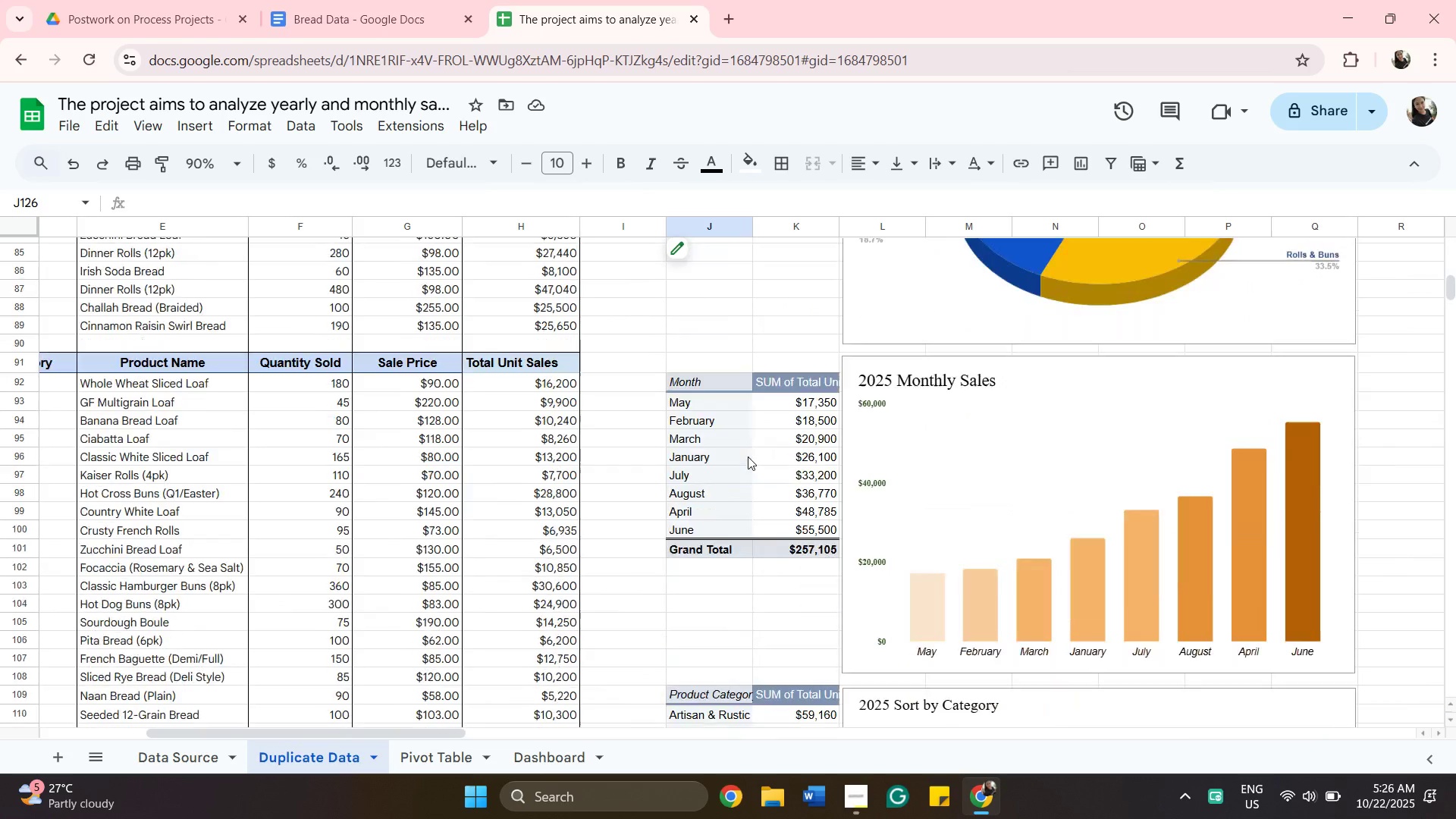 
scroll: coordinate [745, 469], scroll_direction: up, amount: 4.0
 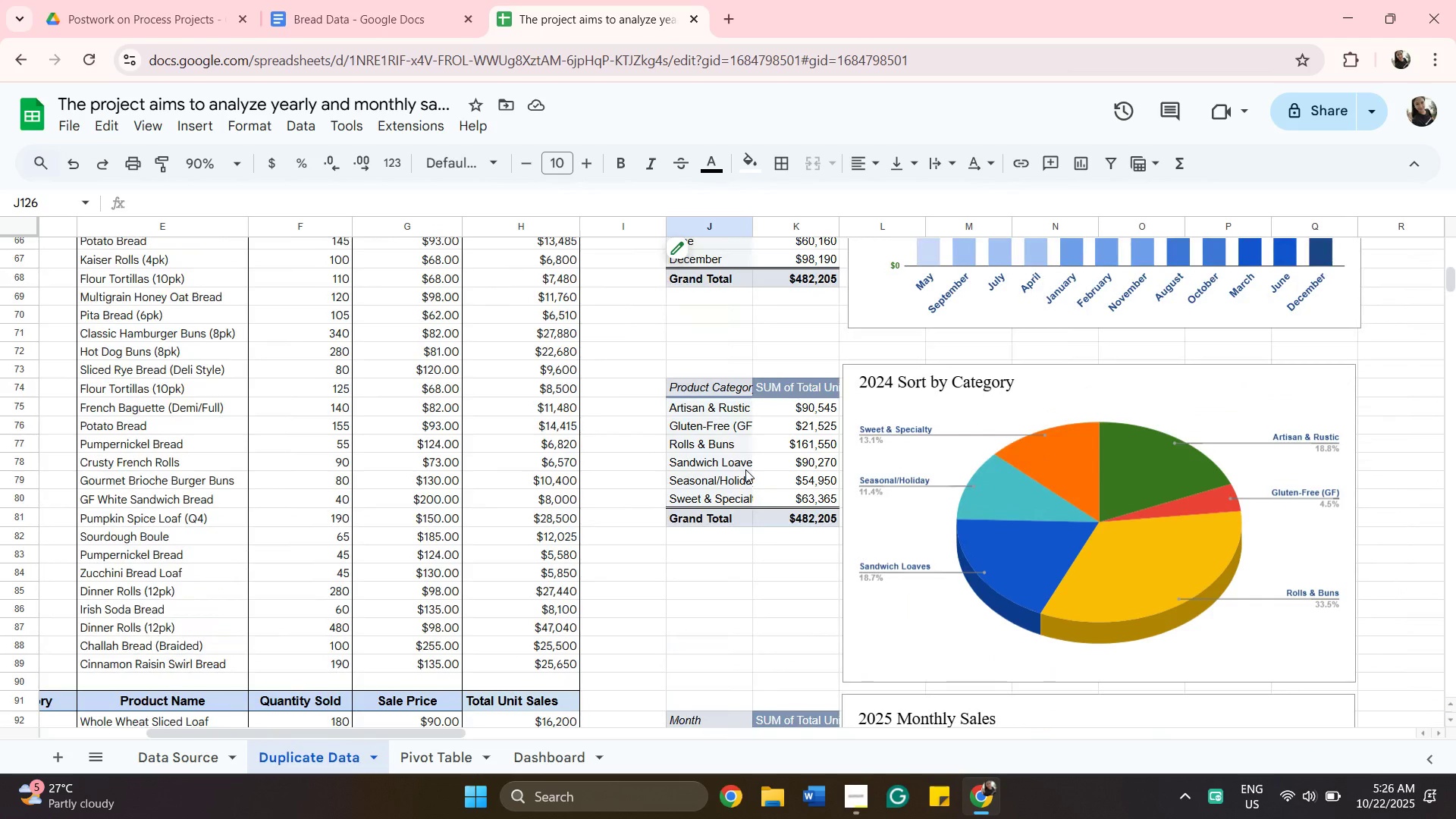 
scroll: coordinate [745, 469], scroll_direction: down, amount: 9.0
 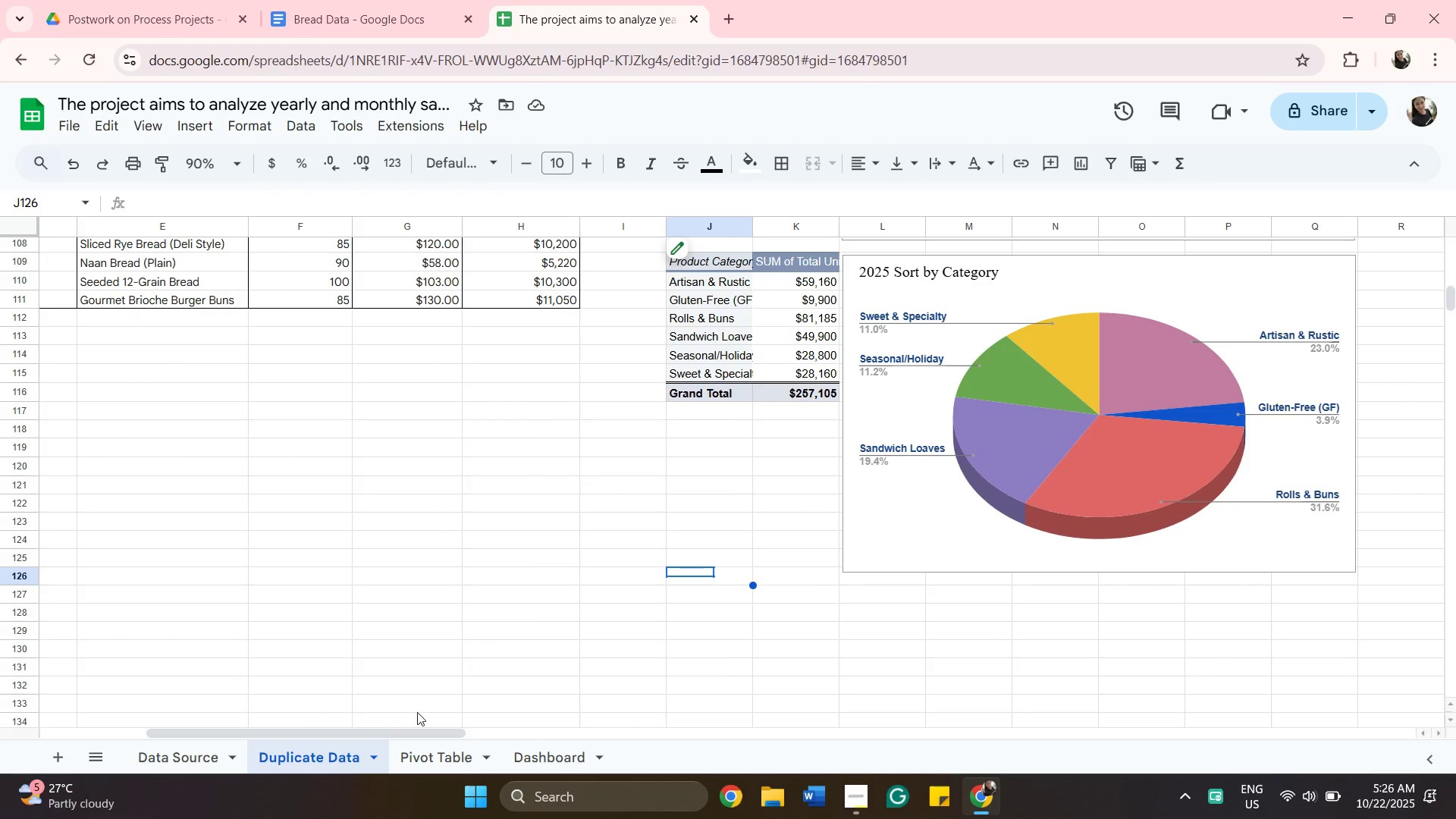 
left_click_drag(start_coordinate=[431, 733], to_coordinate=[328, 710])
 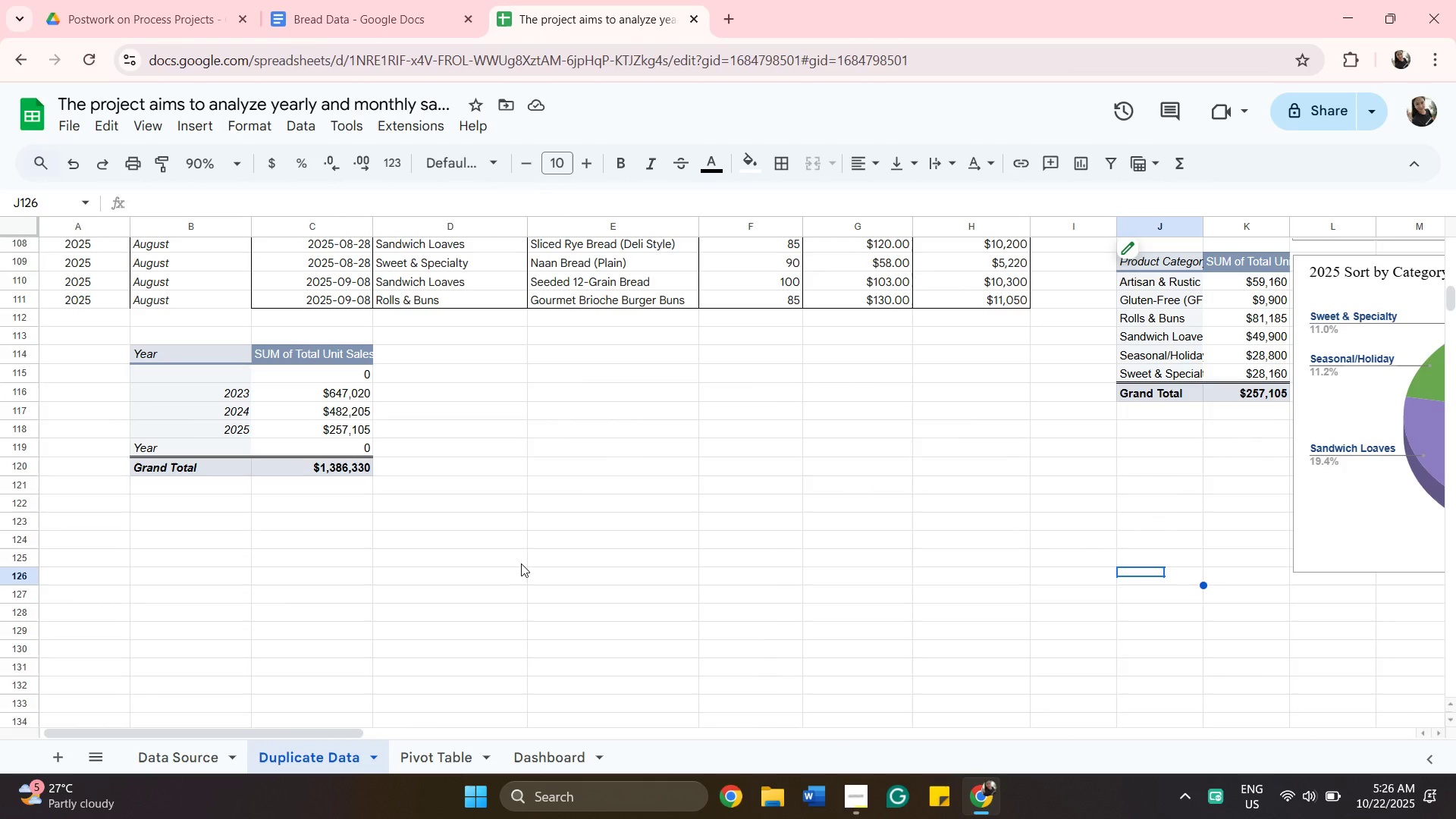 
scroll: coordinate [521, 563], scroll_direction: up, amount: 1.0
 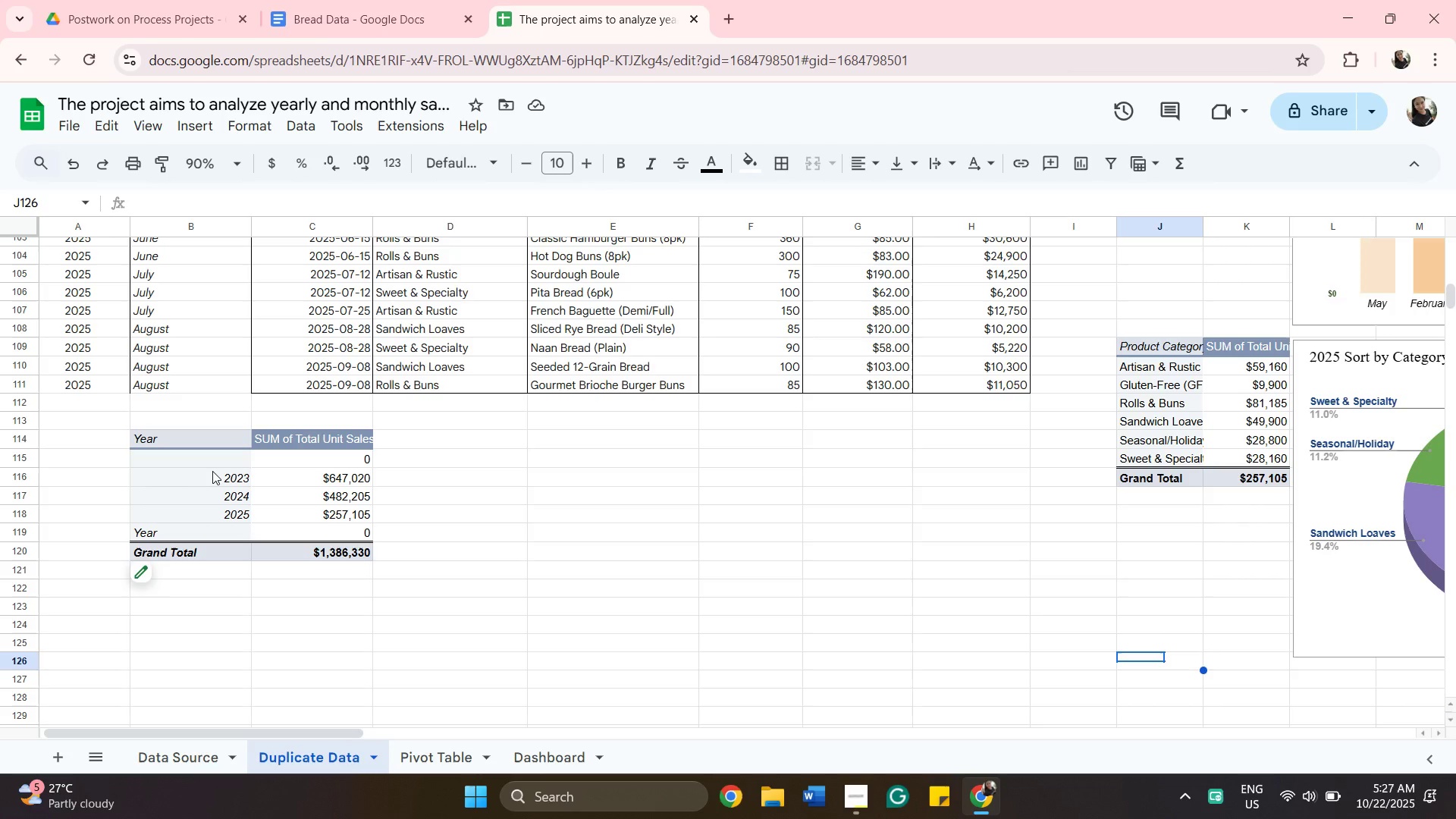 
wait(6.77)
 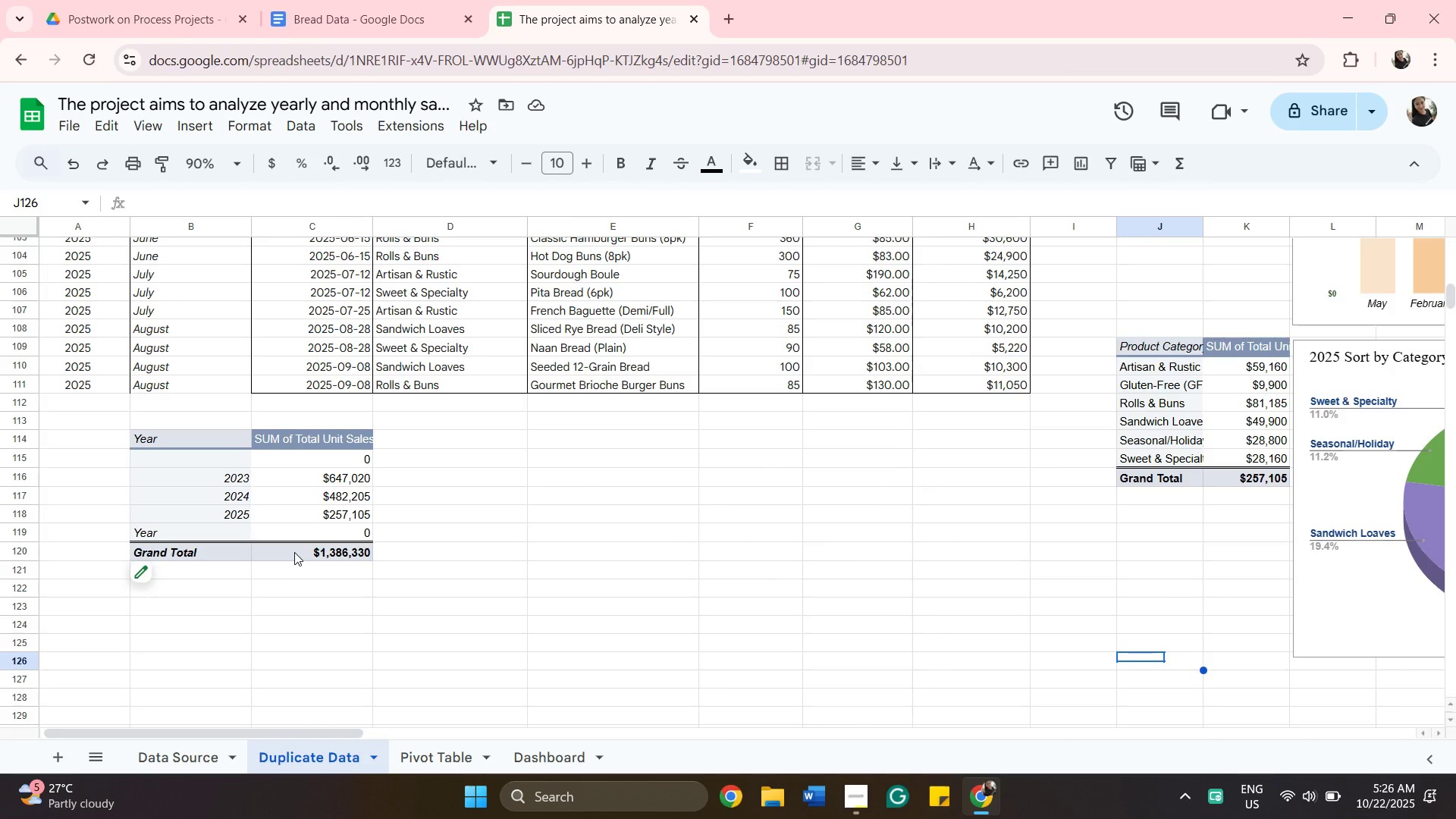 
left_click([212, 471])
 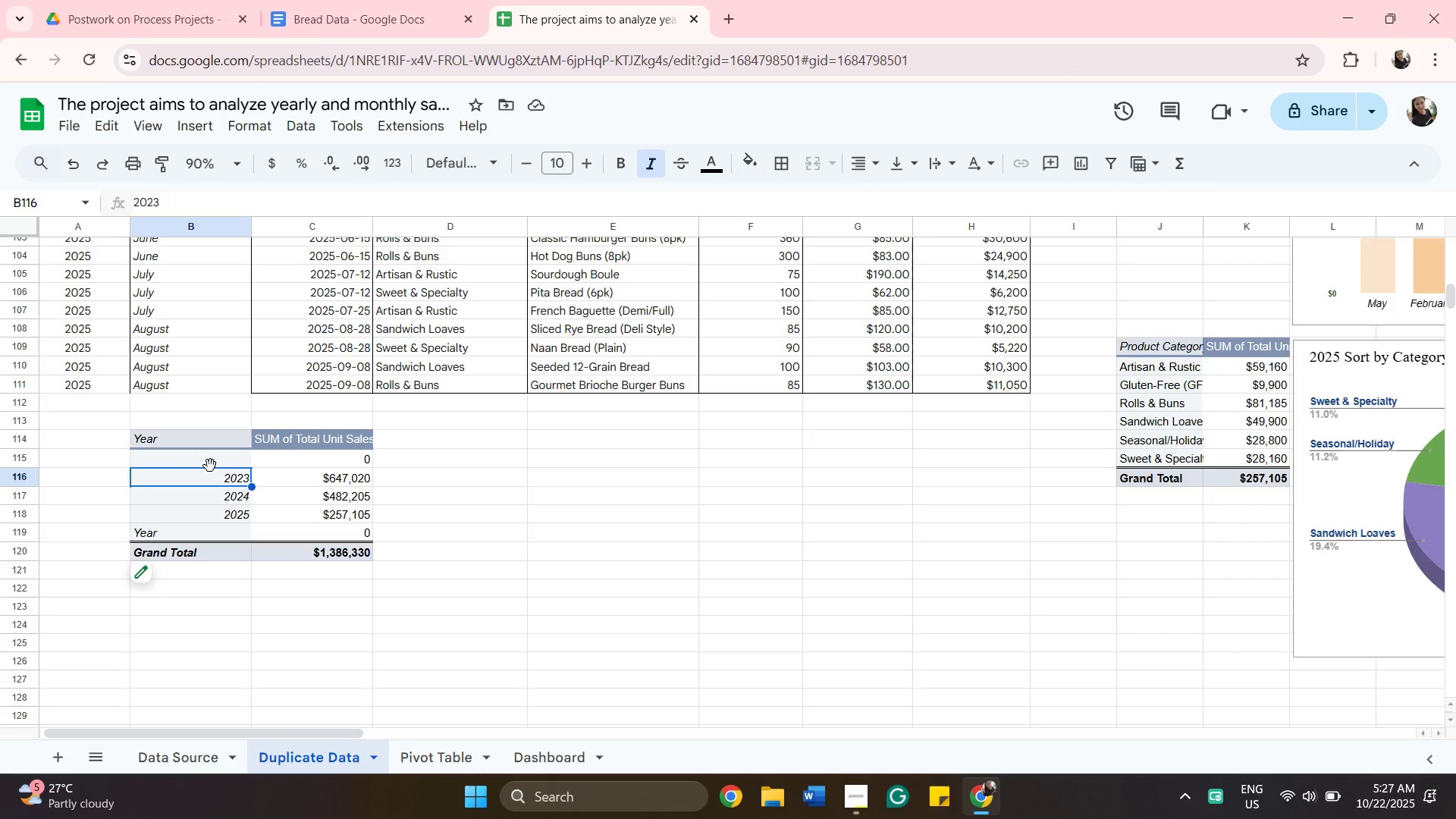 
left_click([210, 466])
 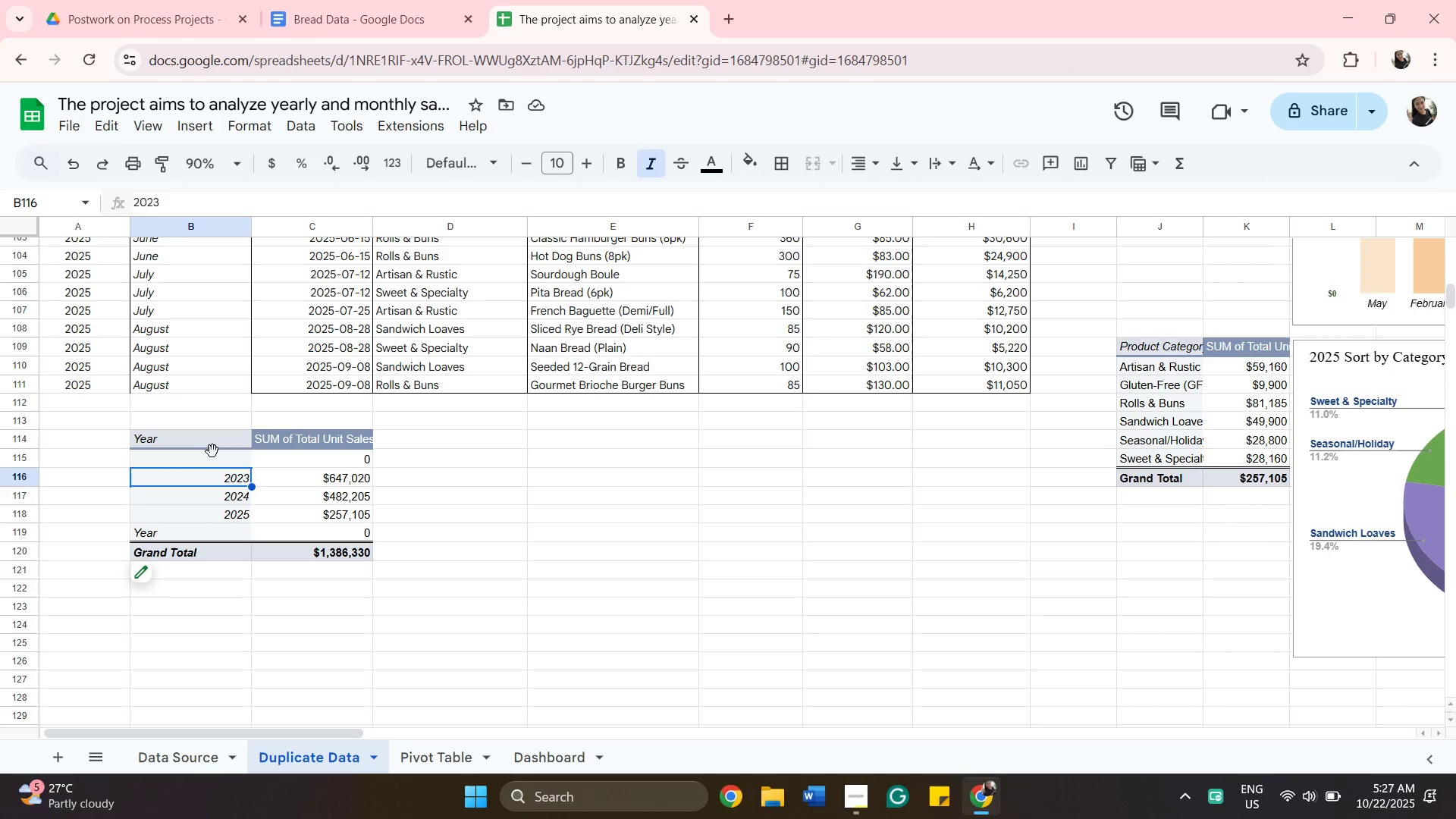 
left_click([212, 451])
 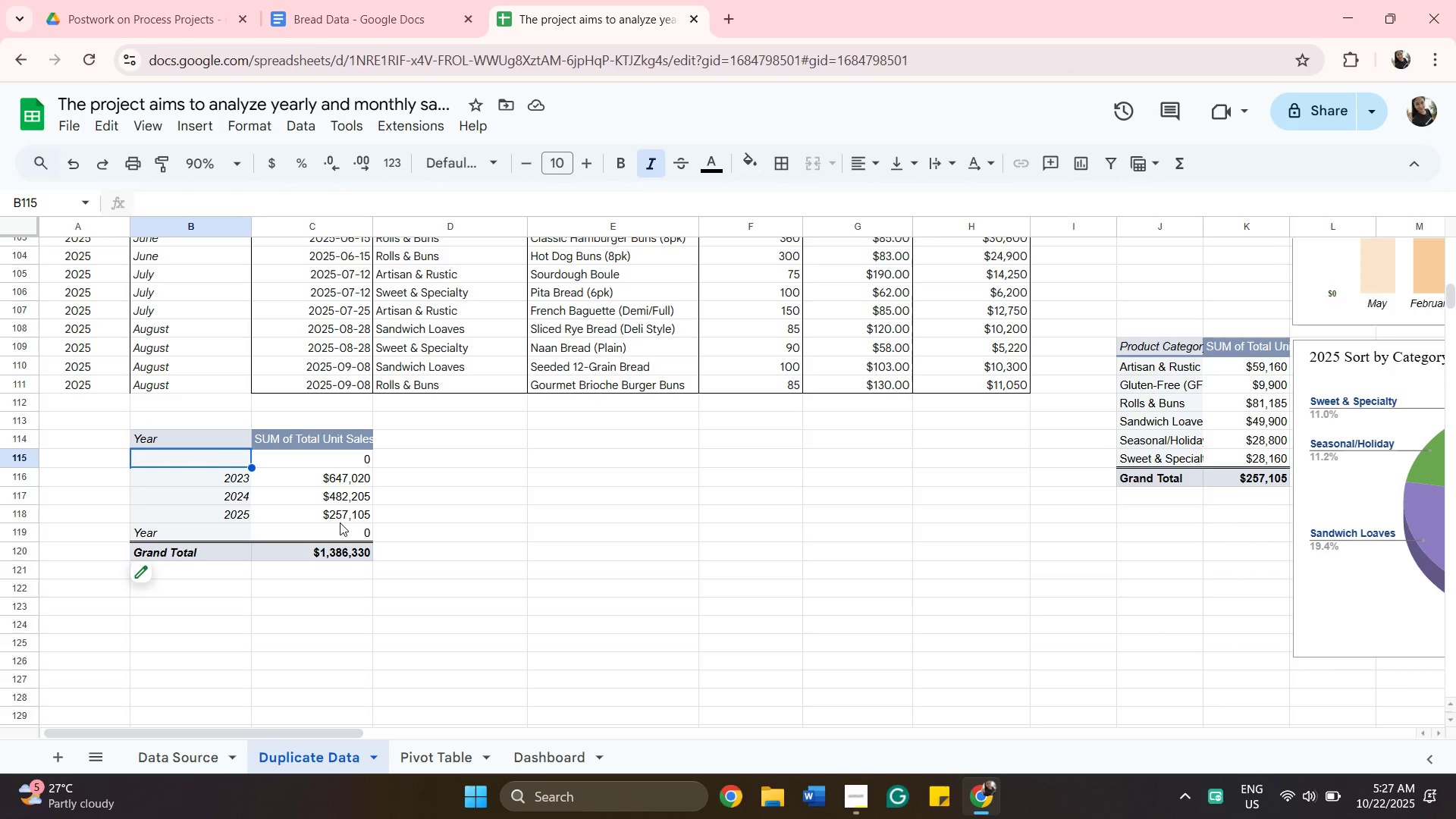 
hold_key(key=ShiftLeft, duration=0.32)
left_click([340, 522])
 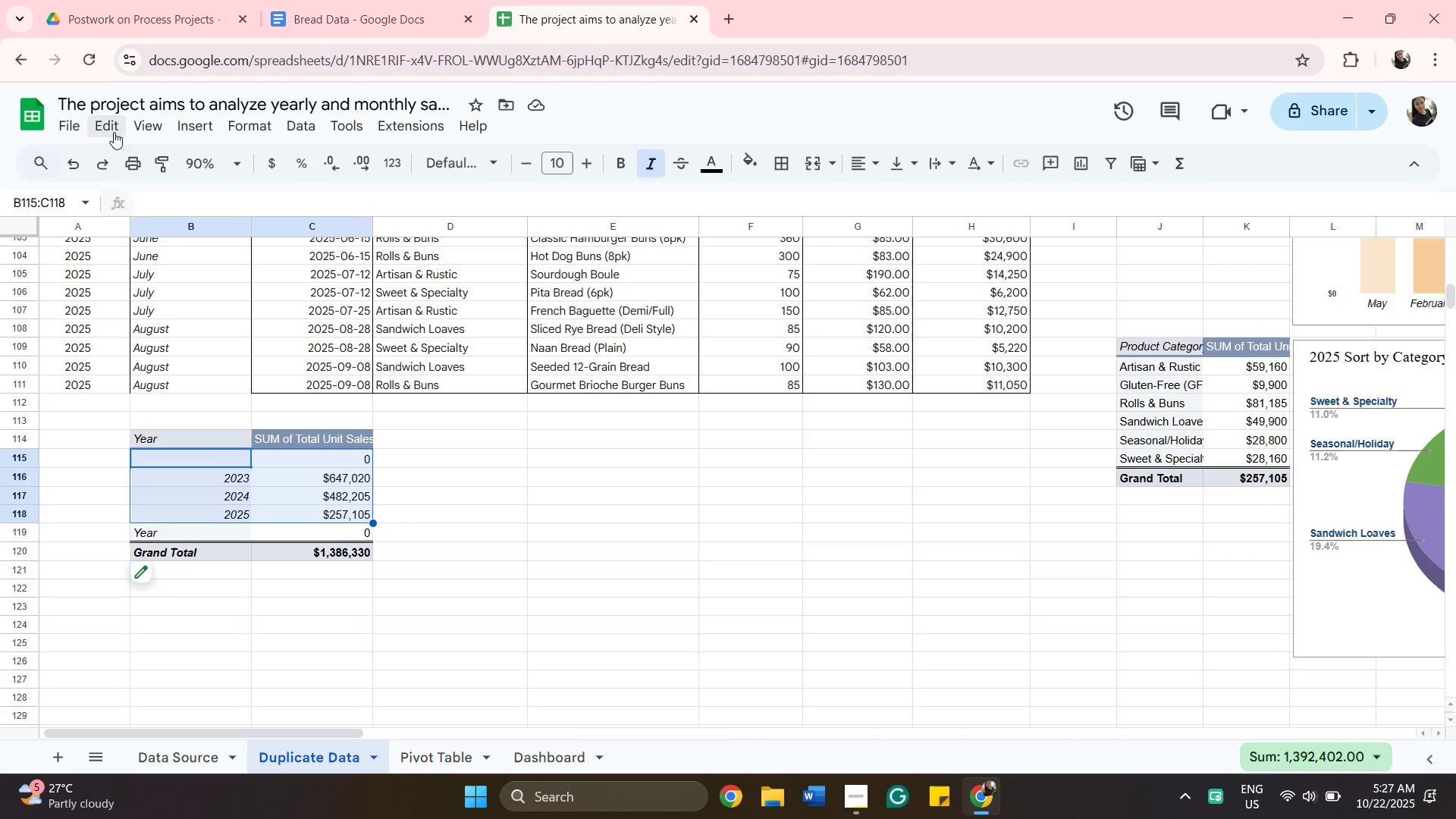 
wait(7.58)
 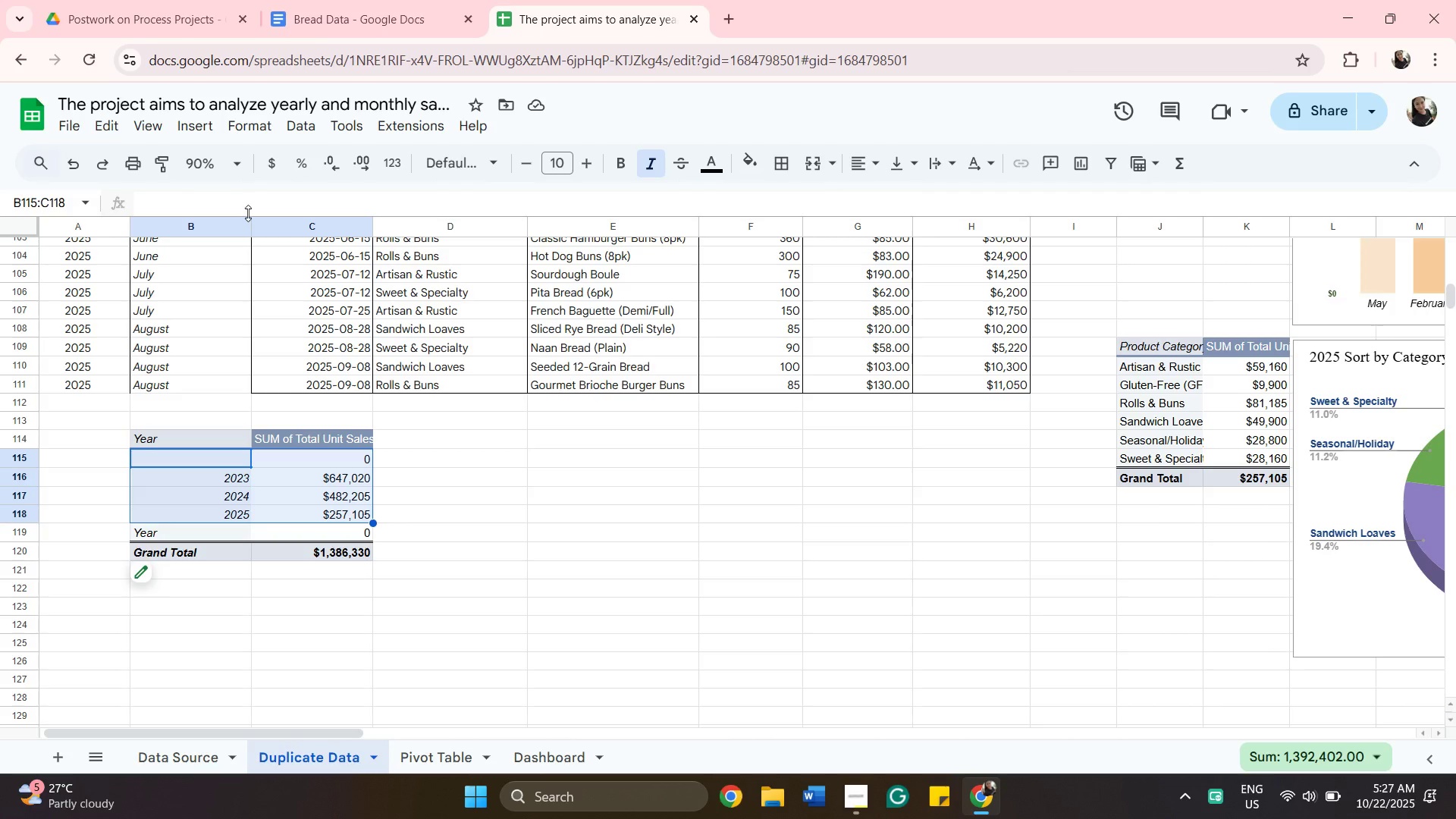 
left_click([183, 131])
 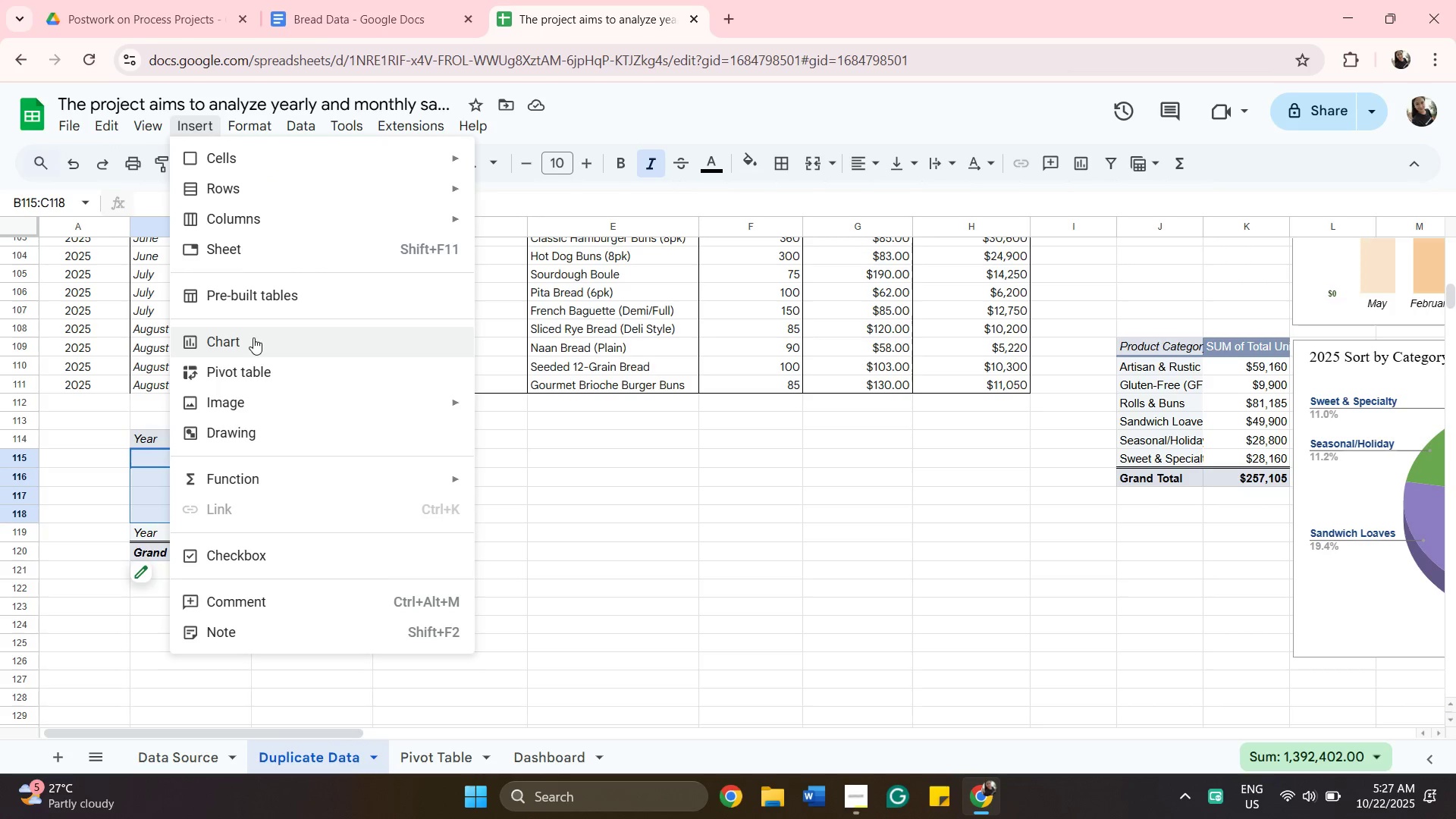 
left_click([253, 337])
 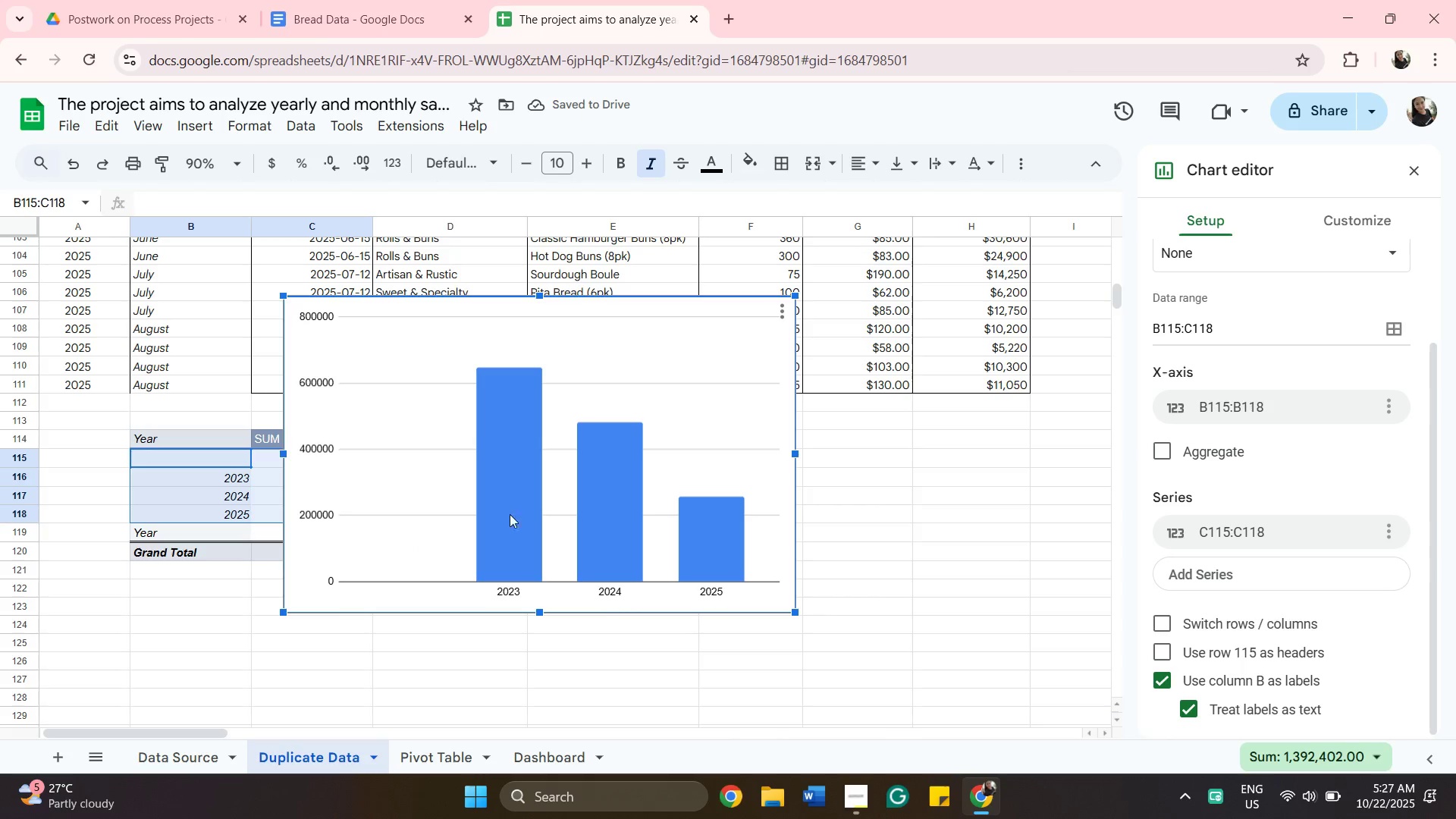 
wait(7.78)
 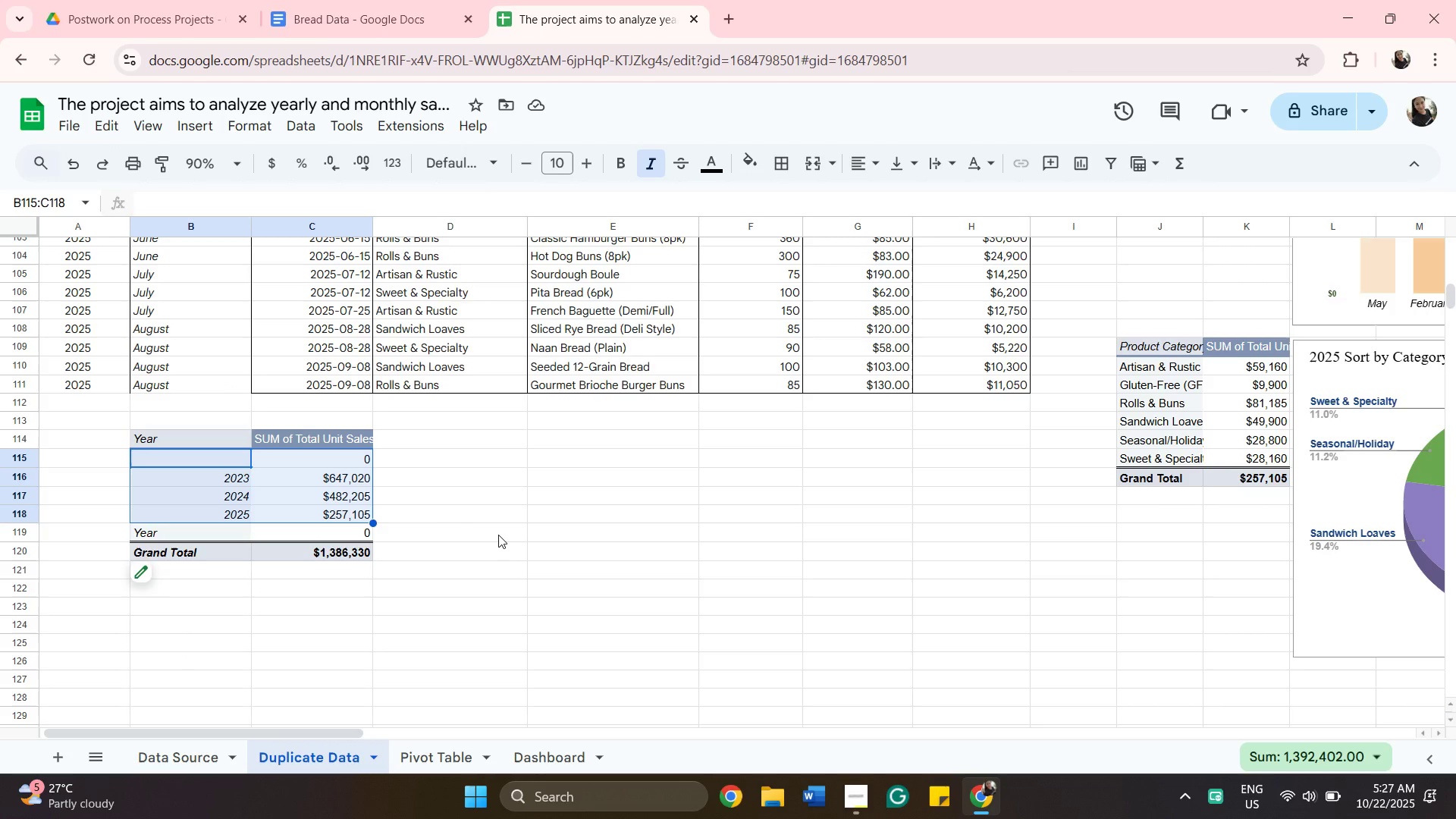 
left_click([780, 318])
 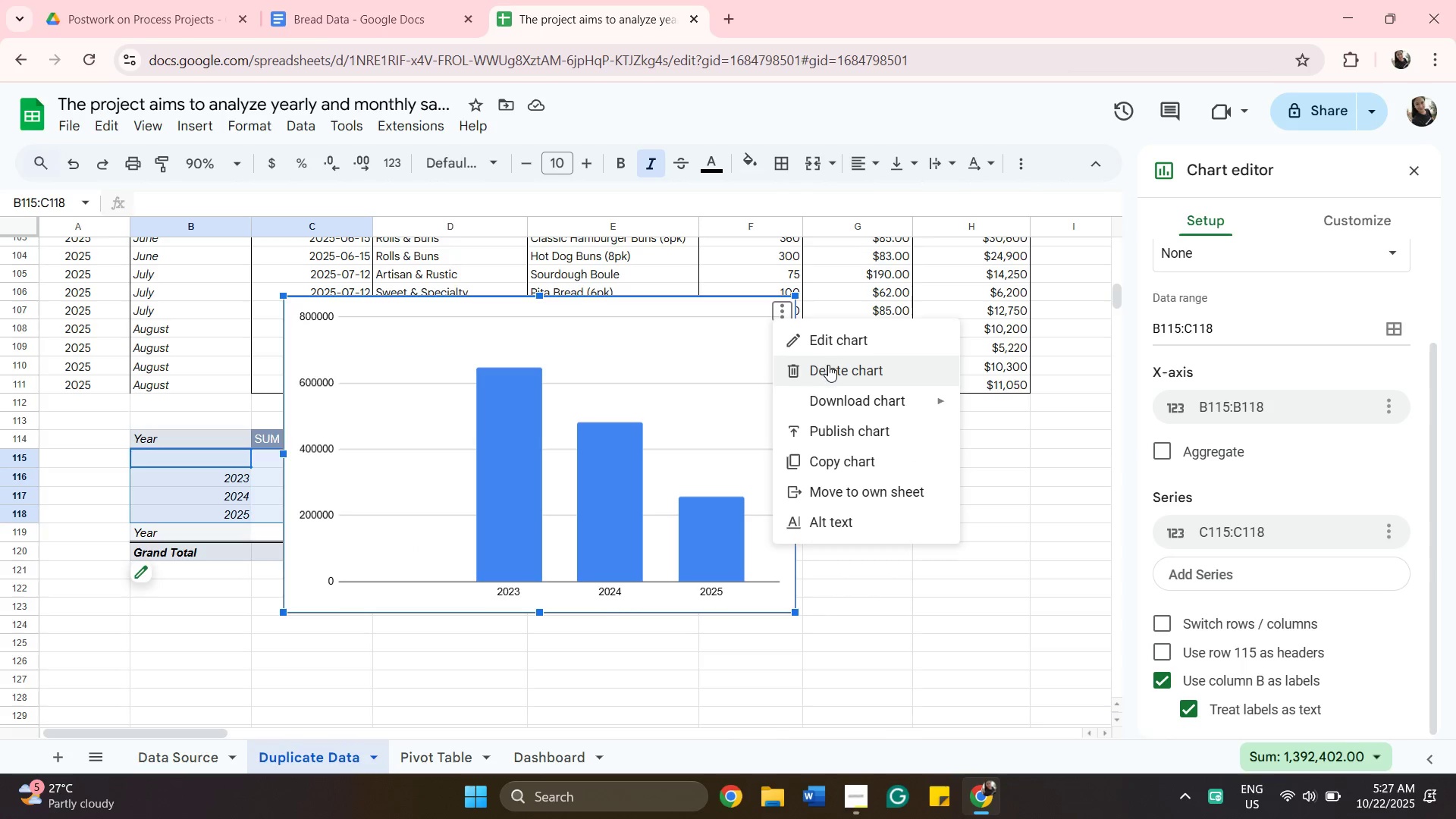 
left_click([828, 365])
 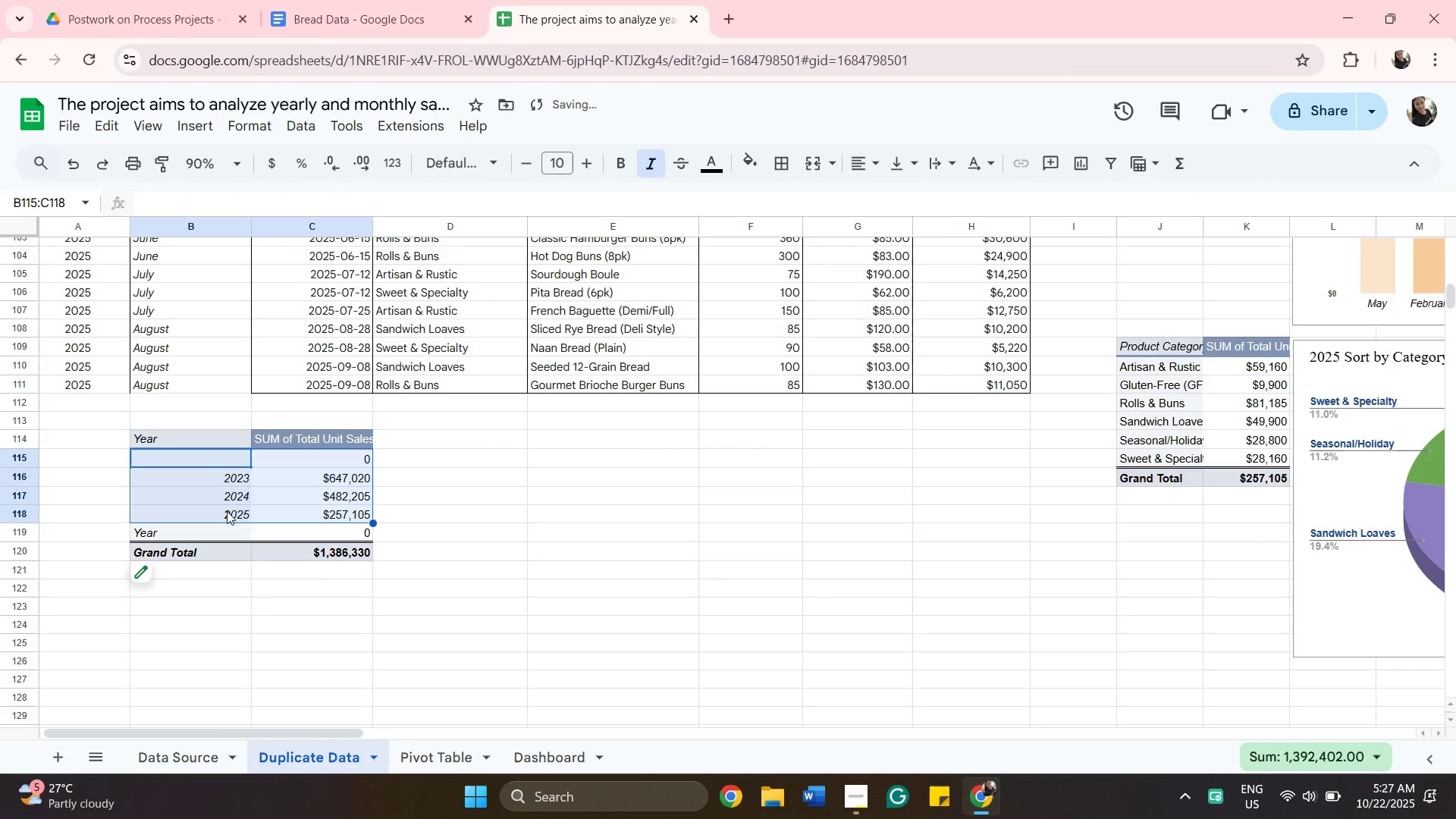 
left_click_drag(start_coordinate=[325, 594], to_coordinate=[312, 586])
 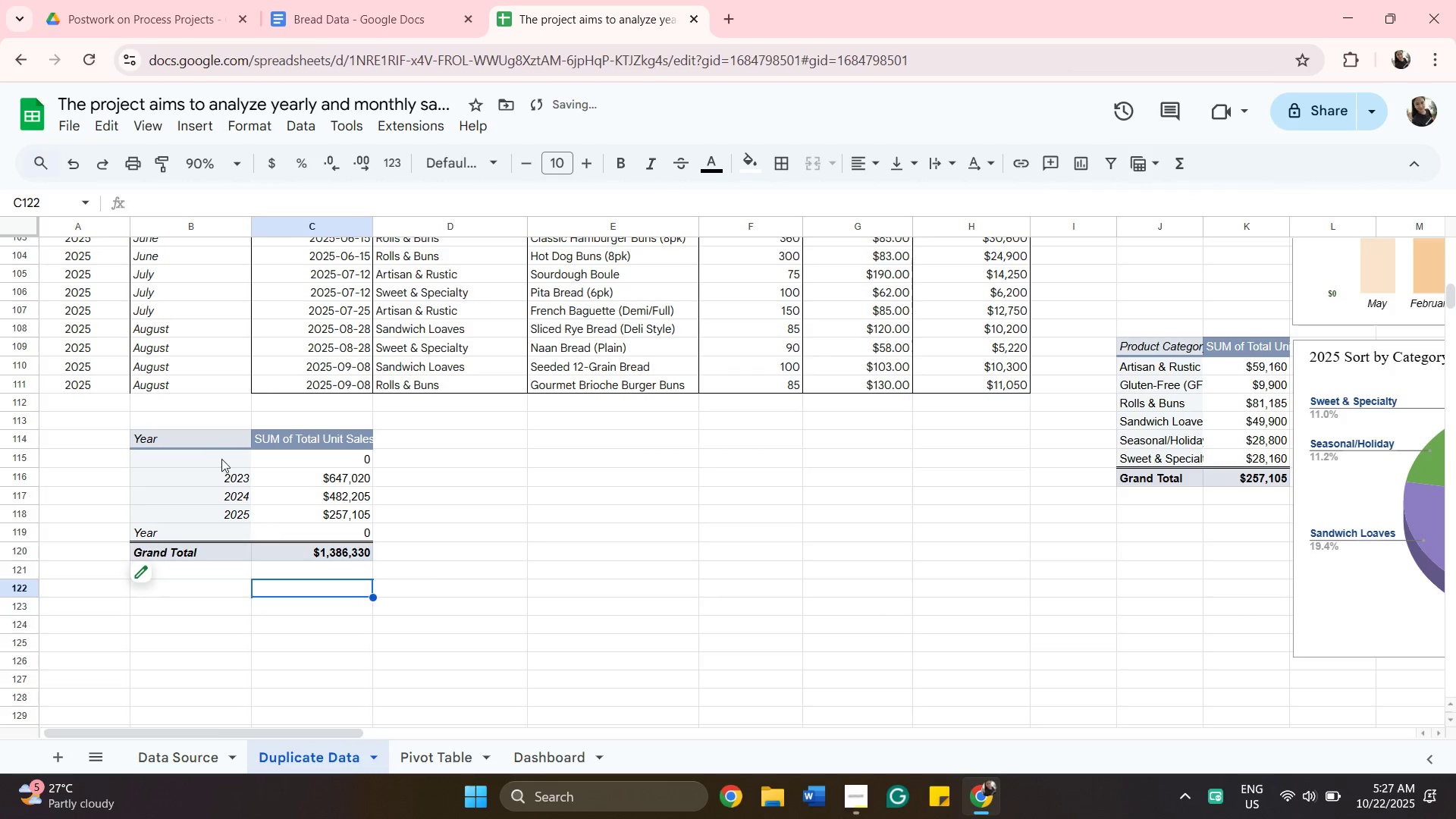 
left_click([221, 457])
 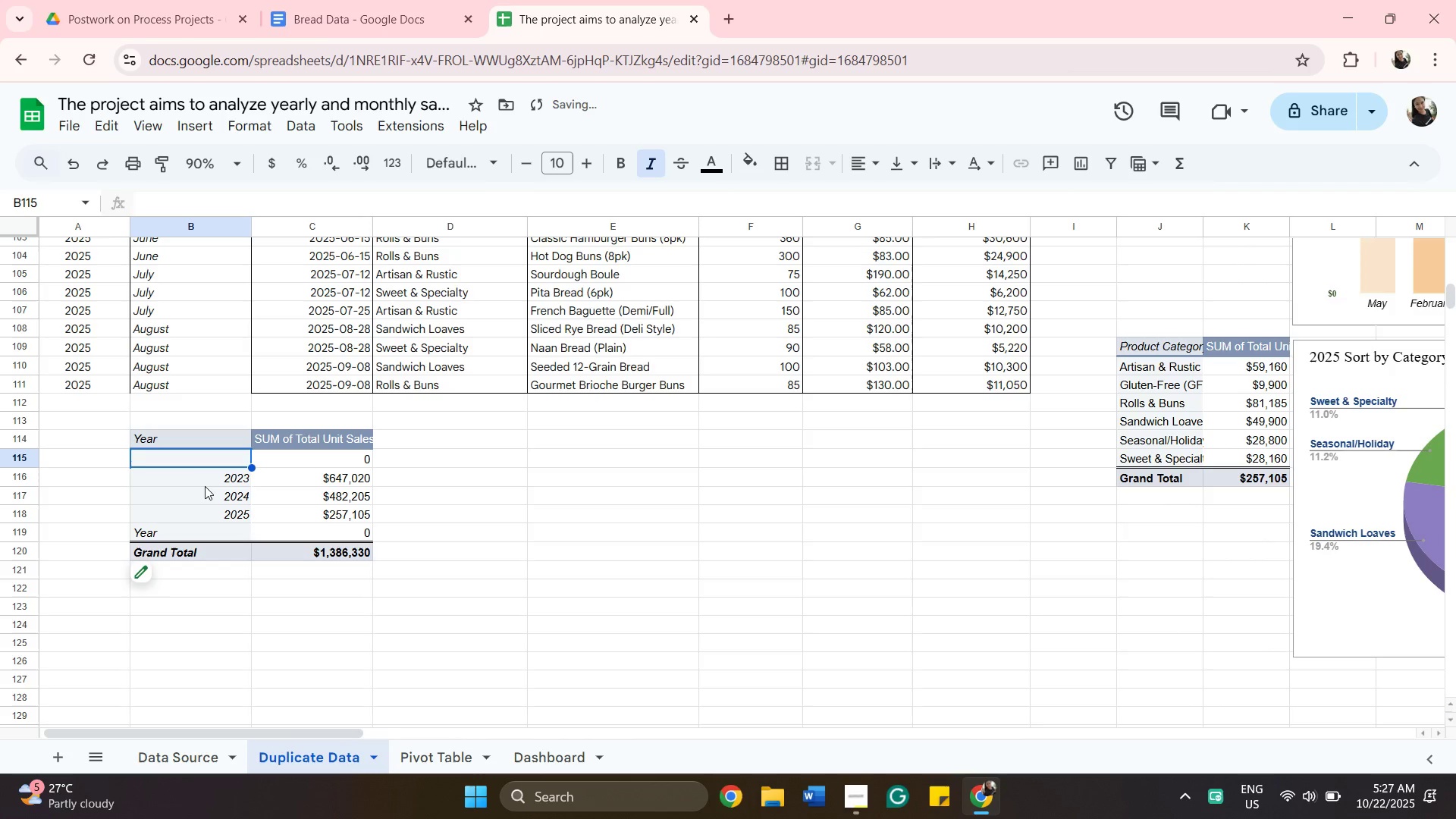 
left_click([198, 482])
 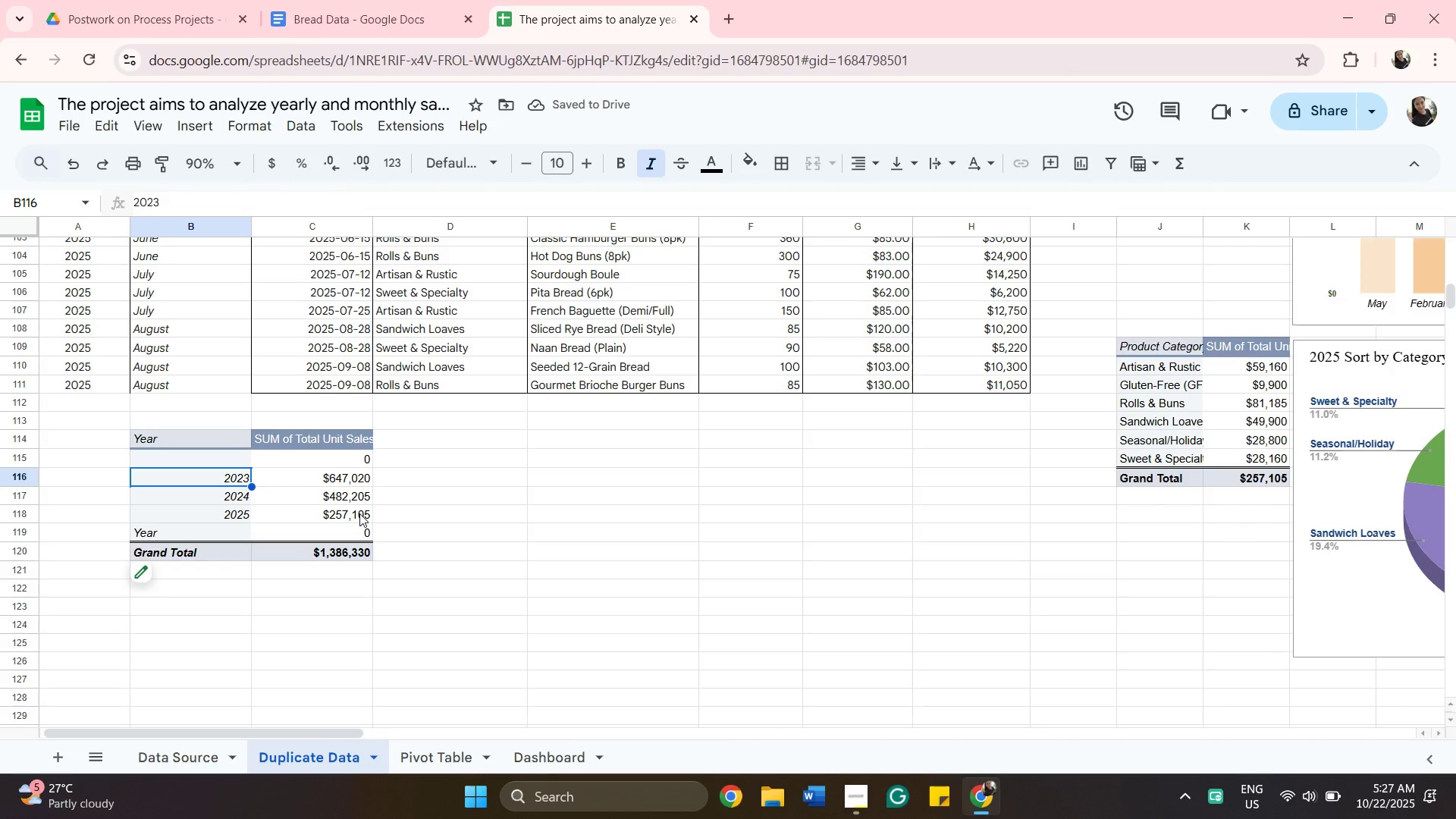 
hold_key(key=ShiftLeft, duration=0.44)
left_click([359, 513])
 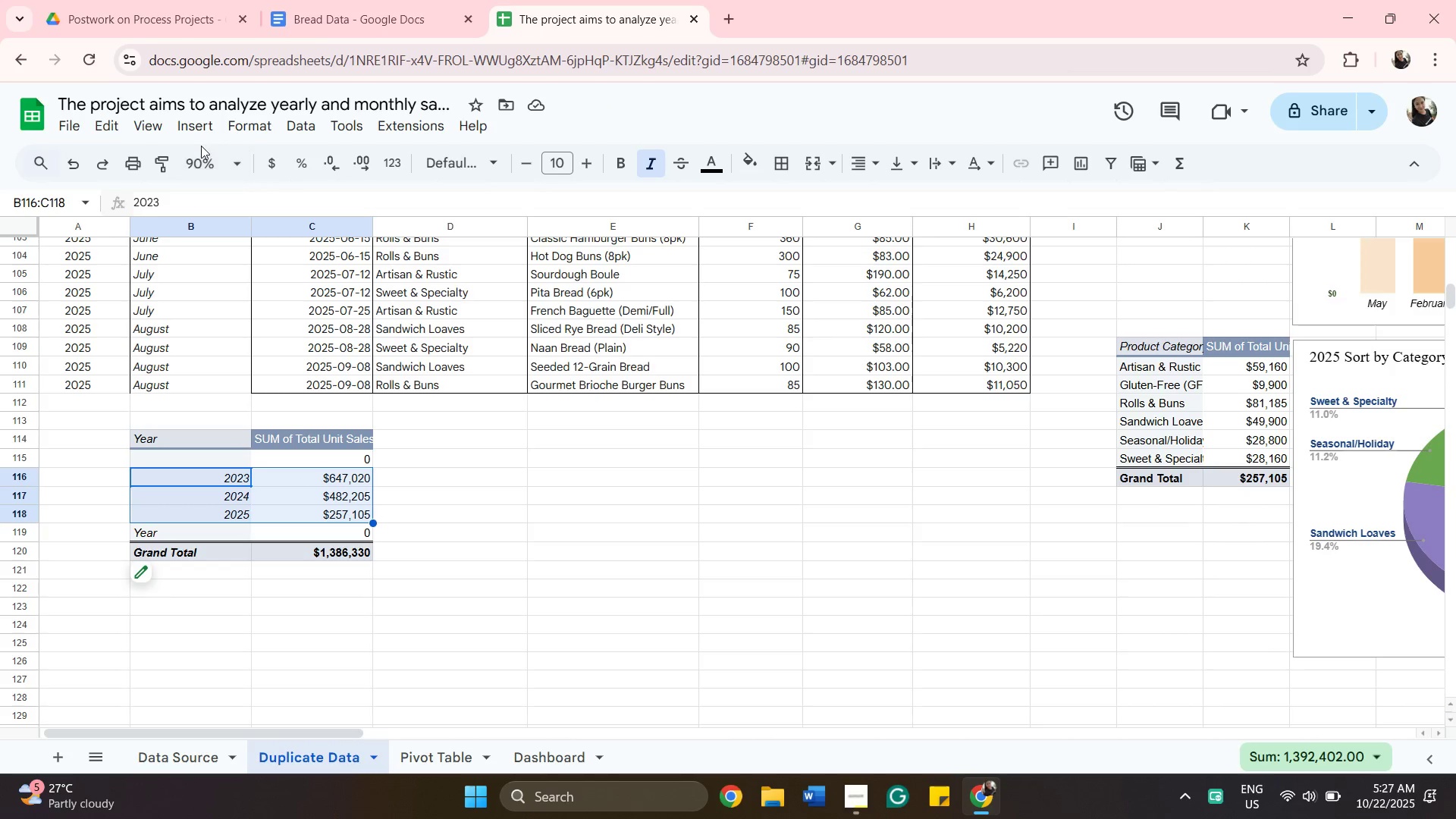 
left_click([192, 134])
 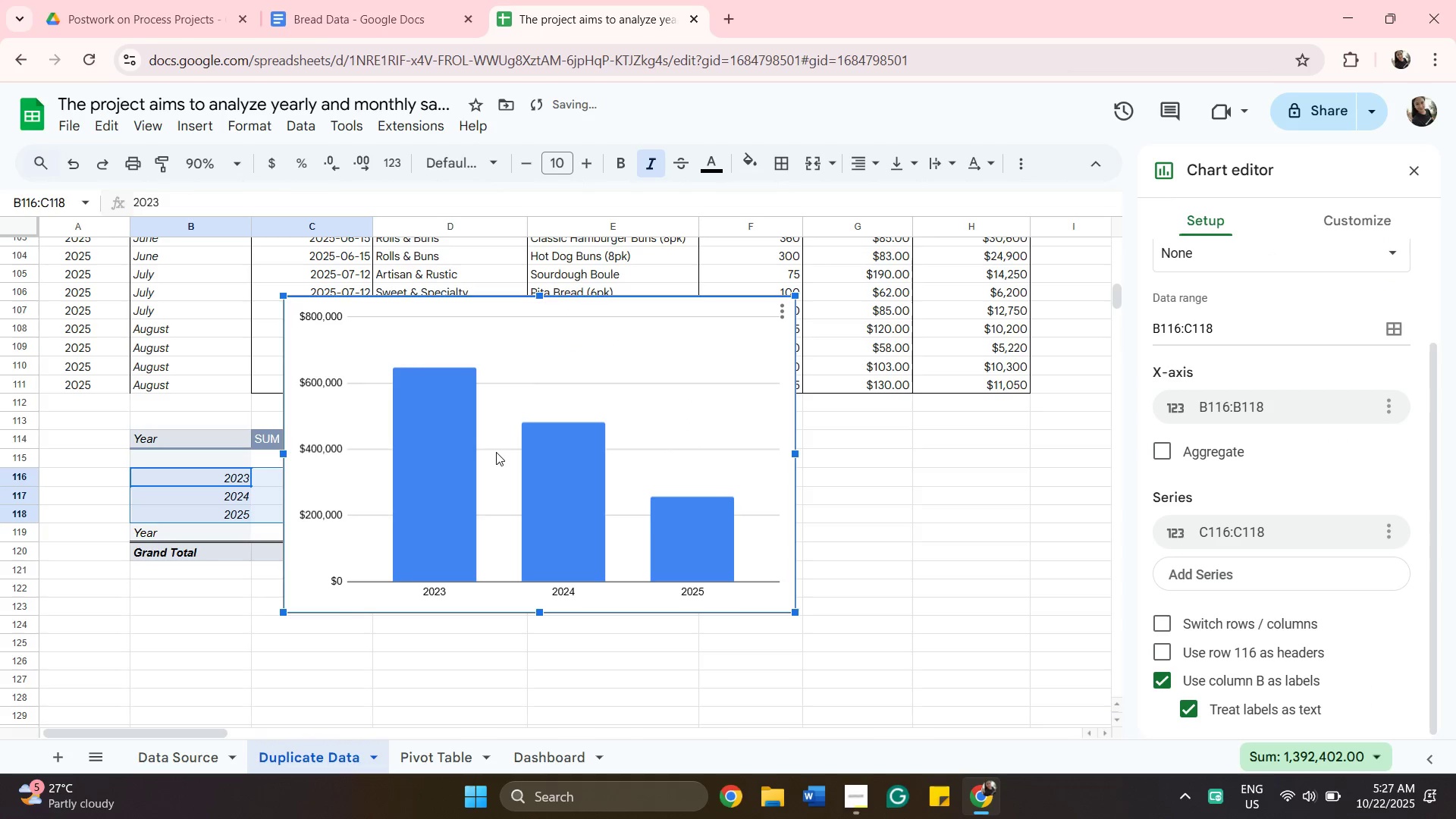 
wait(5.71)
 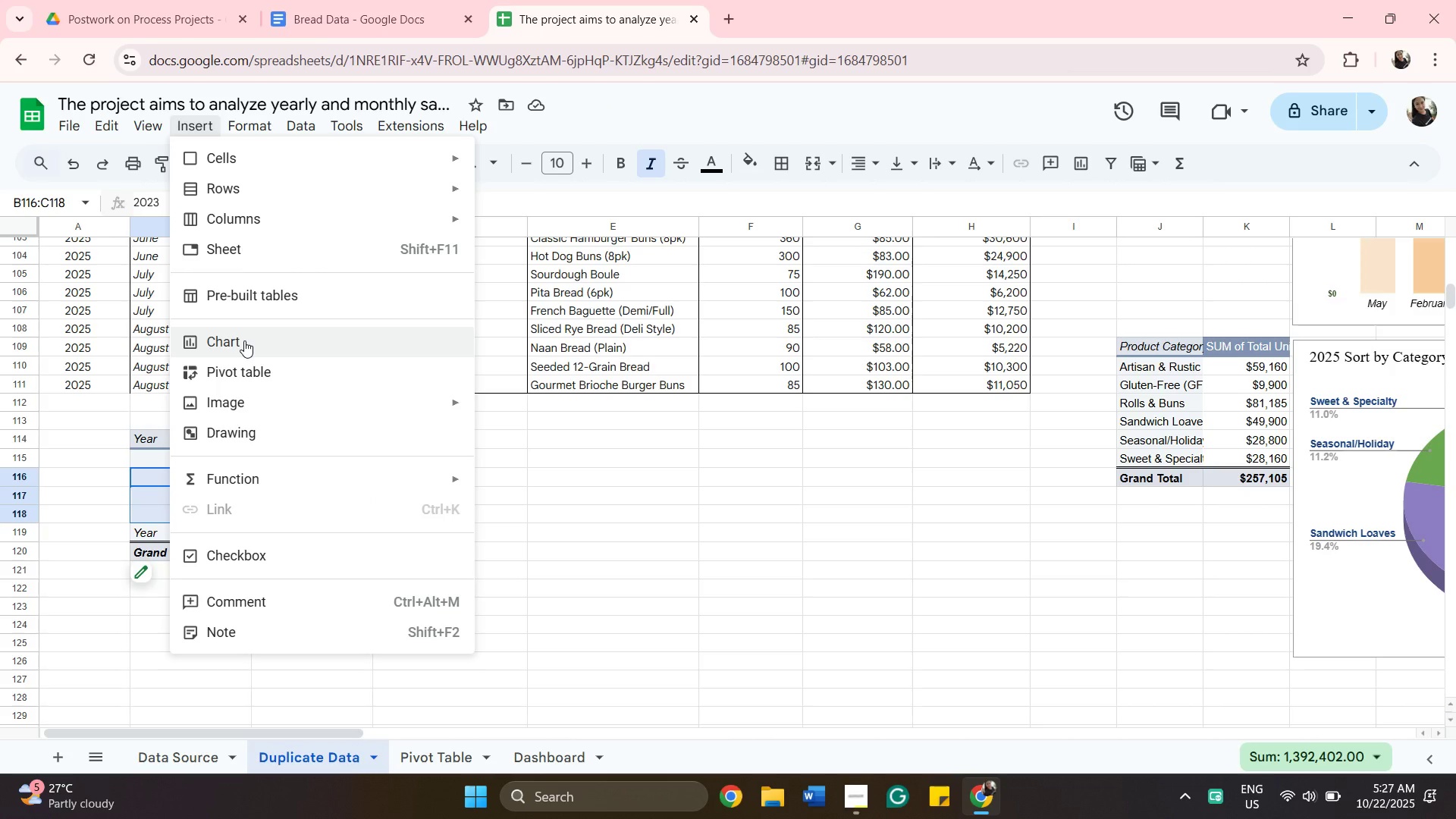 
left_click_drag(start_coordinate=[562, 372], to_coordinate=[658, 488])
 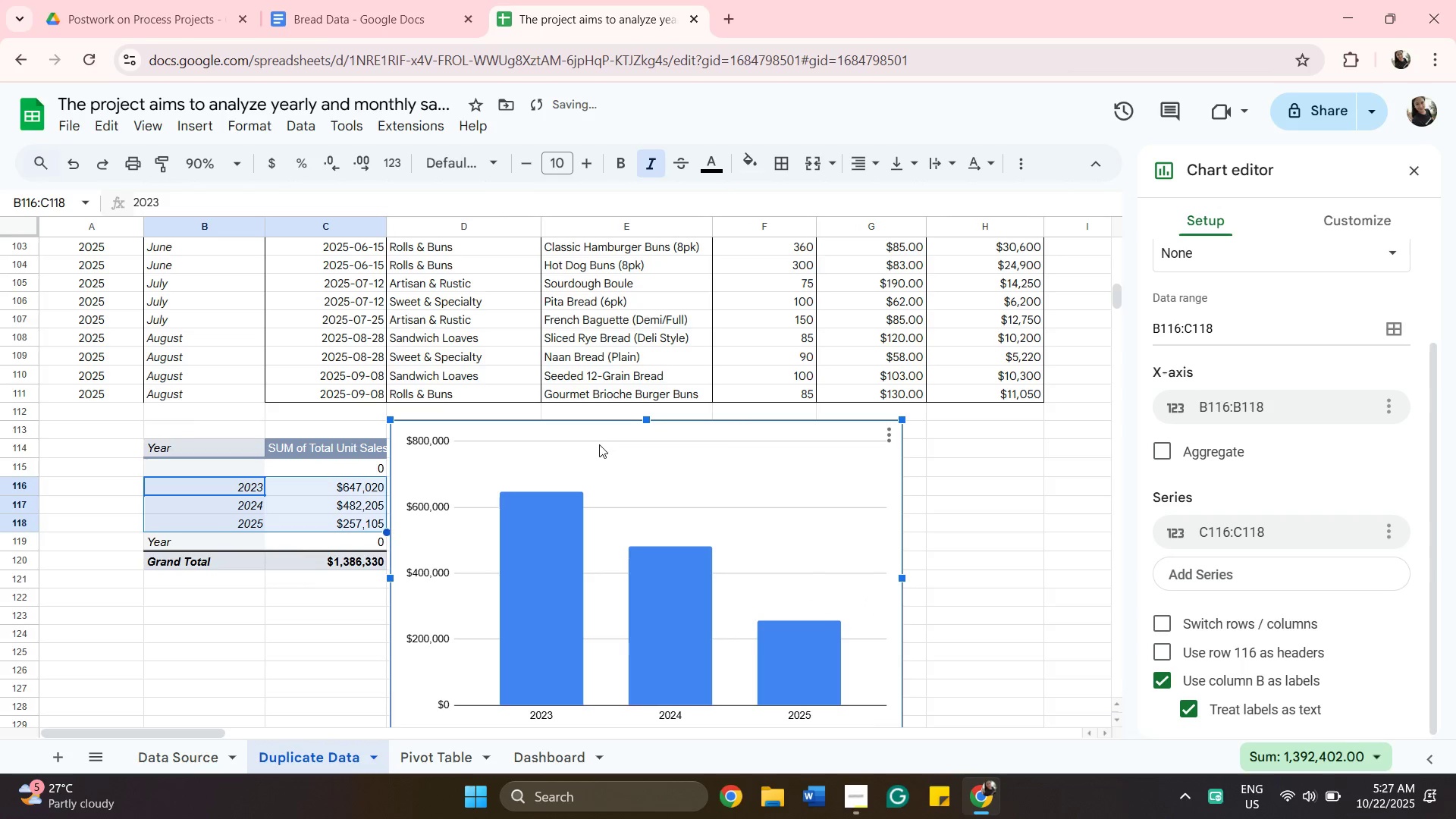 
left_click_drag(start_coordinate=[598, 453], to_coordinate=[607, 457])
 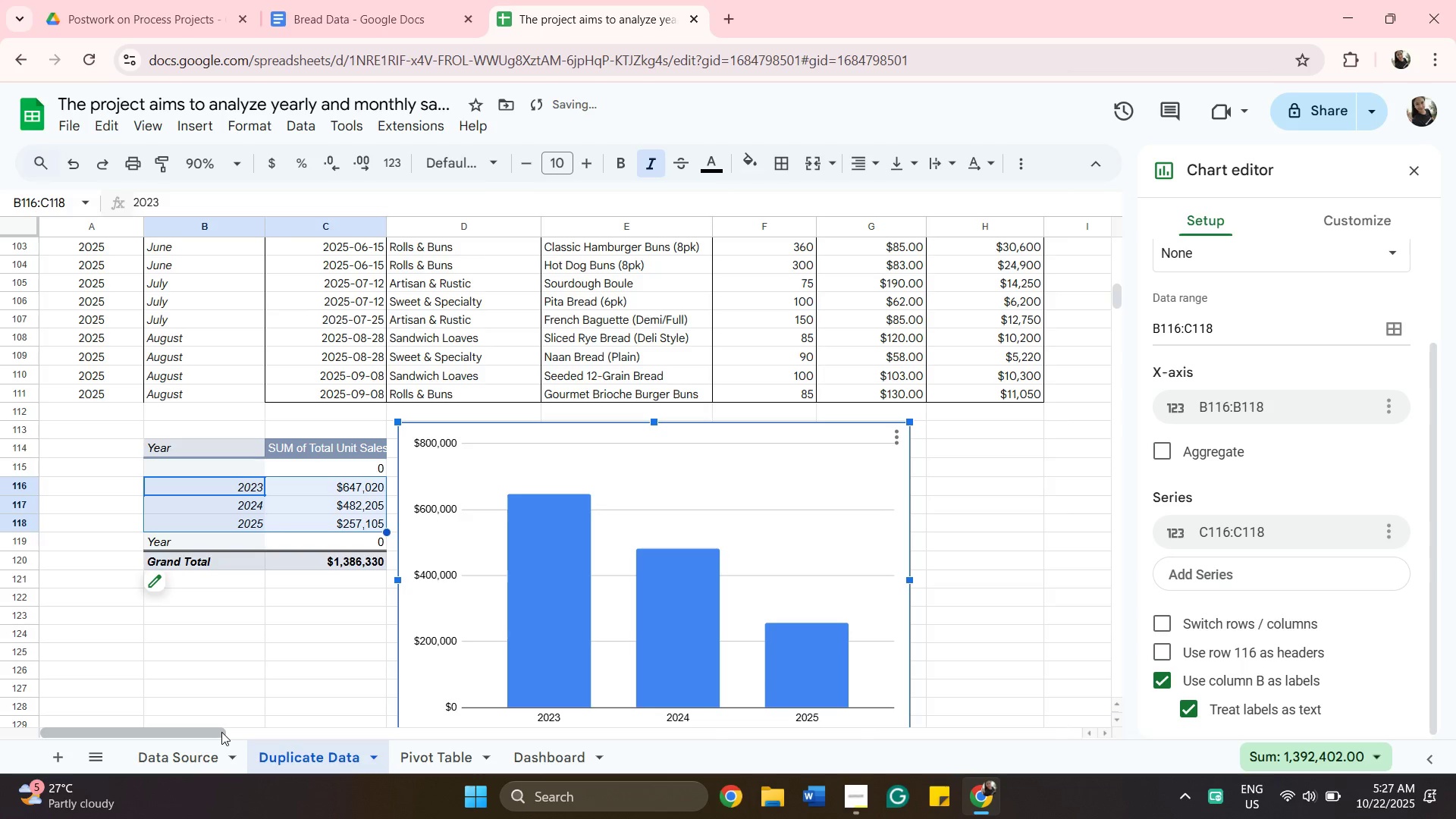 
left_click_drag(start_coordinate=[221, 732], to_coordinate=[255, 724])
 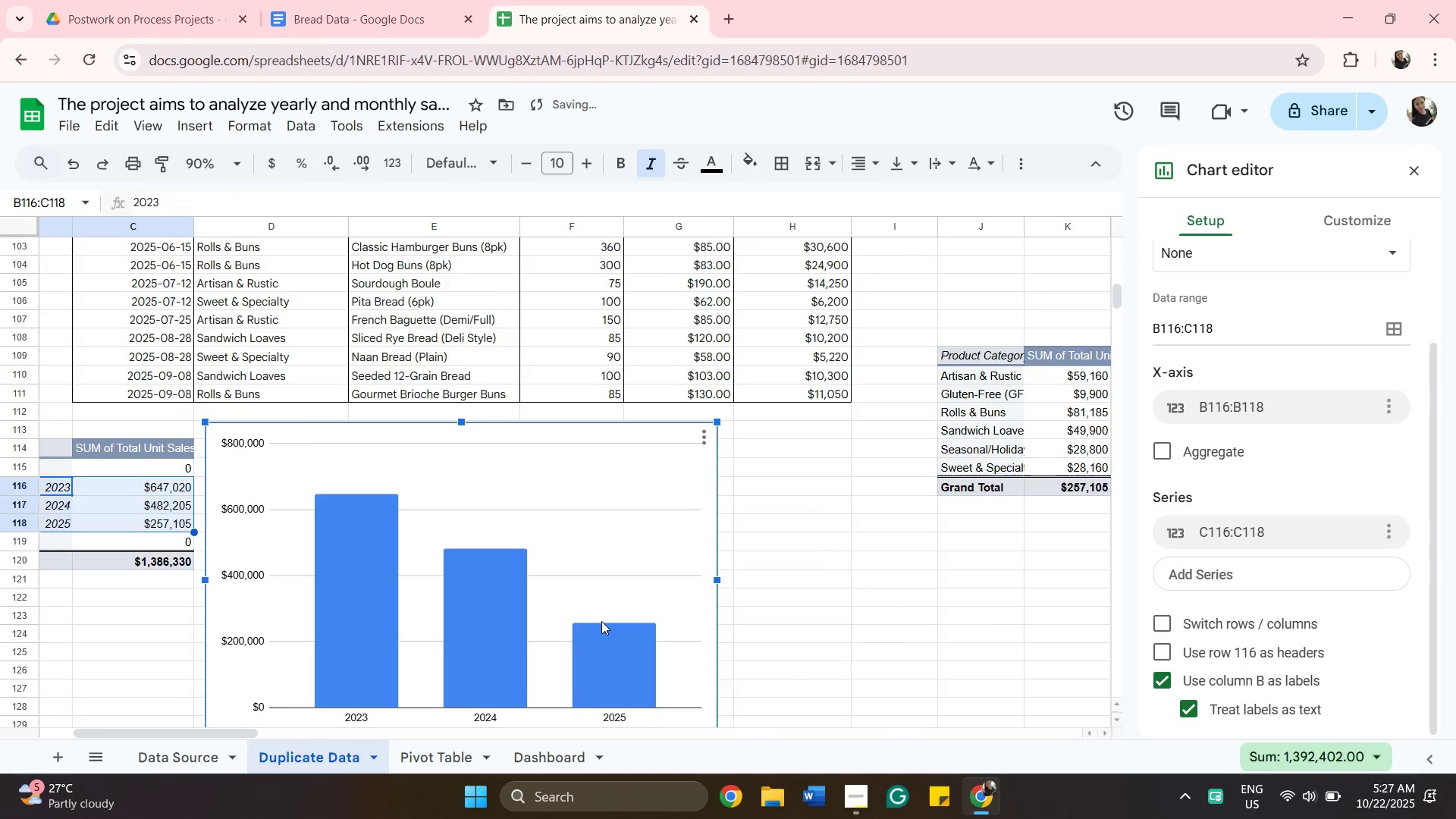 
scroll: coordinate [601, 621], scroll_direction: down, amount: 1.0
 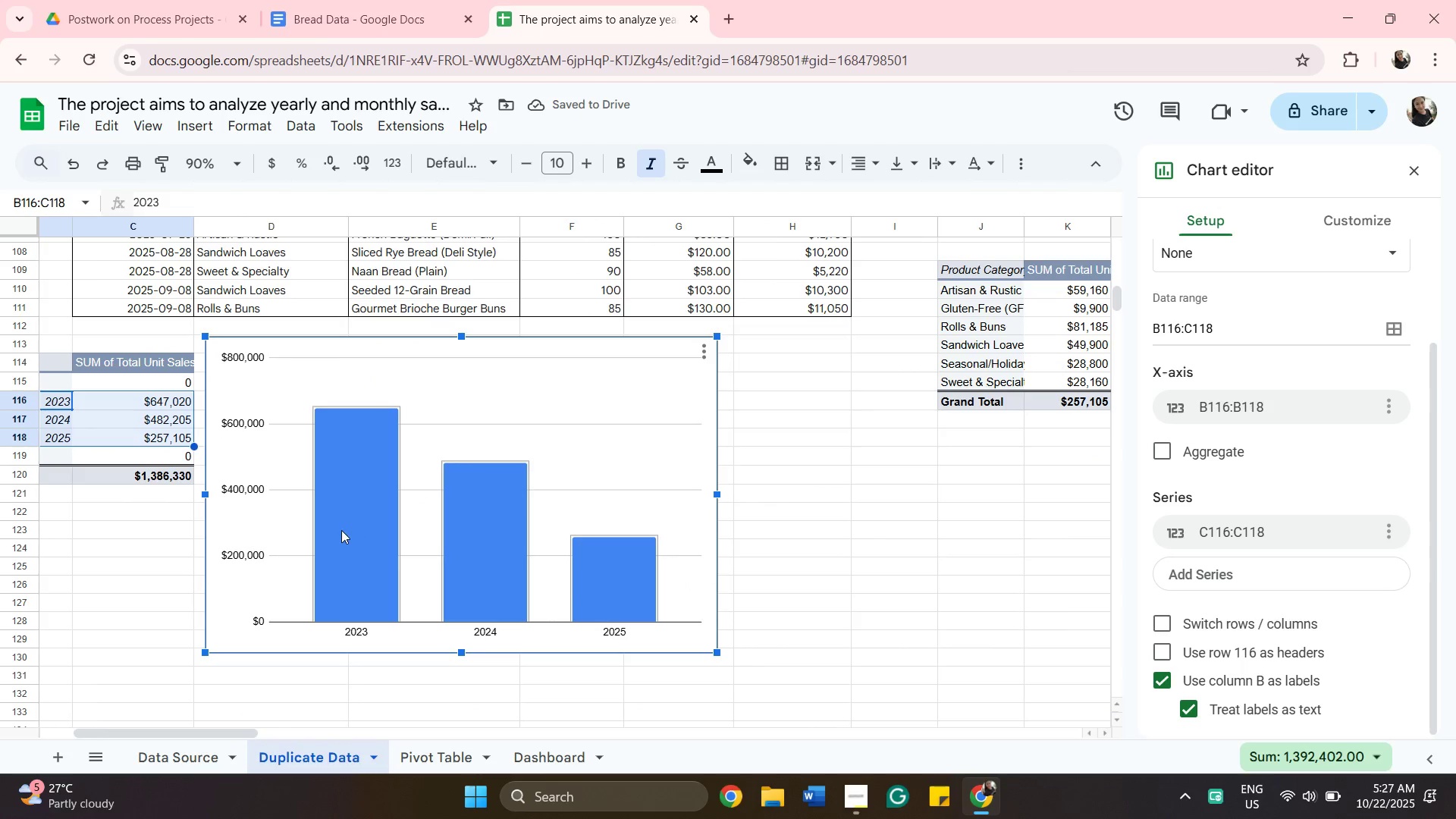 
left_click([341, 530])
 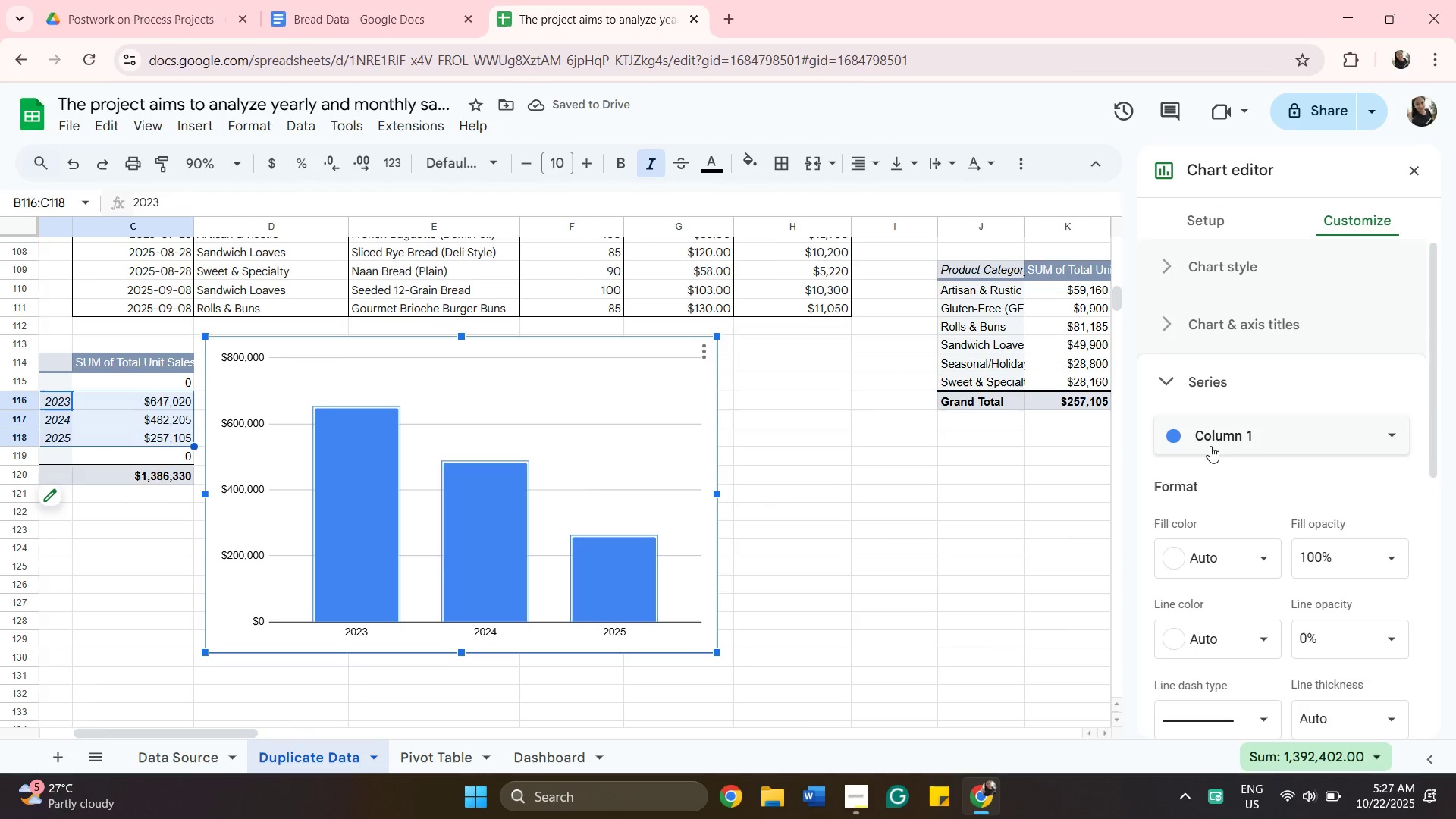 
left_click([1210, 446])
 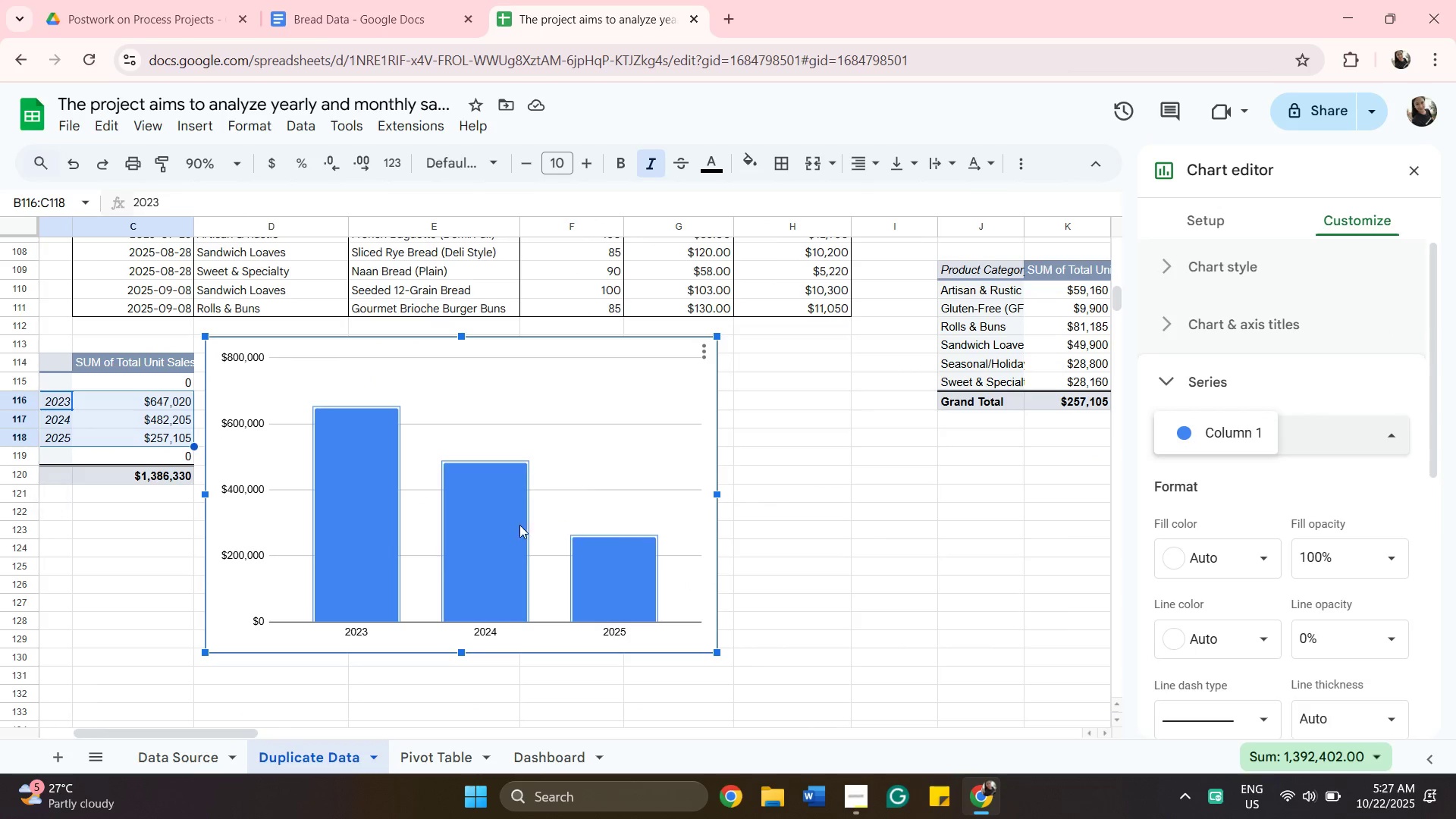 
left_click([373, 532])
 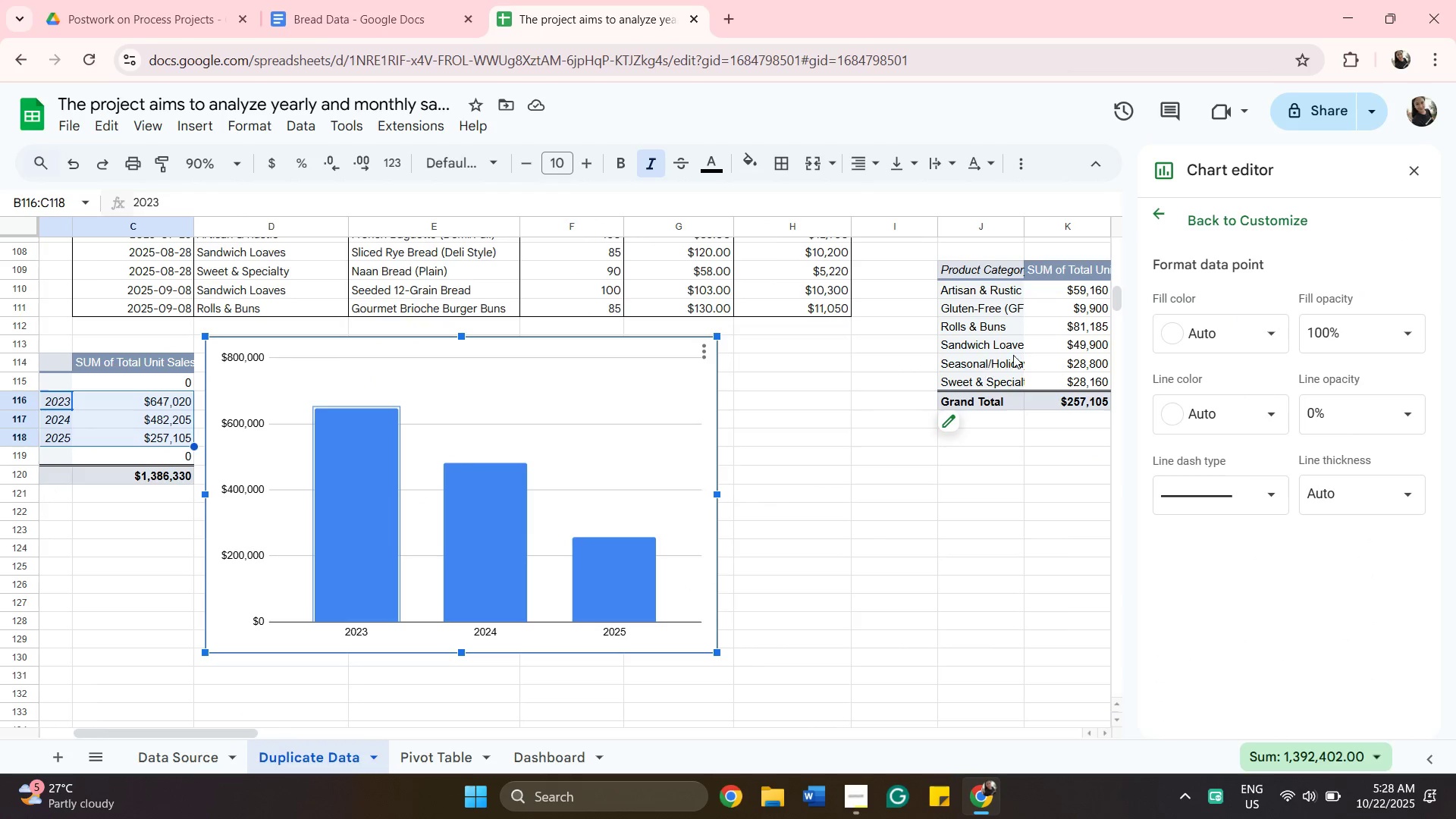 
mouse_move([1198, 323])
 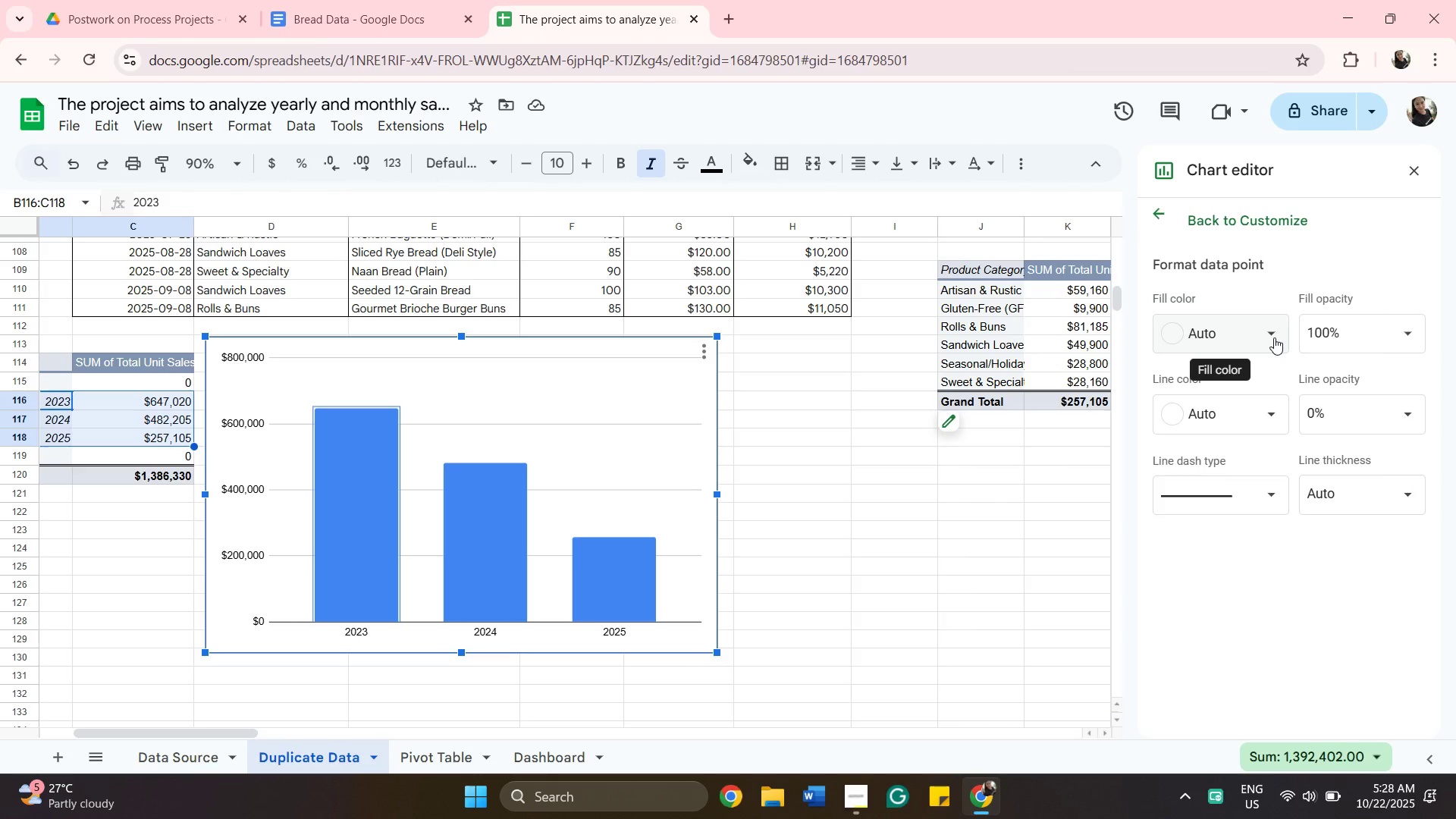 
left_click([1274, 337])
 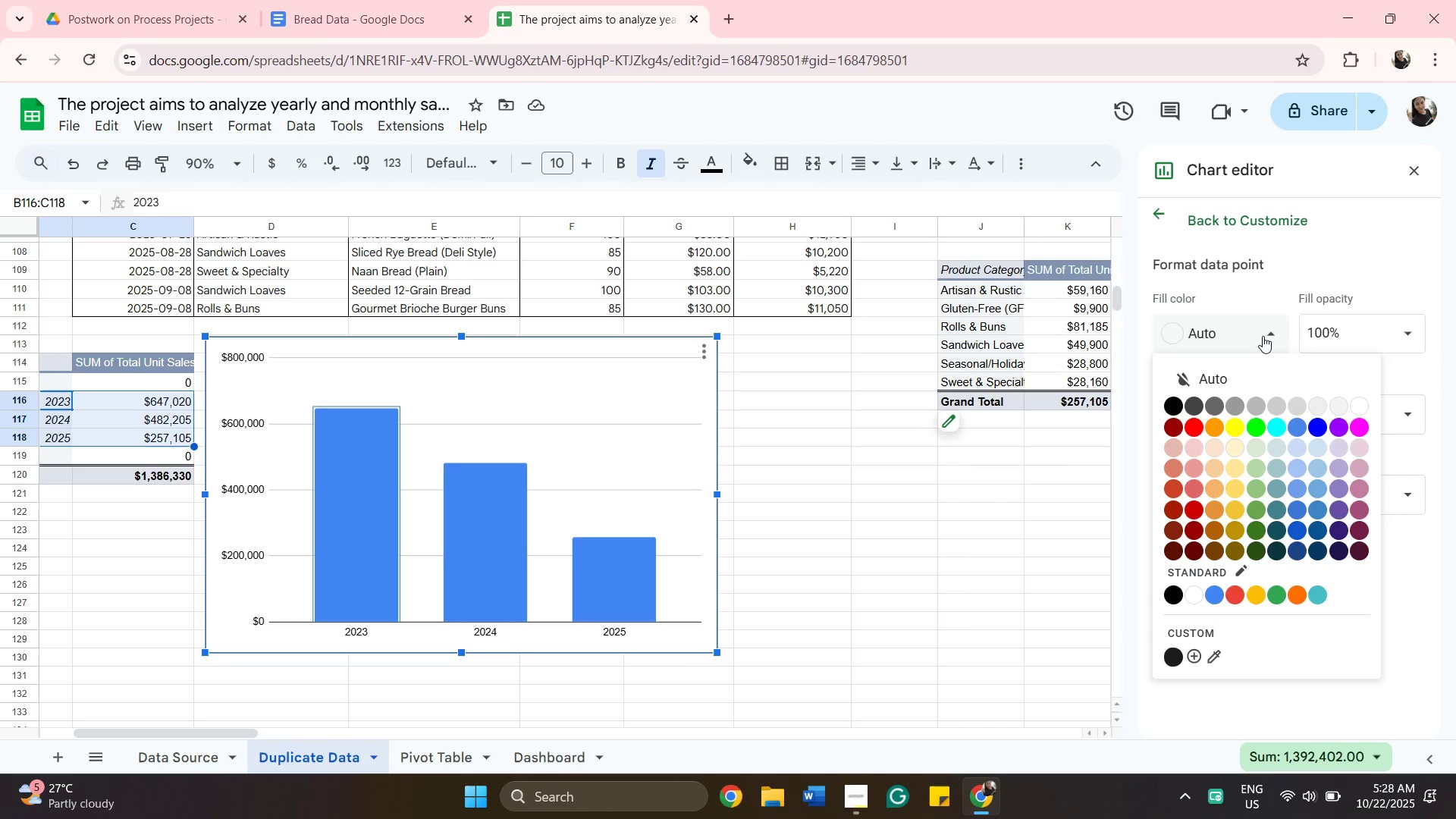 
wait(8.19)
 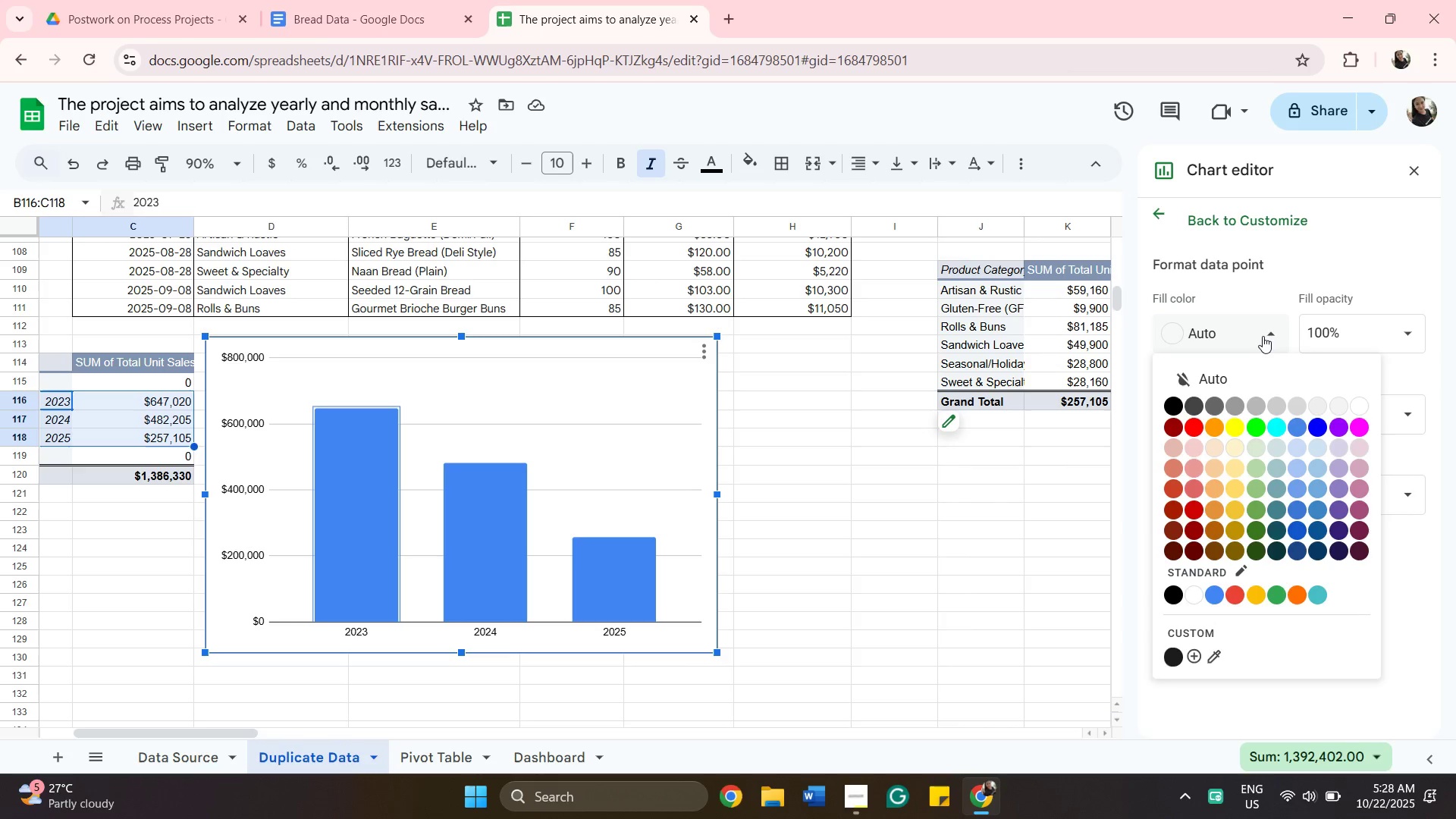 
left_click([1199, 430])
 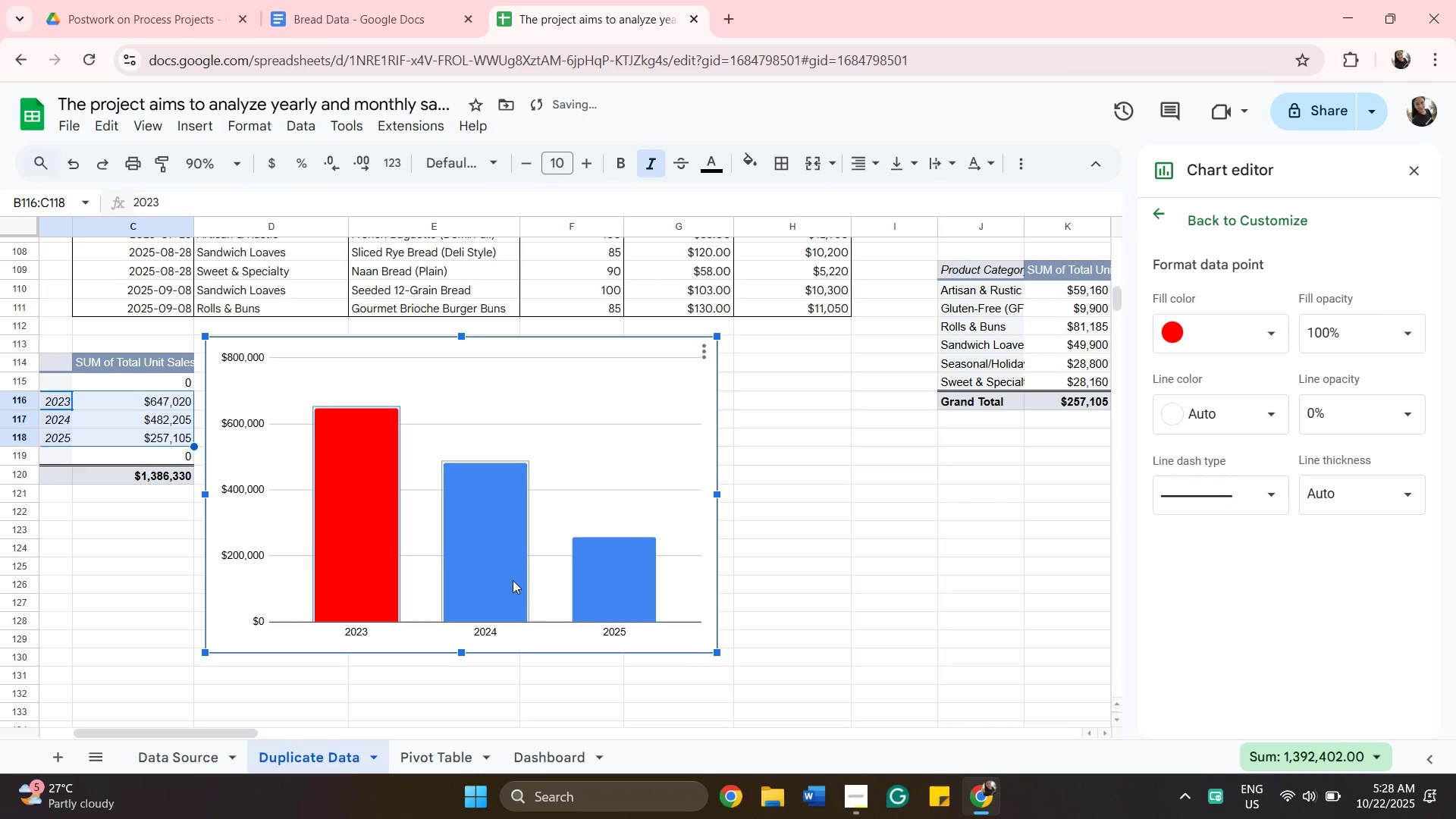 
left_click([512, 579])
 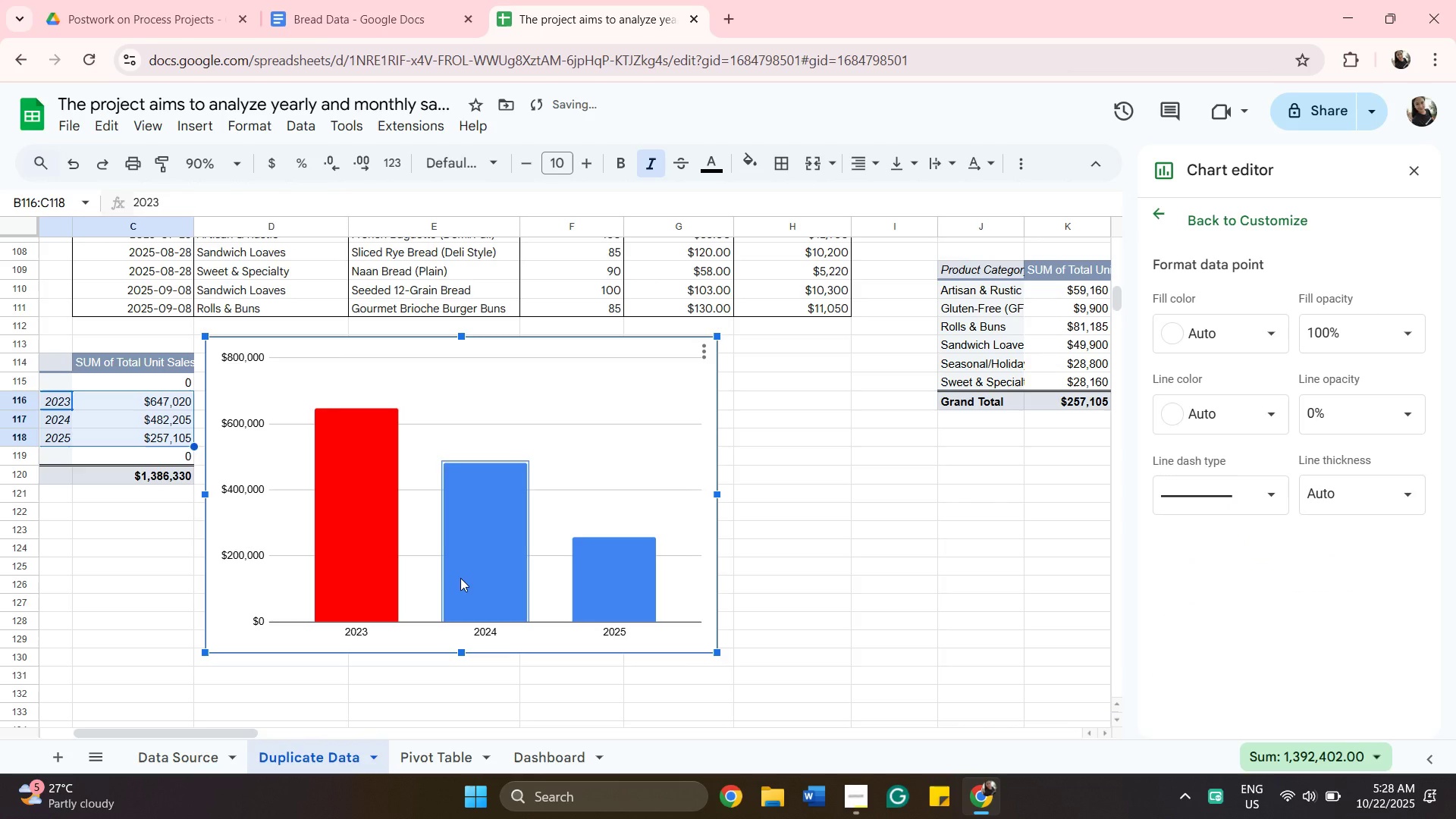 
left_click([360, 562])
 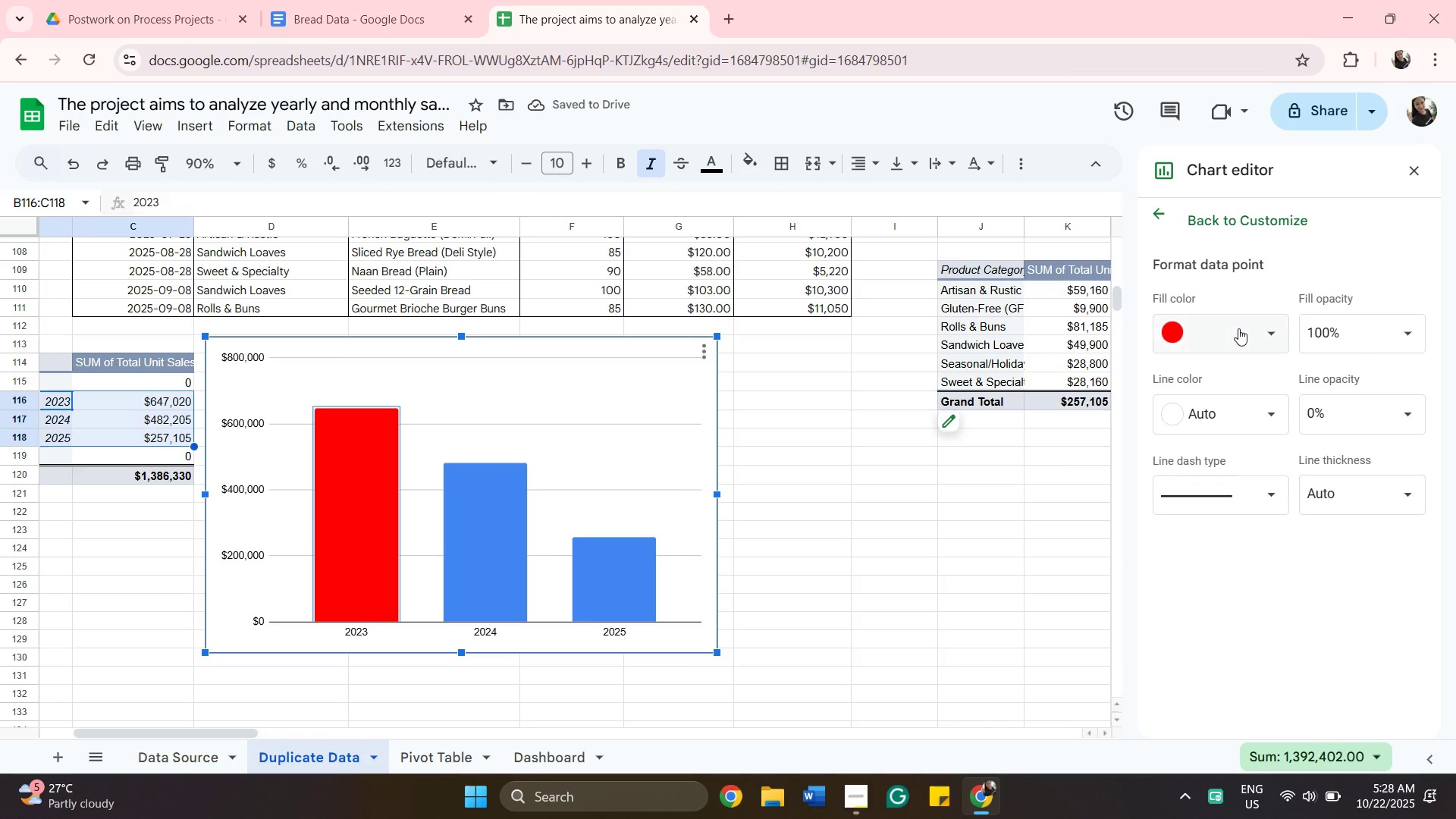 
left_click([1240, 329])
 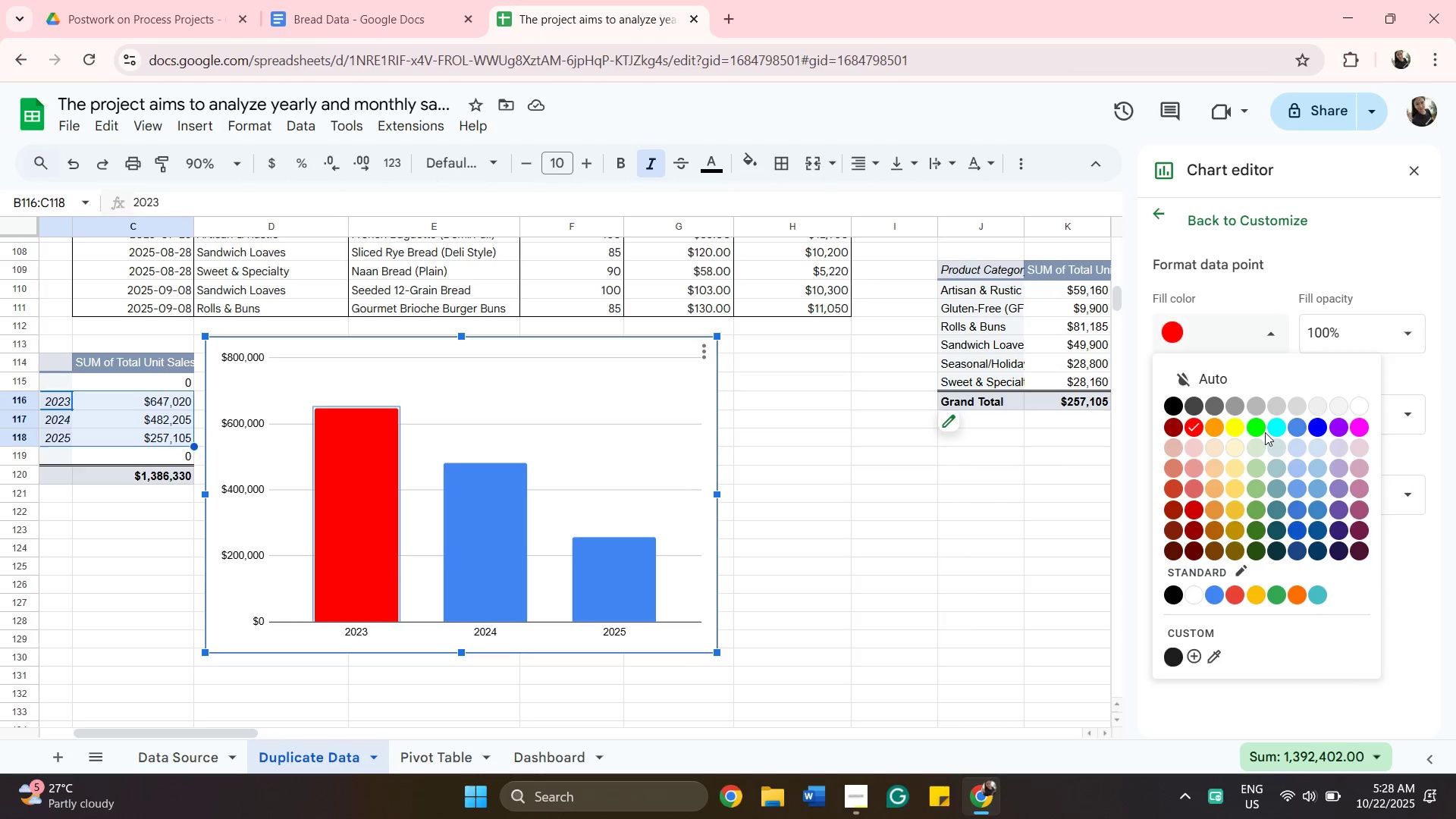 
left_click([1247, 426])
 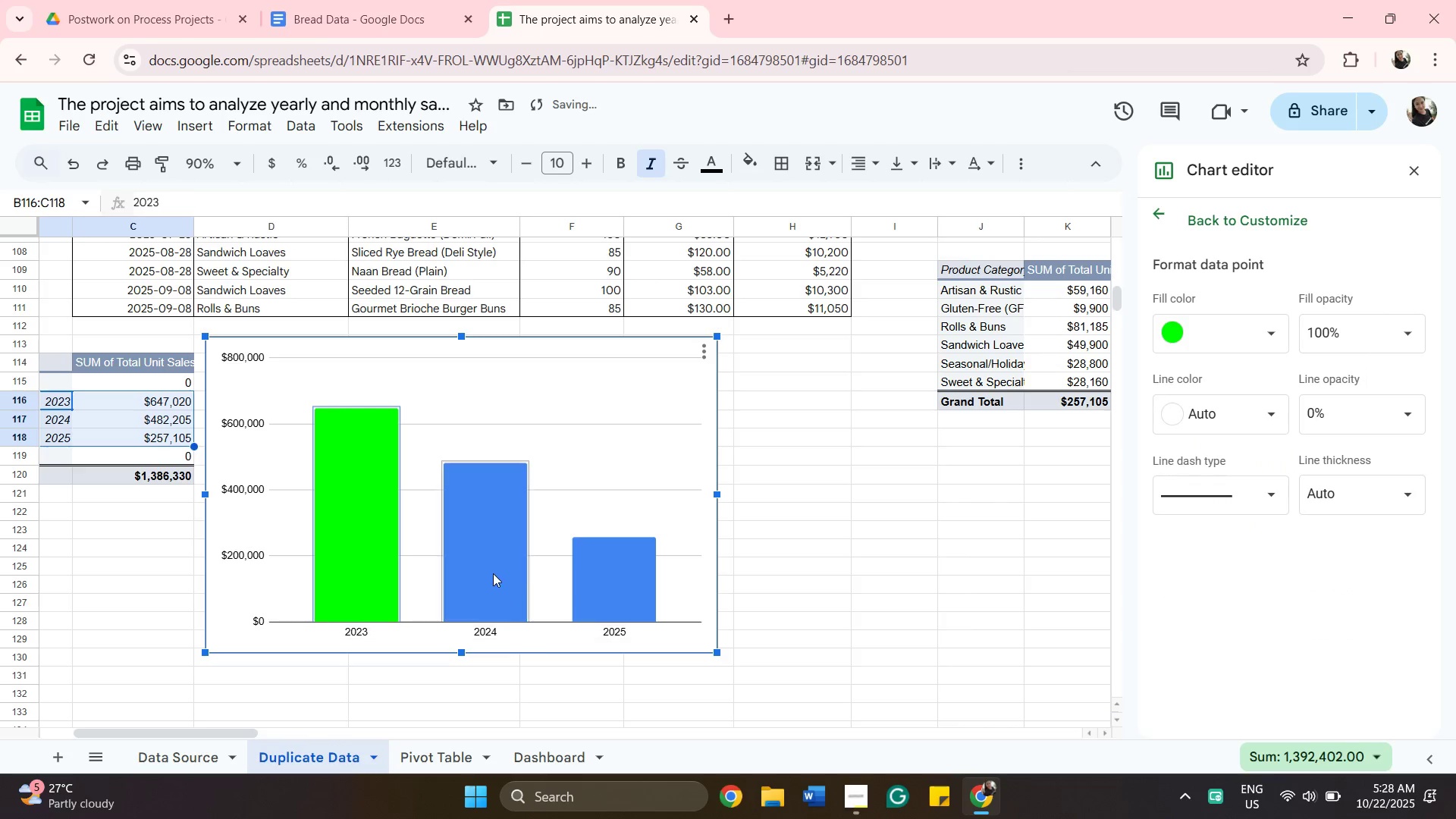 
left_click([493, 573])
 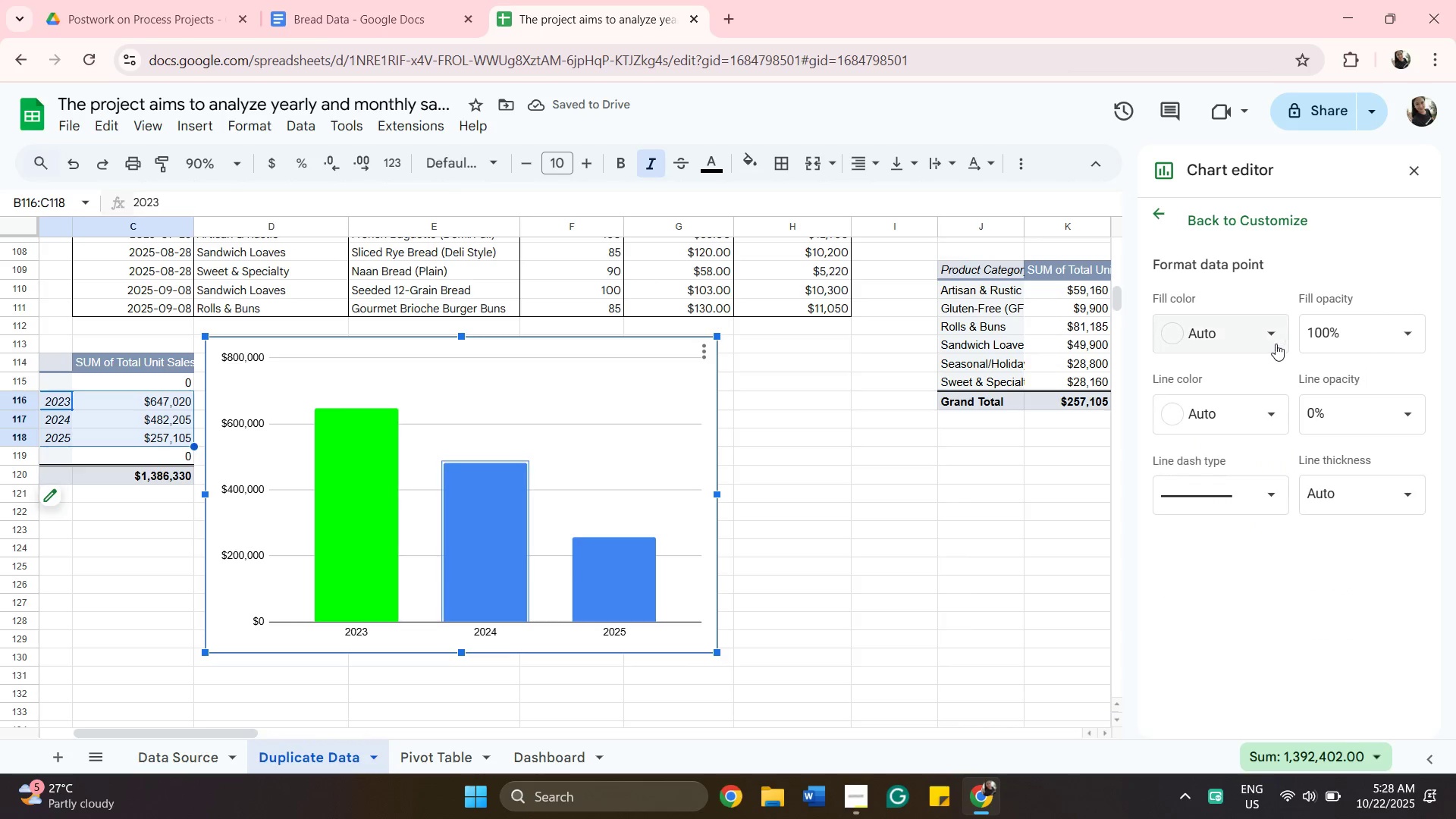 
left_click([1279, 335])
 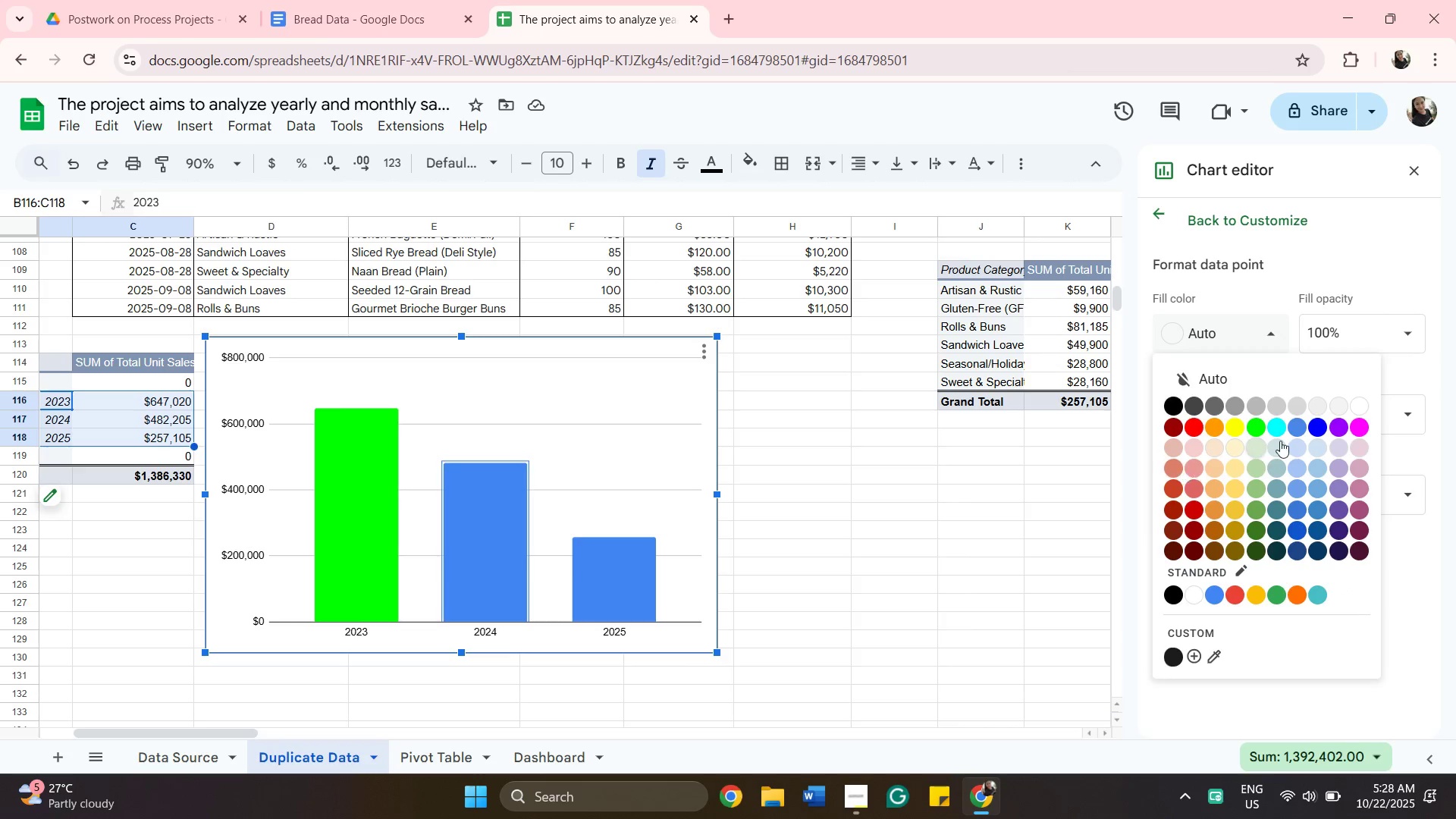 
left_click([1314, 423])
 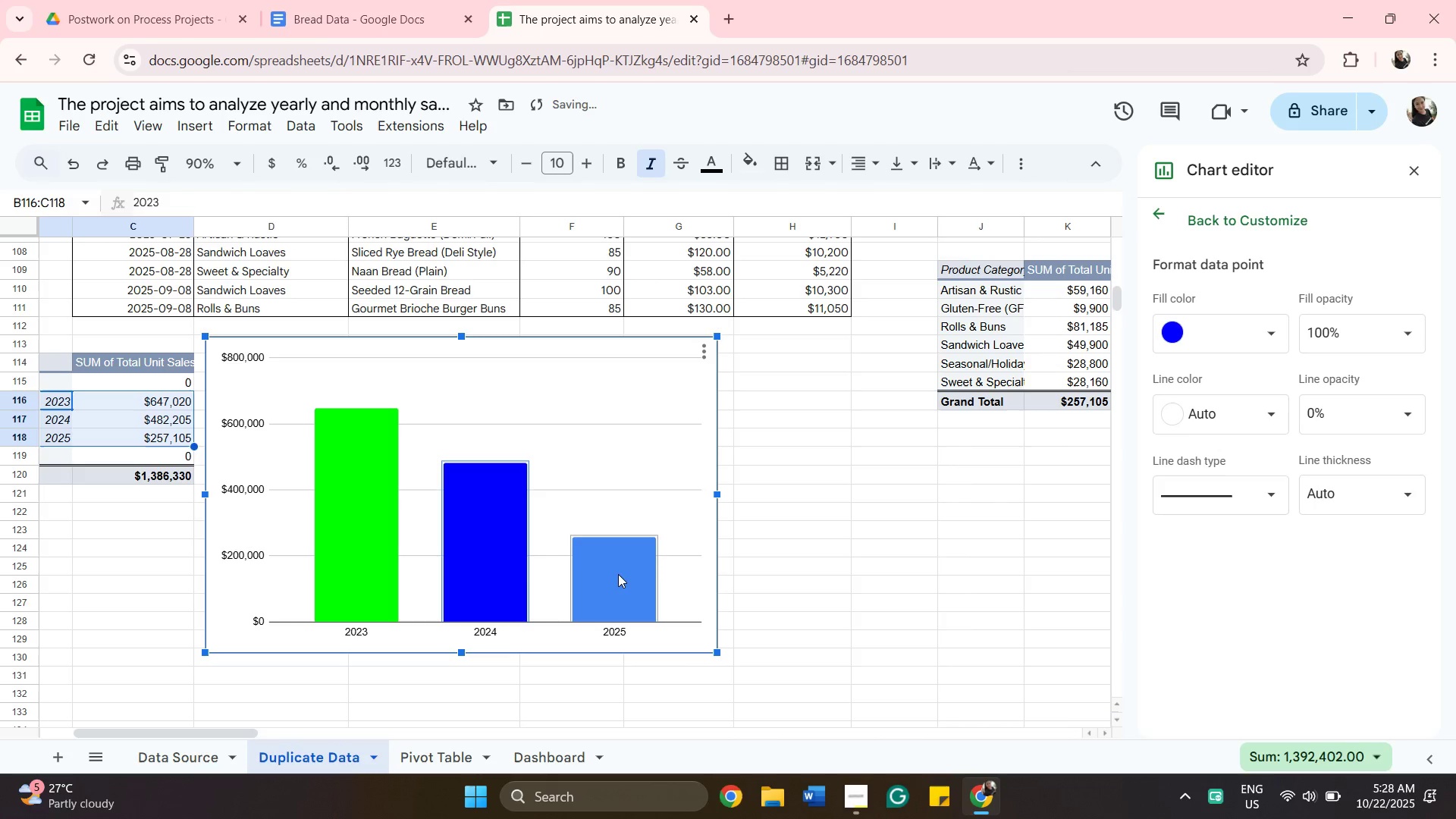 
left_click([618, 574])
 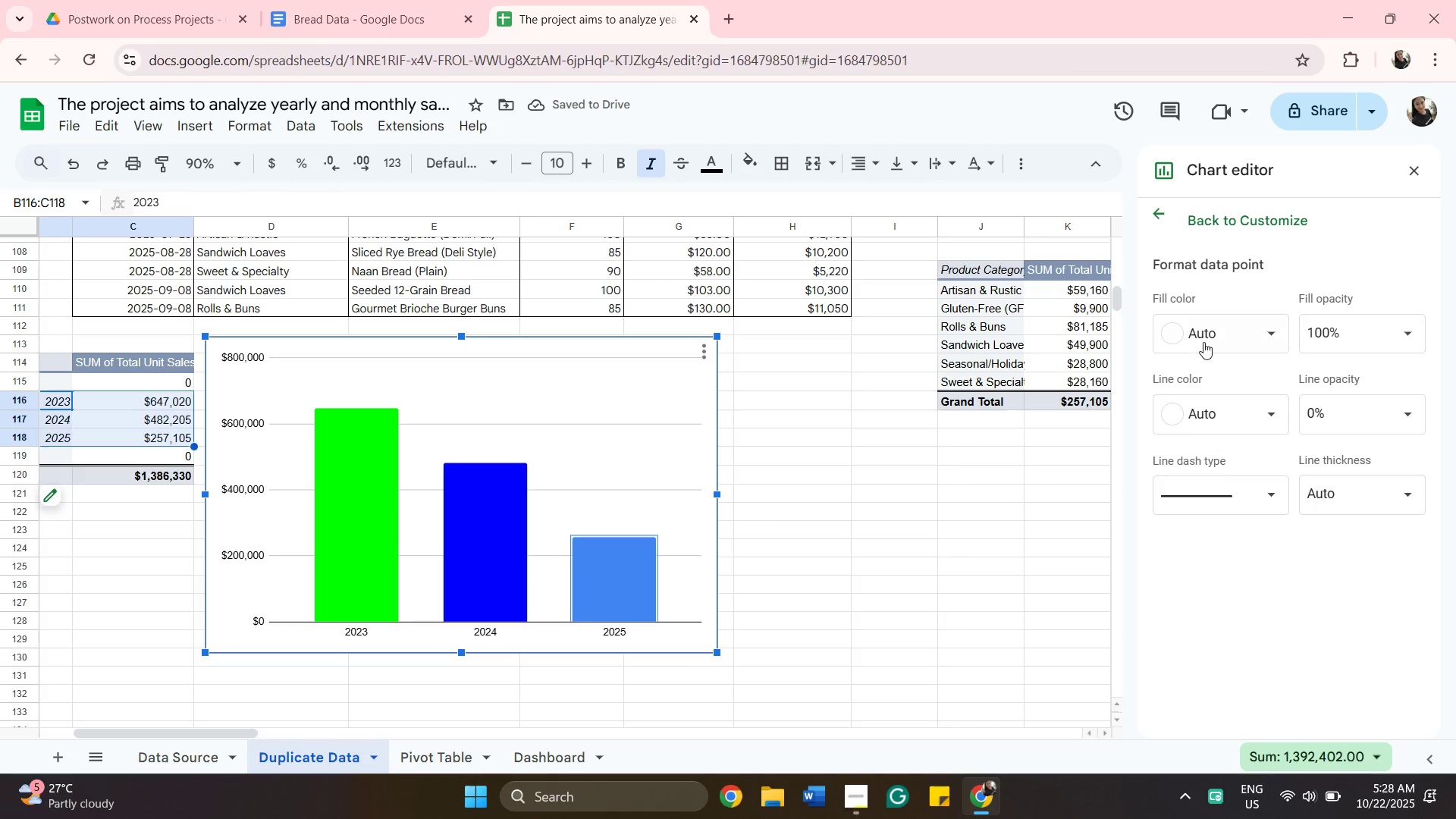 
left_click([1204, 340])
 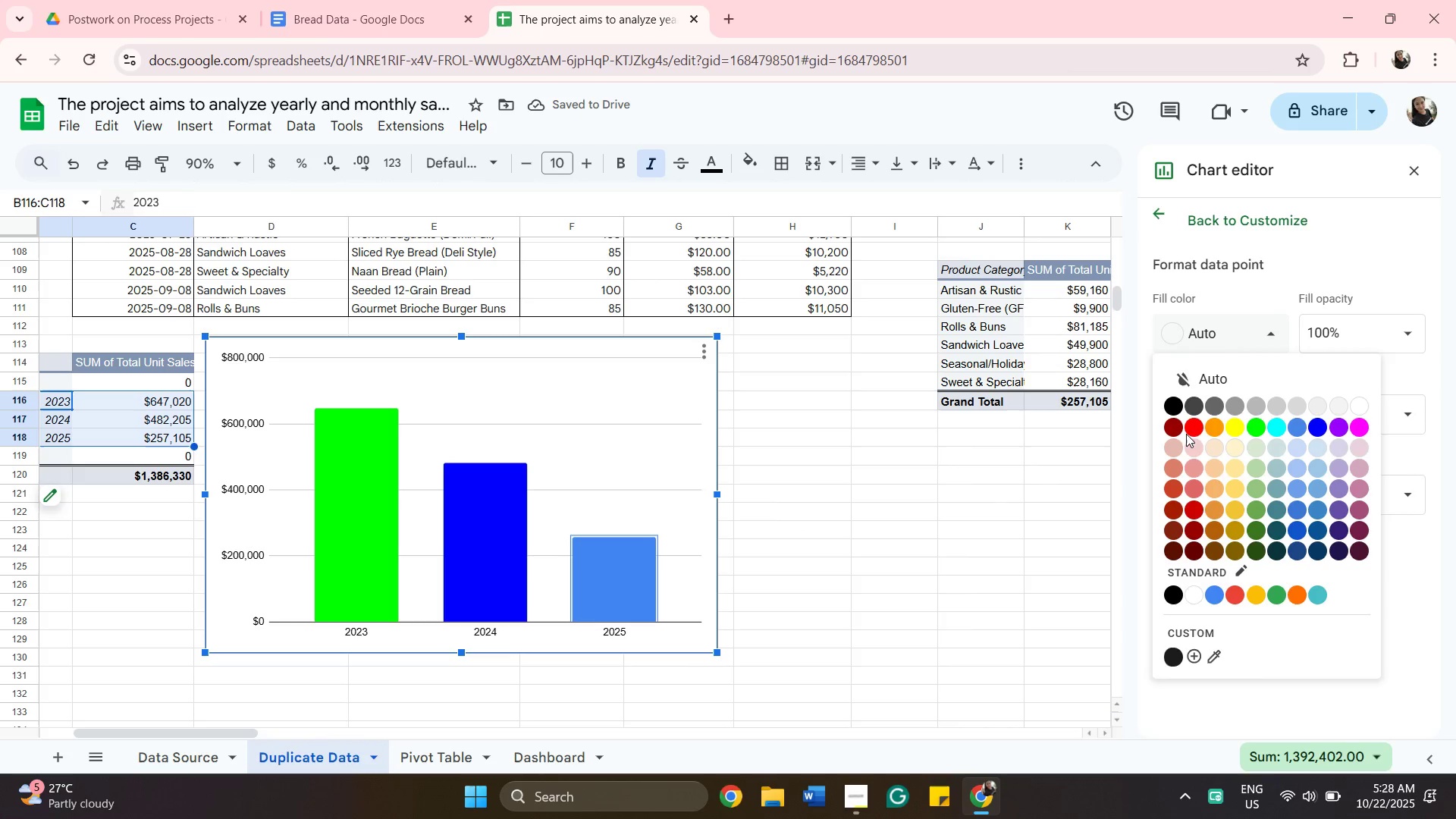 
left_click([1197, 420])
 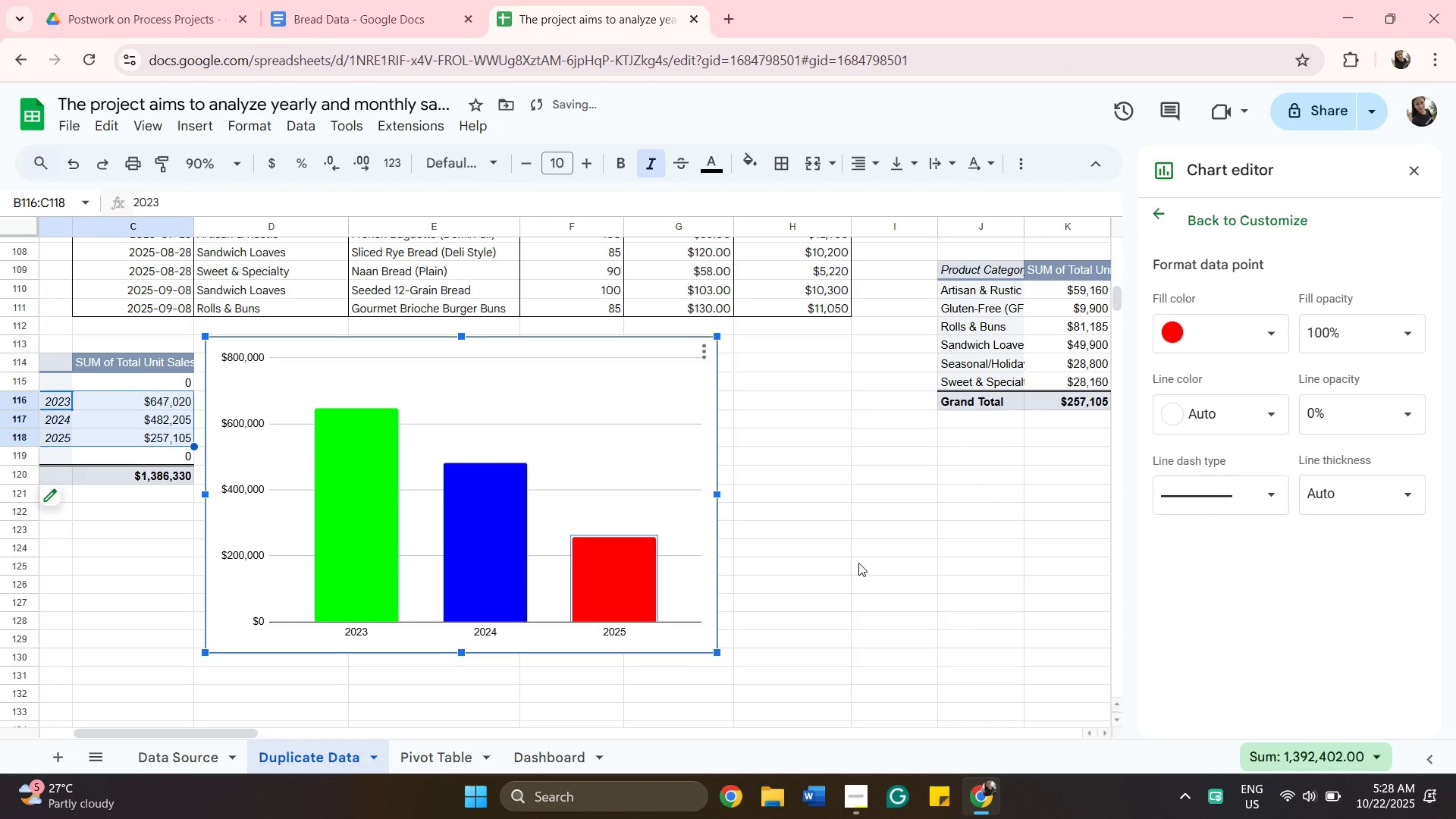 
scroll: coordinate [861, 569], scroll_direction: up, amount: 11.0
 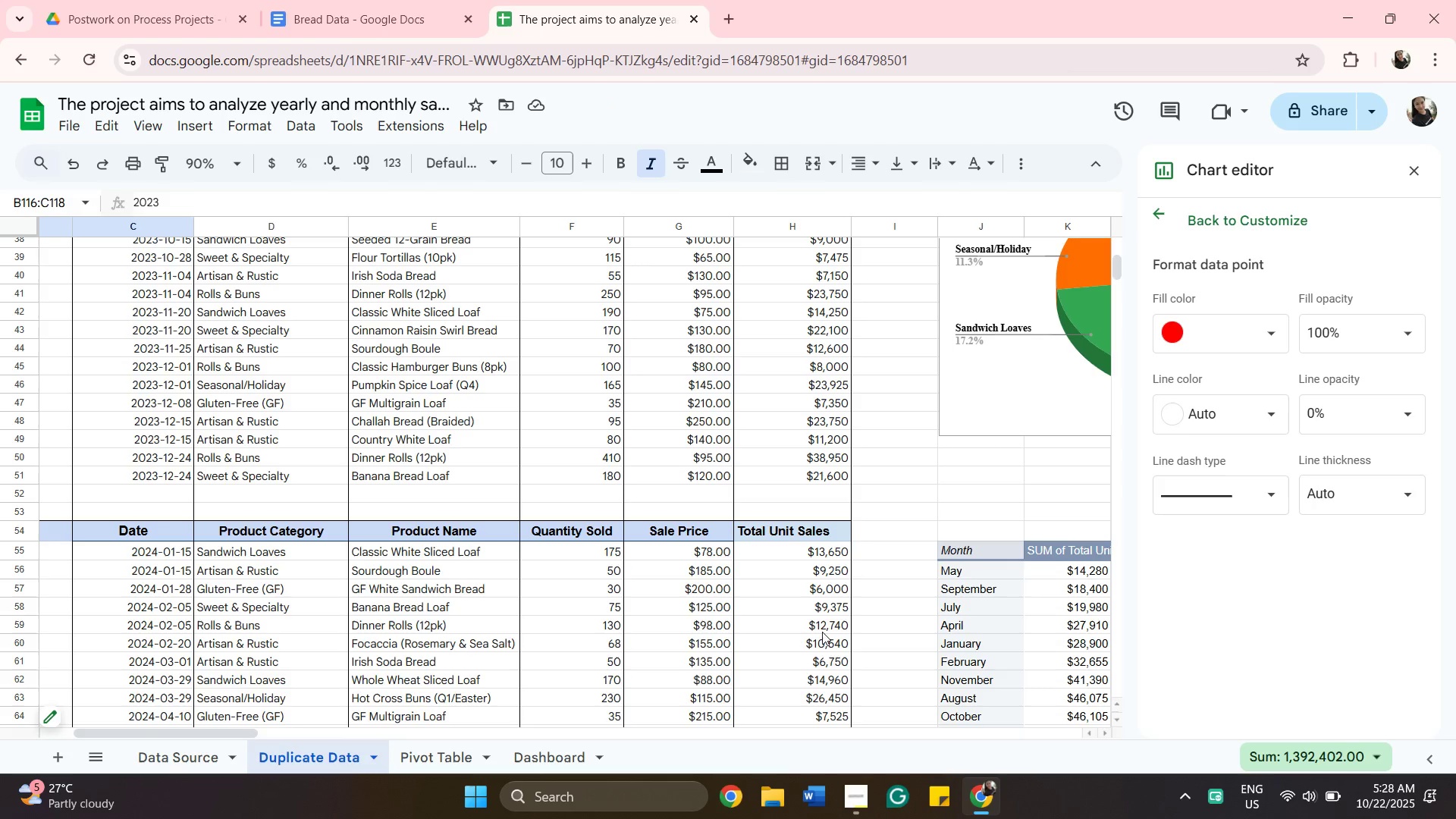 
scroll: coordinate [822, 632], scroll_direction: down, amount: 9.0
 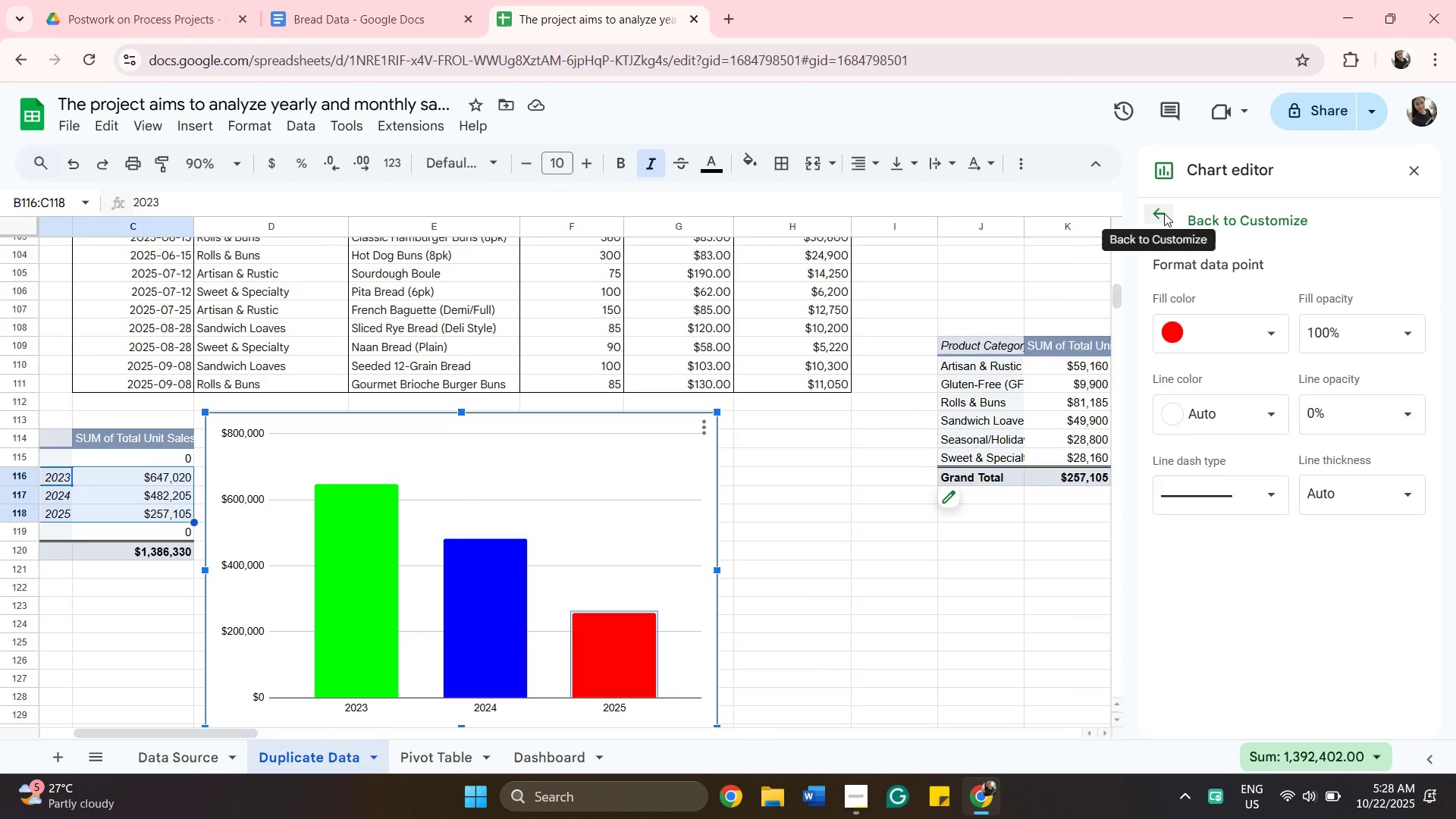 
wait(6.83)
 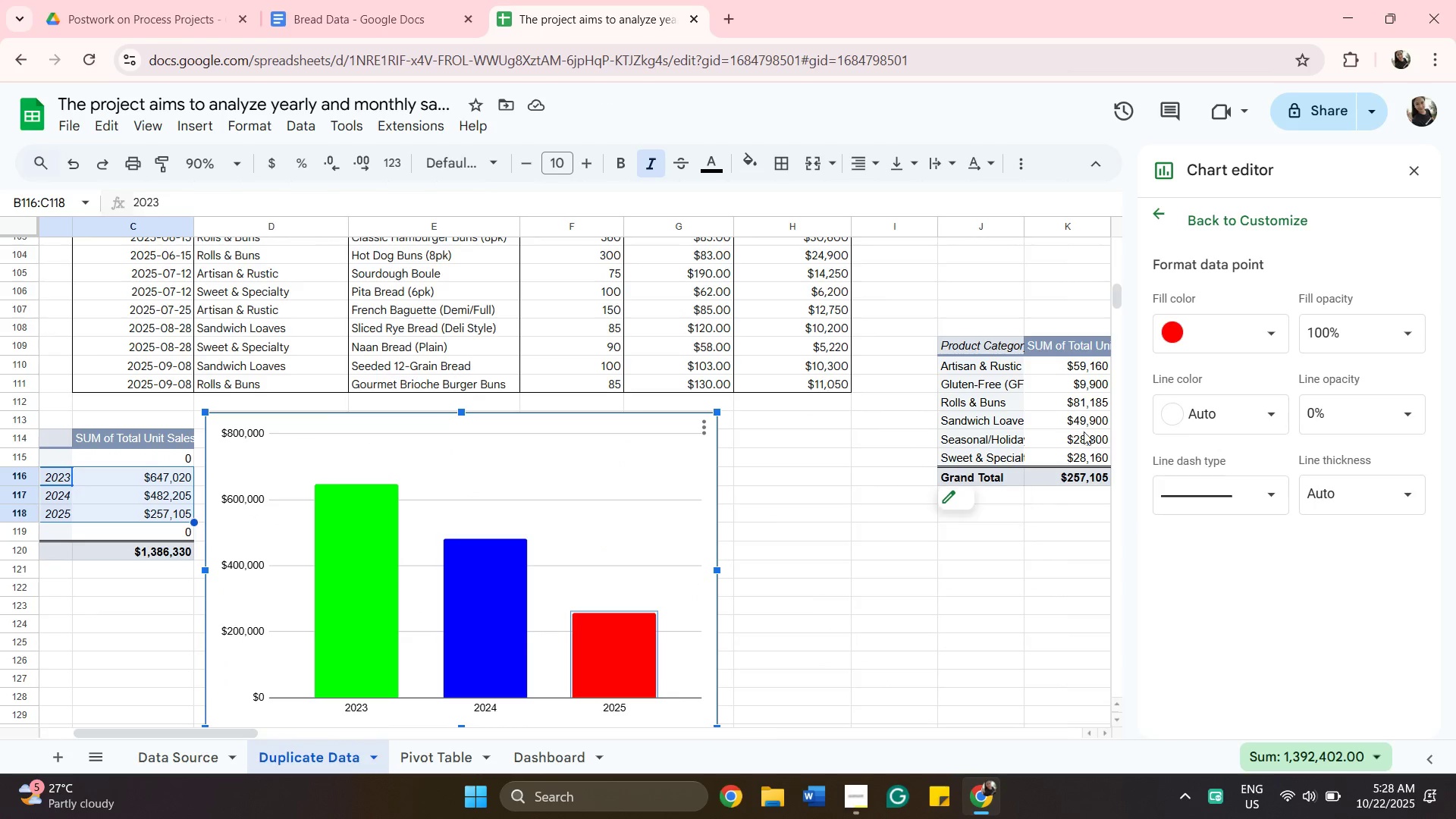 
left_click([1159, 208])
 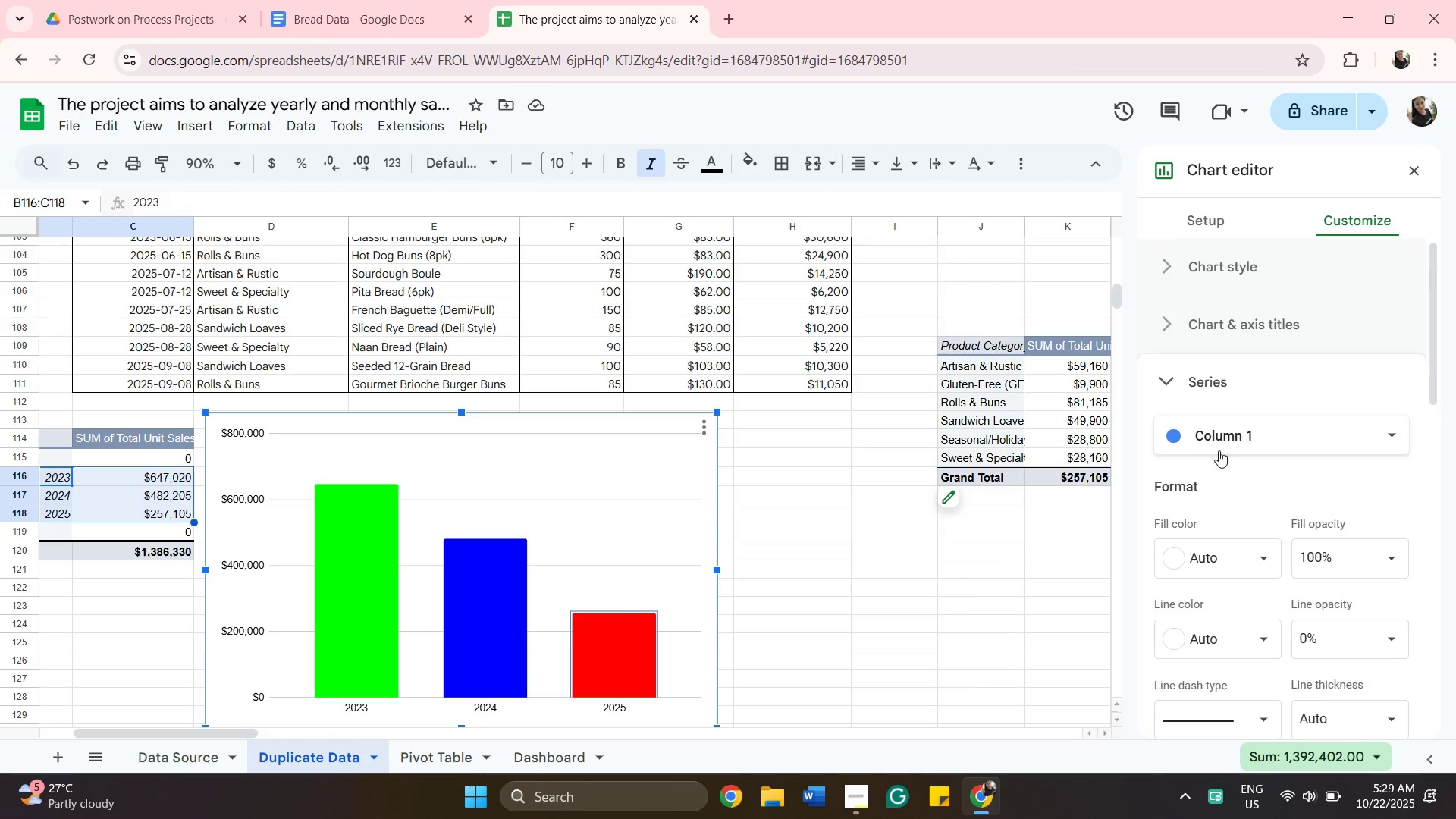 
wait(7.7)
 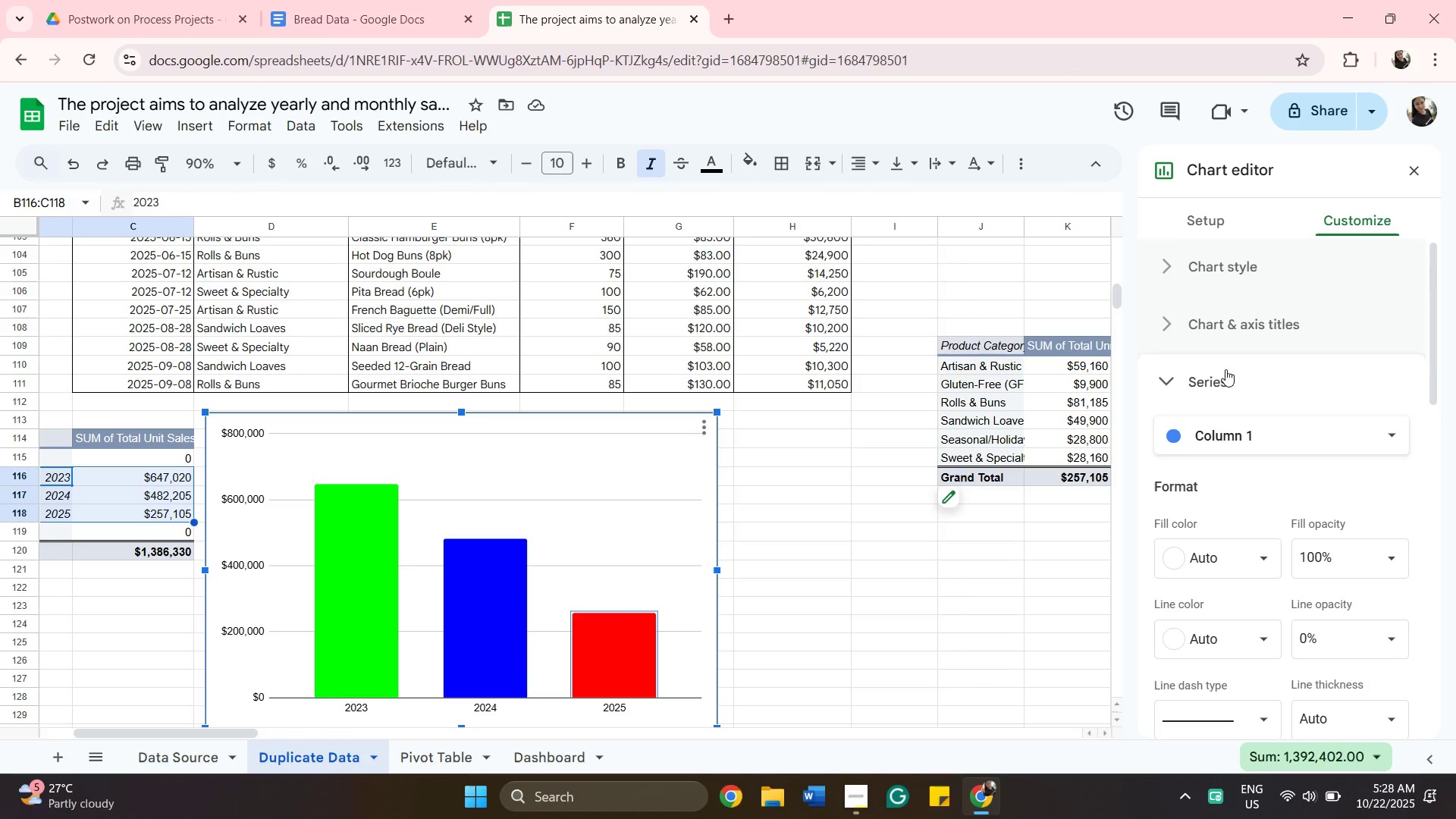 
left_click([236, 507])
 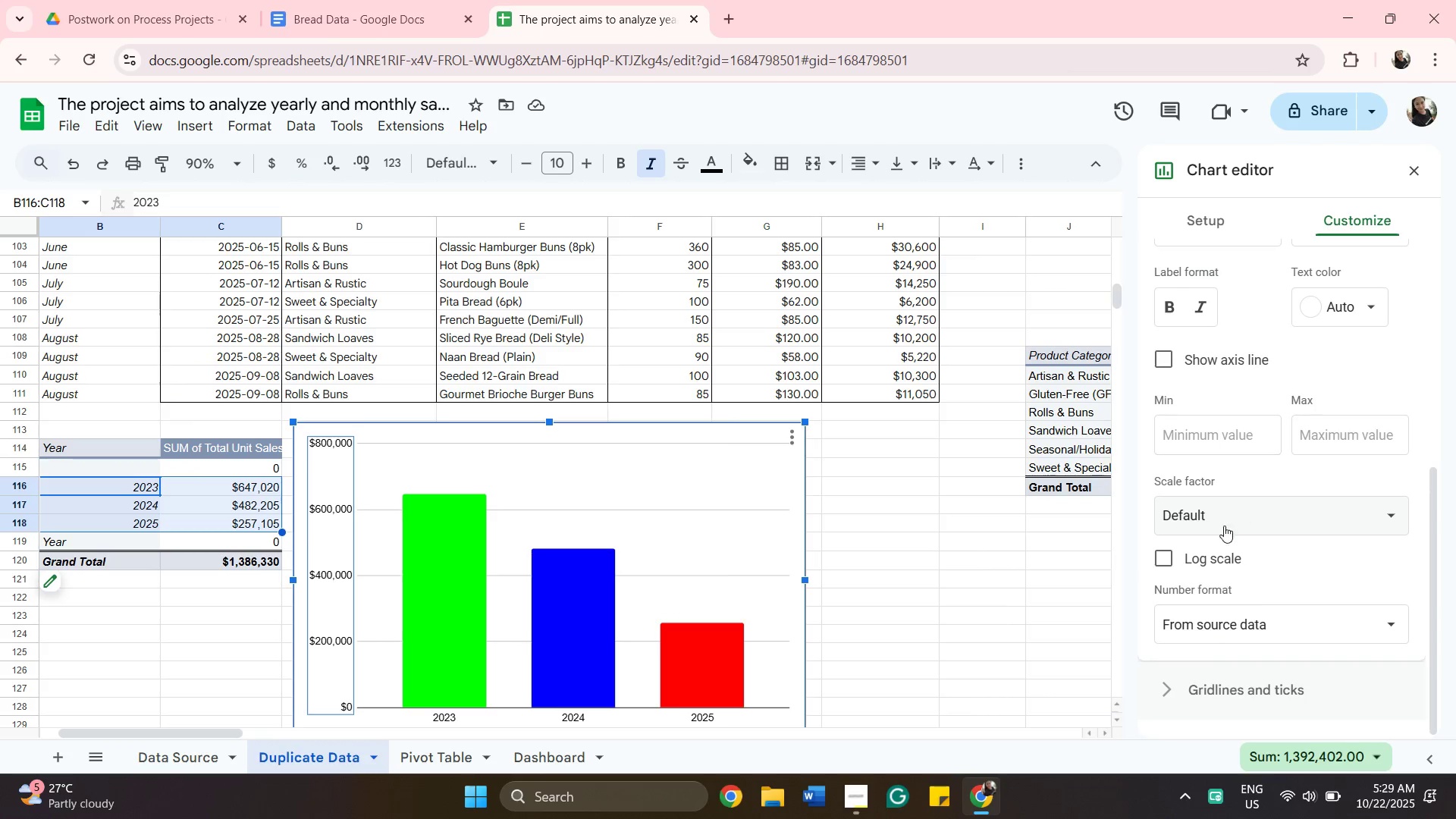 
scroll: coordinate [1212, 545], scroll_direction: down, amount: 2.0
 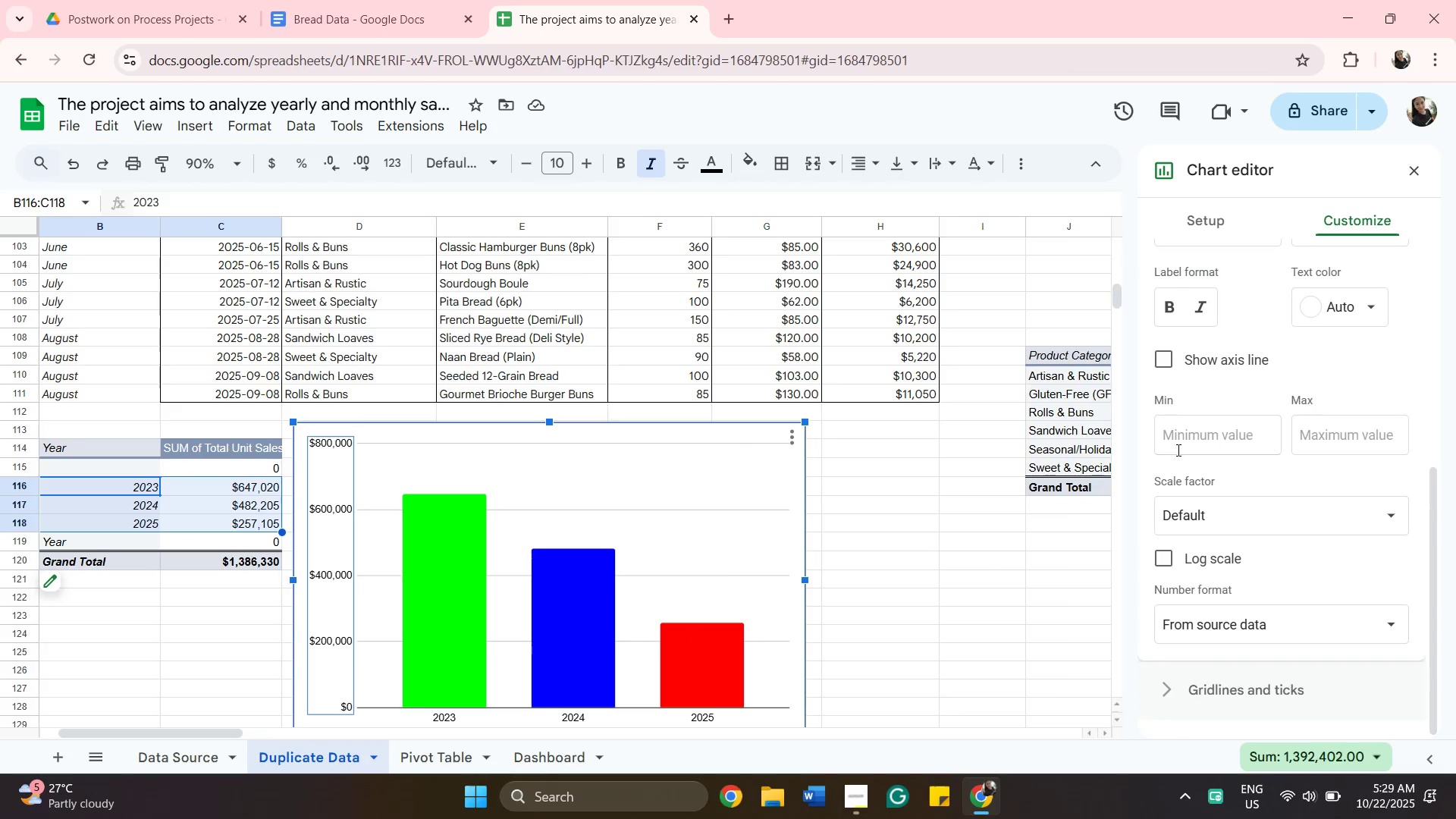 
scroll: coordinate [1177, 450], scroll_direction: up, amount: 3.0
 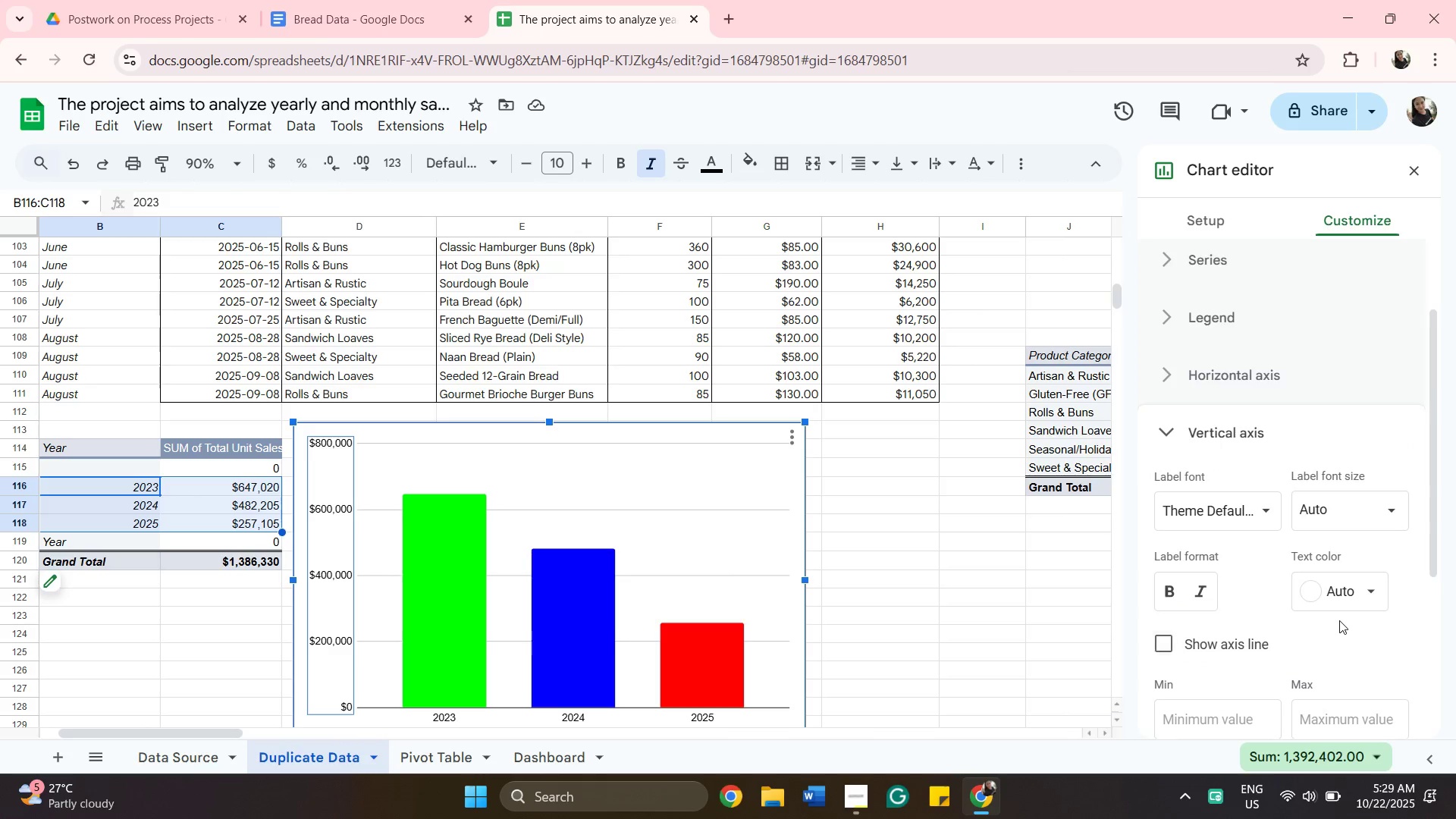 
left_click([1342, 603])
 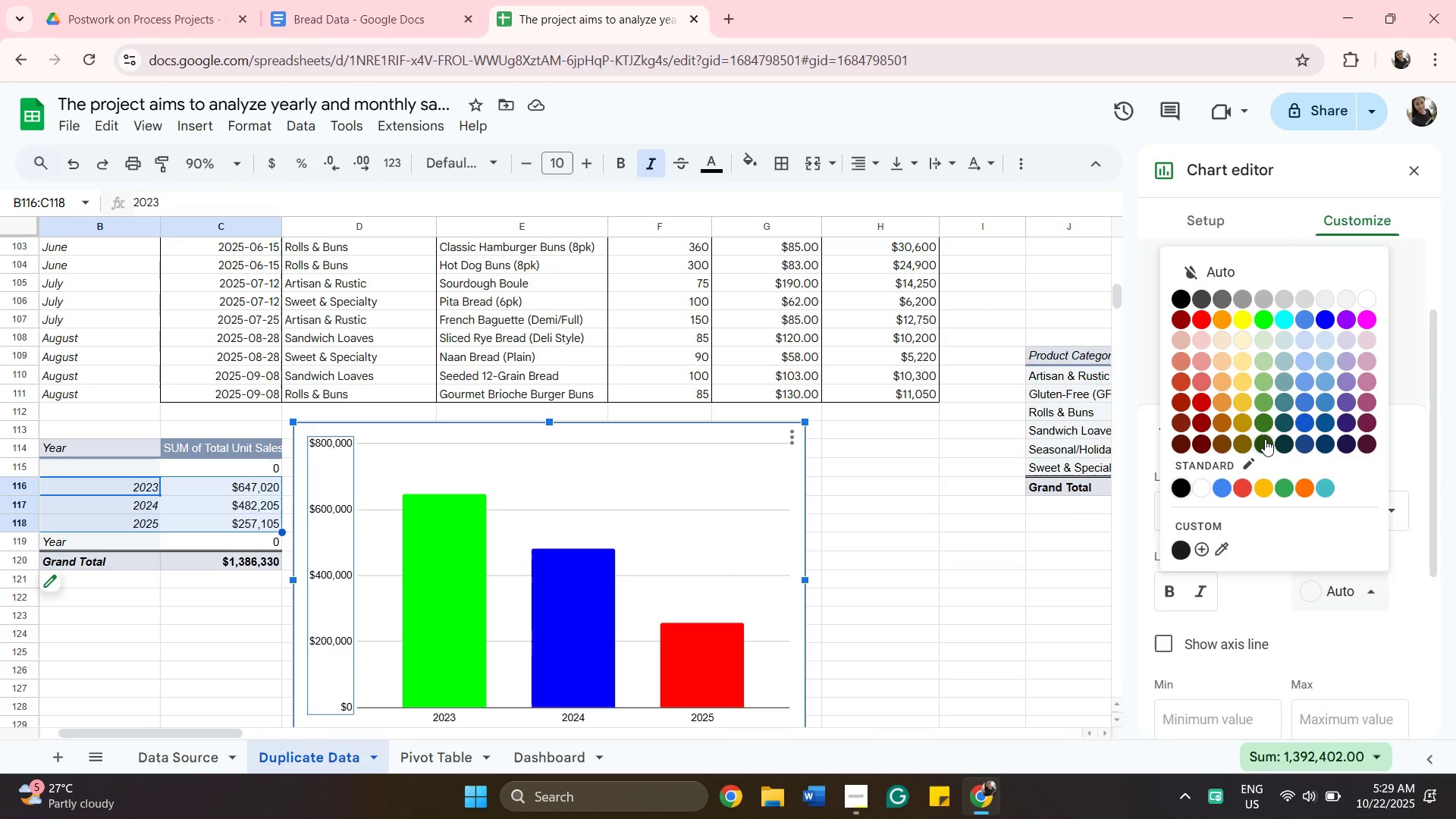 
left_click([1265, 439])
 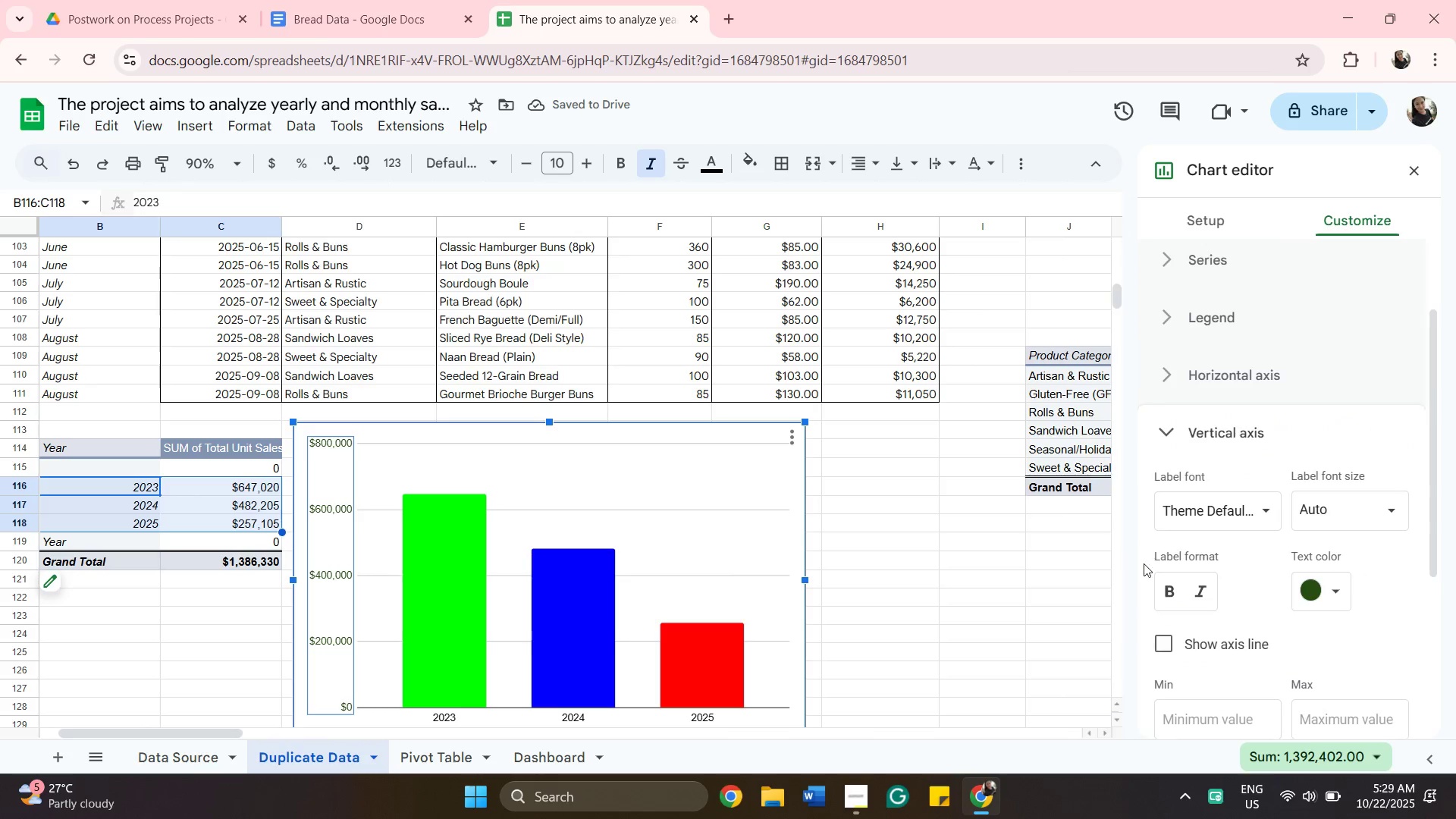 
left_click([1167, 589])
 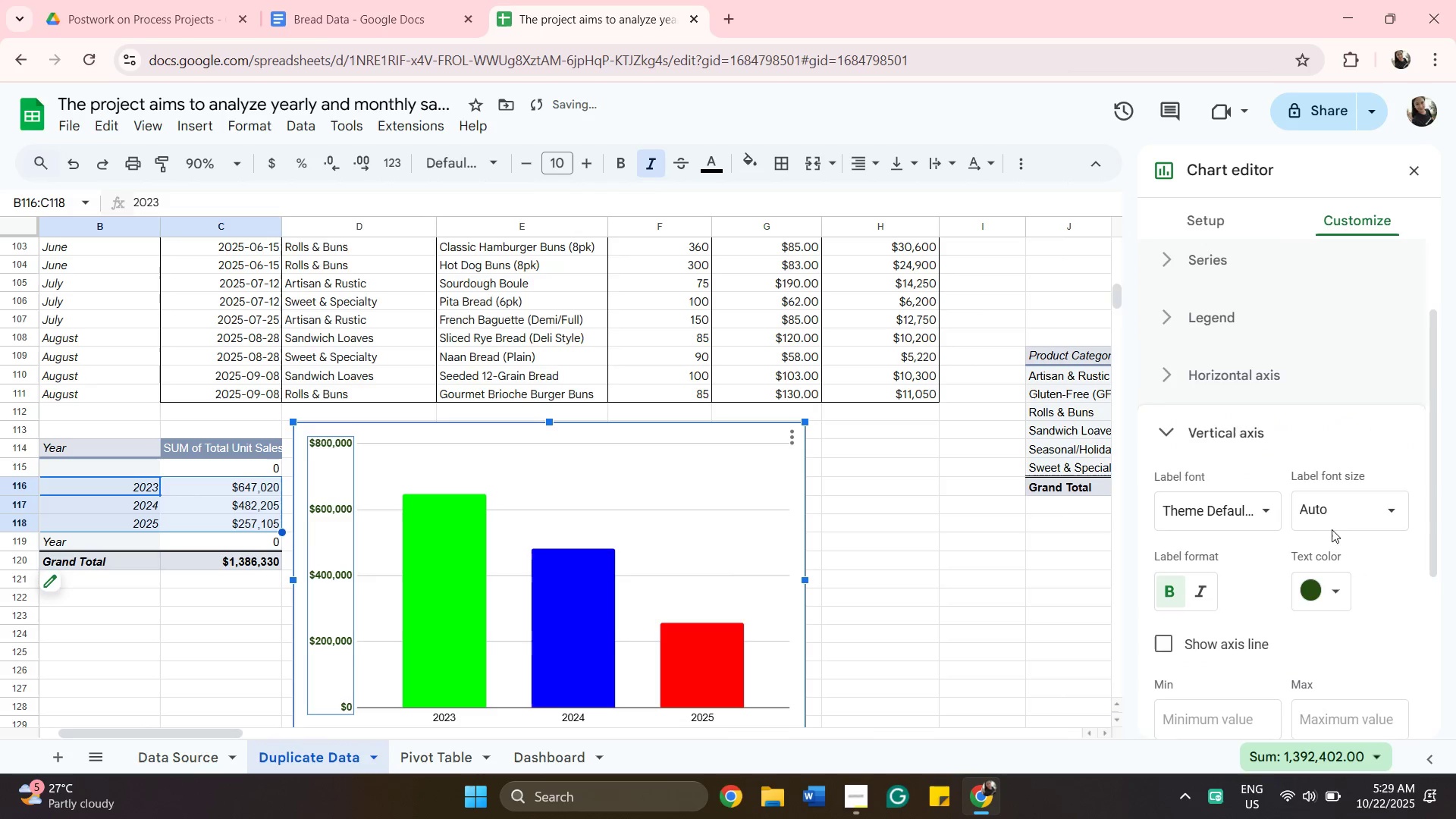 
left_click([1335, 529])
 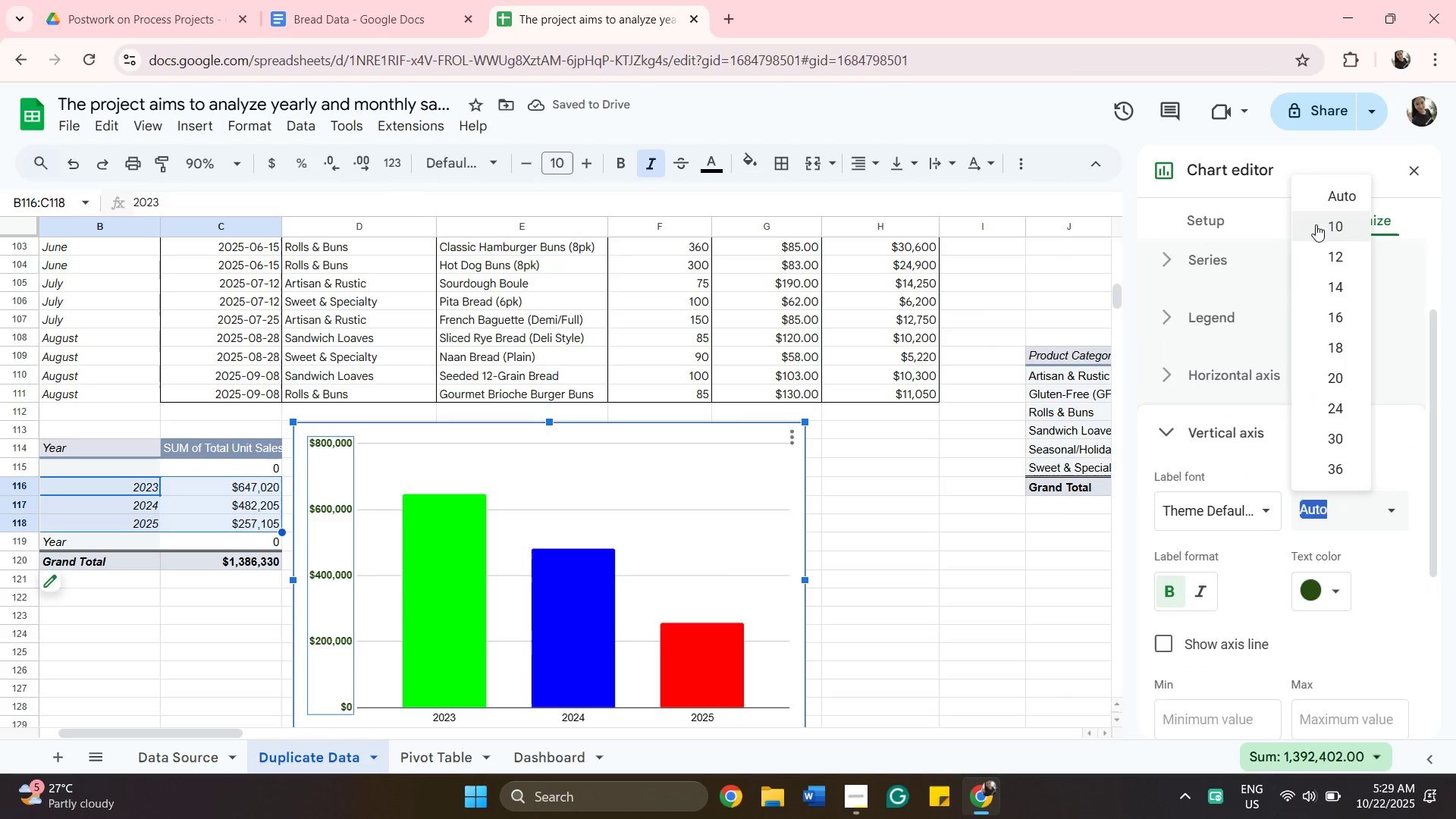 
left_click([1316, 224])
 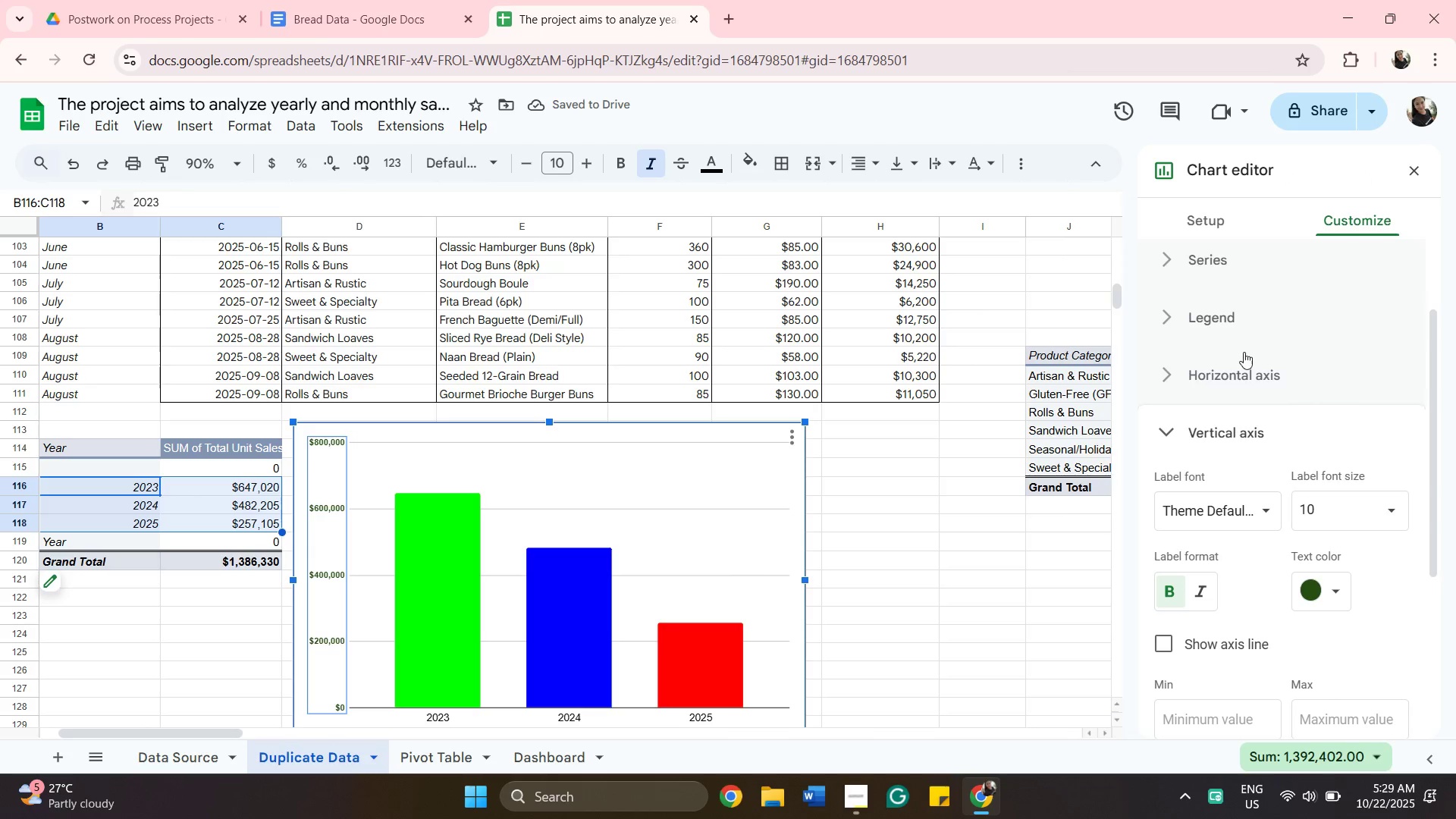 
scroll: coordinate [1244, 380], scroll_direction: down, amount: 2.0
 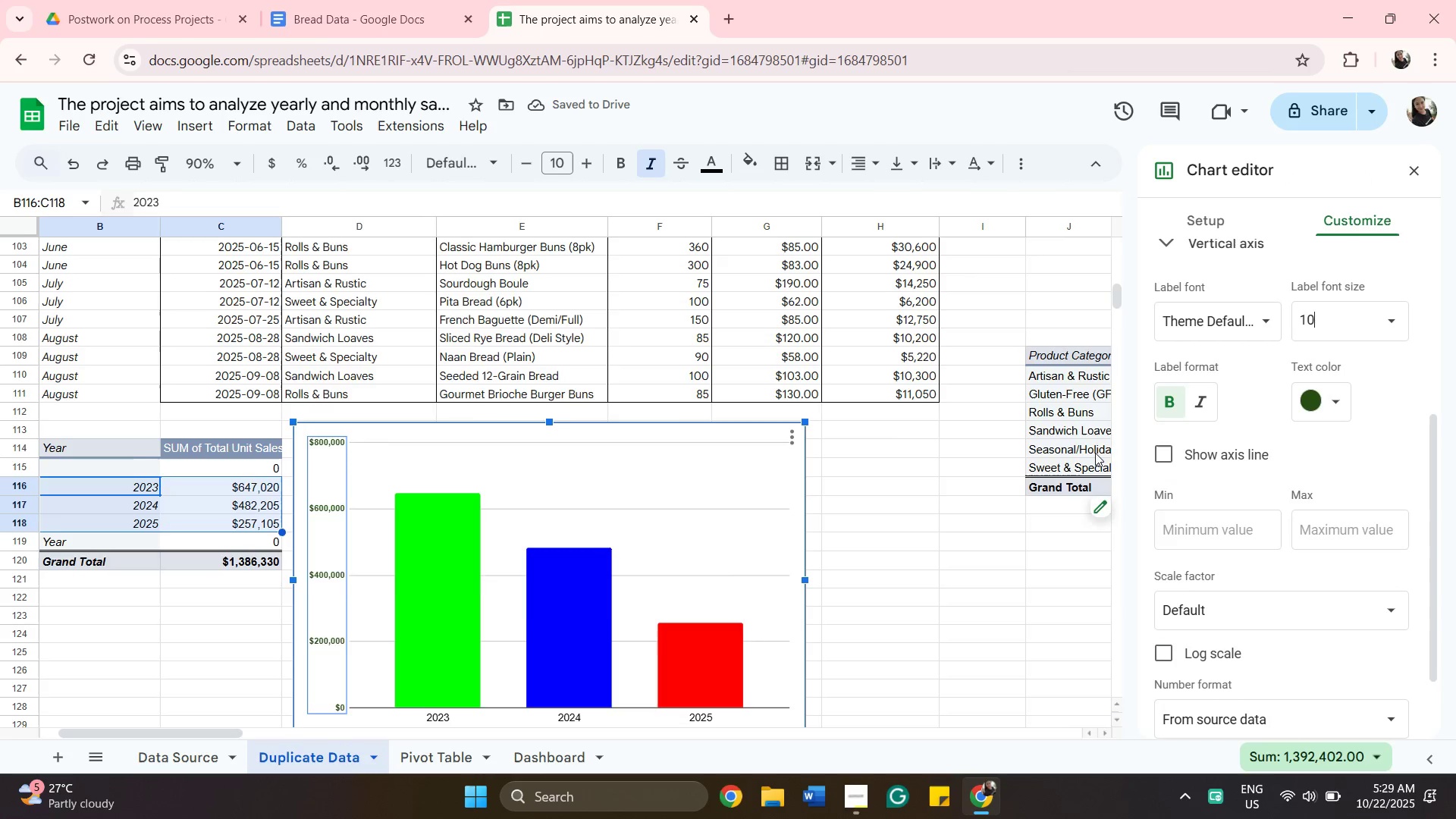 
scroll: coordinate [1174, 494], scroll_direction: up, amount: 2.0
 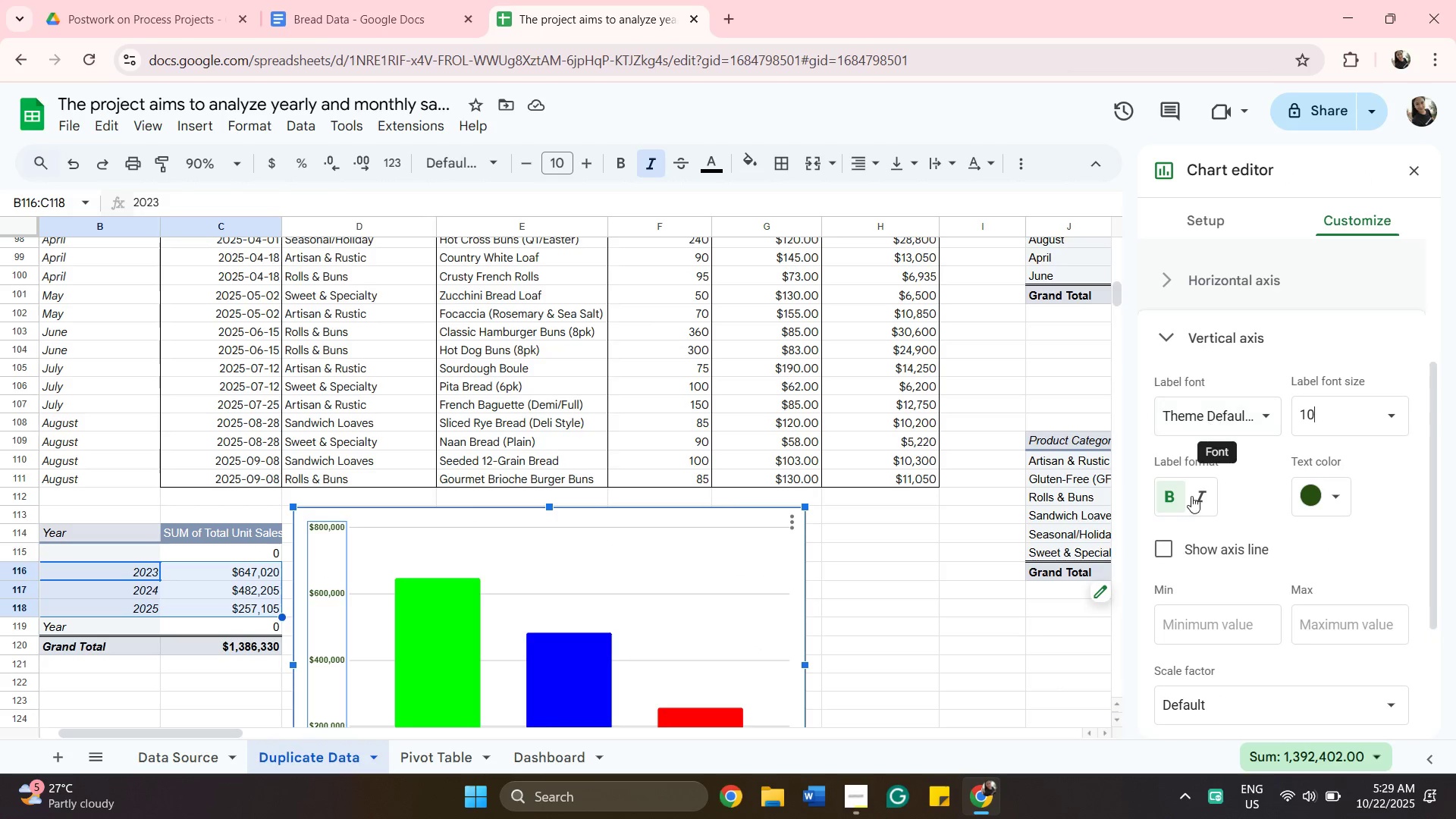 
scroll: coordinate [1195, 500], scroll_direction: down, amount: 1.0
 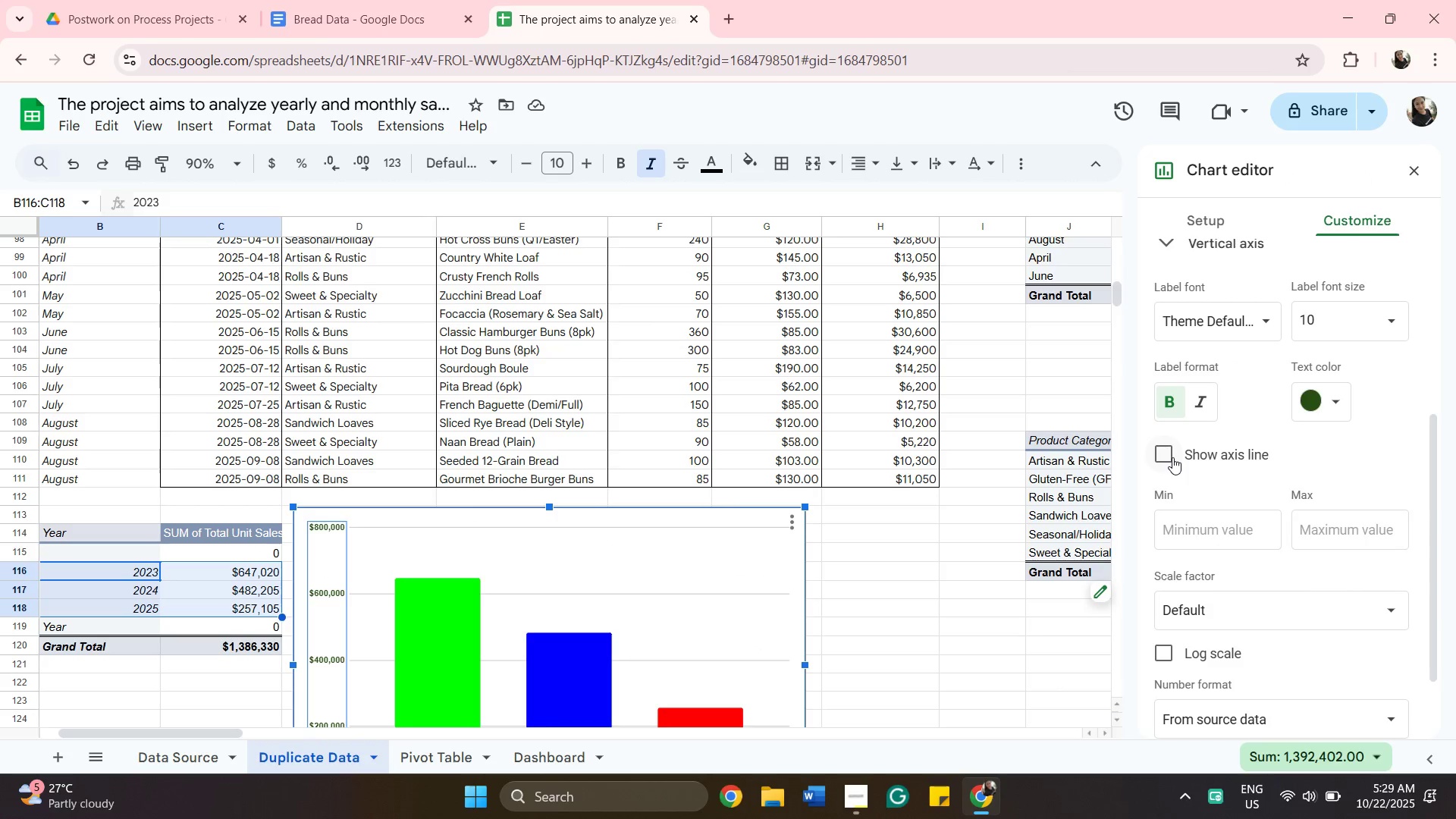 
left_click([1172, 457])
 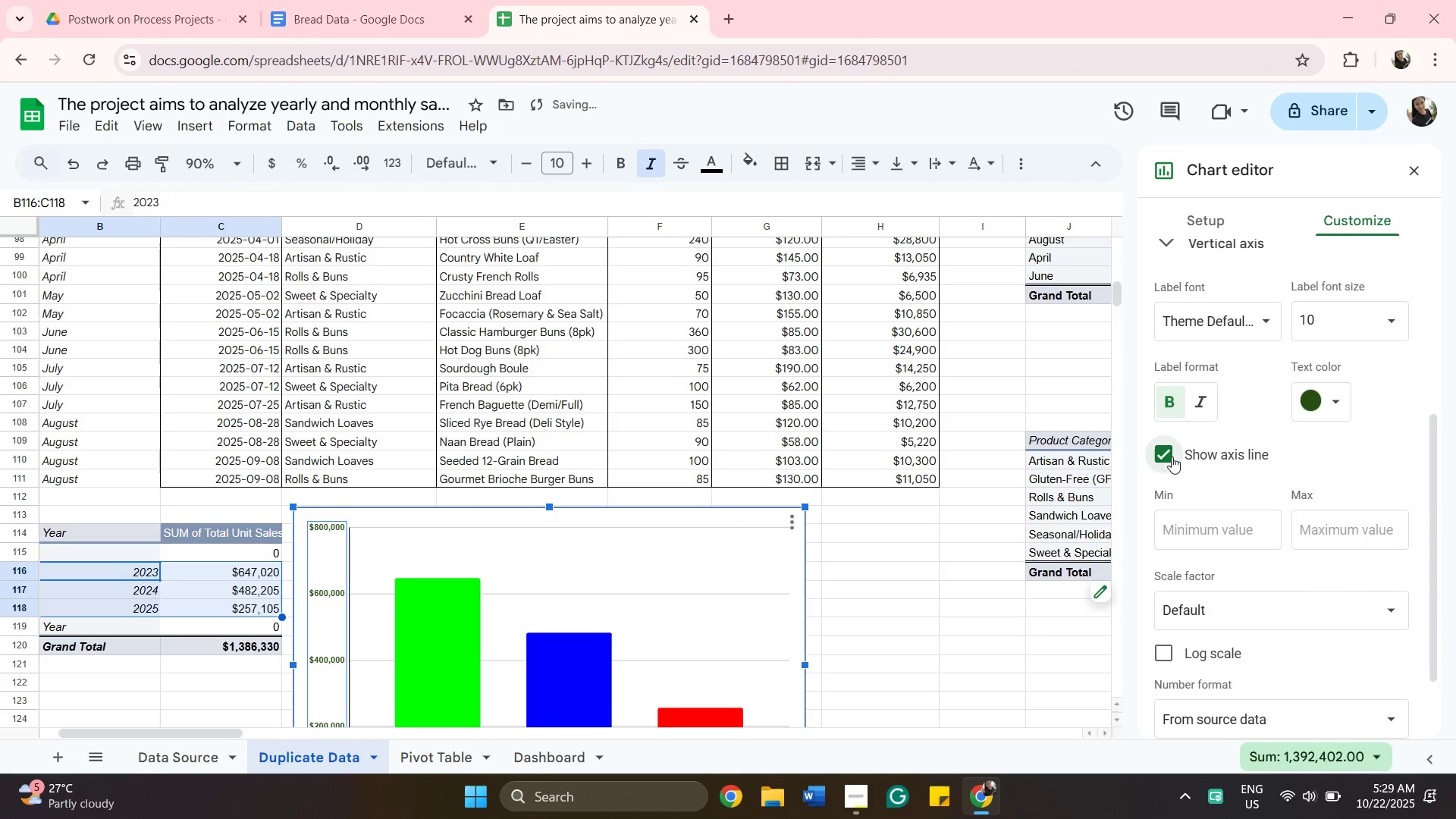 
left_click([1172, 457])
 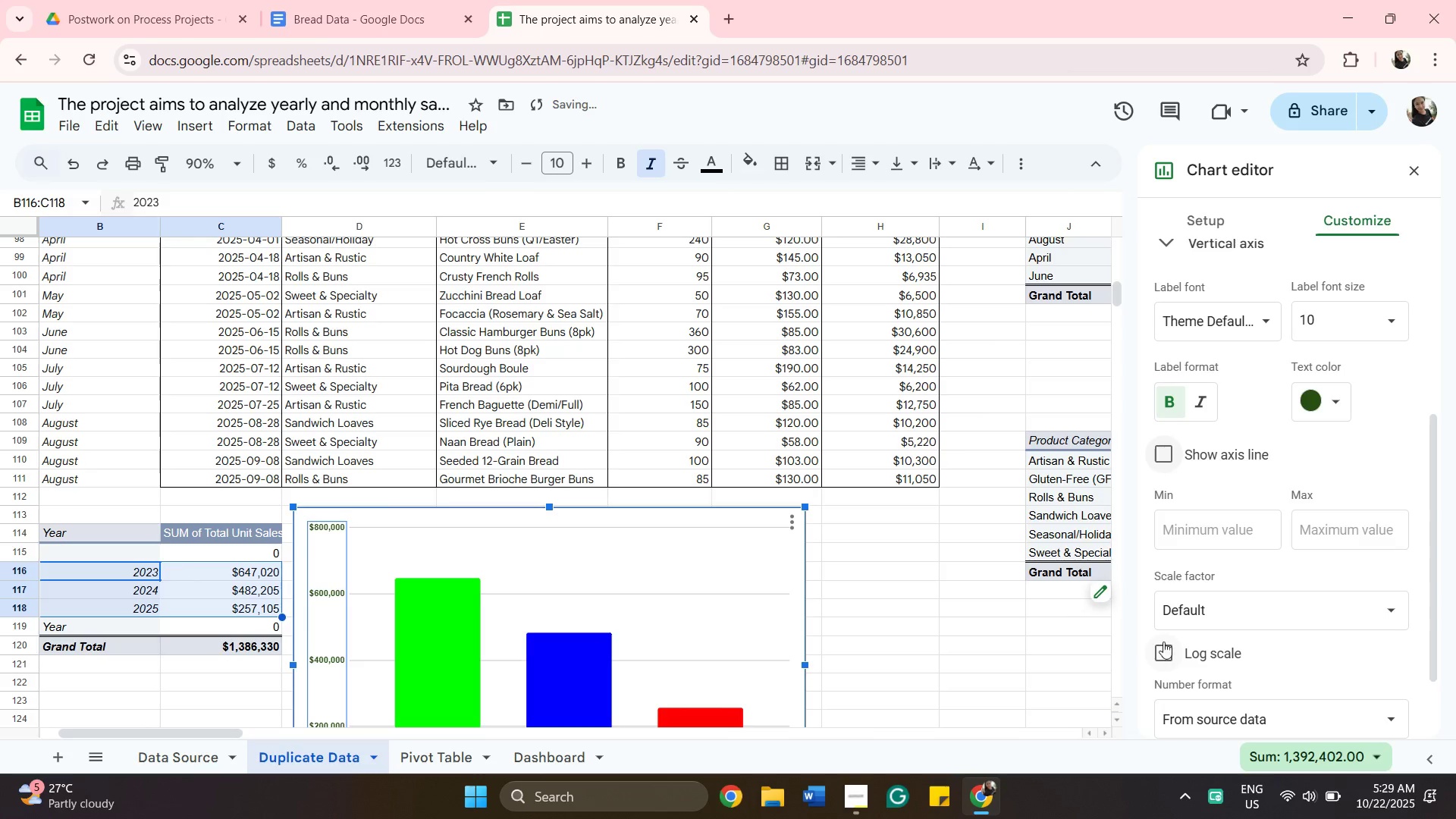 
scroll: coordinate [1176, 644], scroll_direction: down, amount: 3.0
 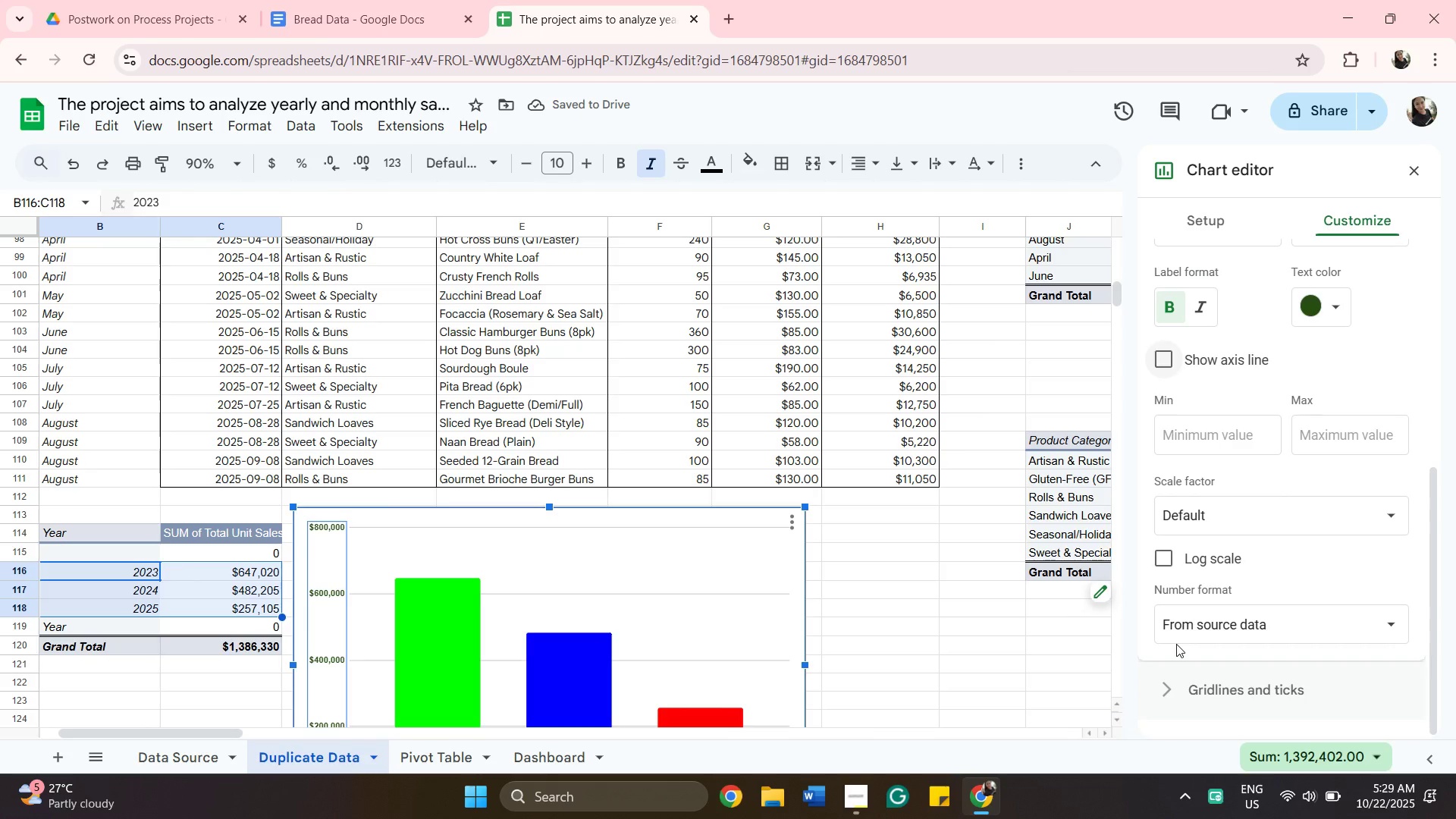 
scroll: coordinate [1200, 469], scroll_direction: up, amount: 9.0
 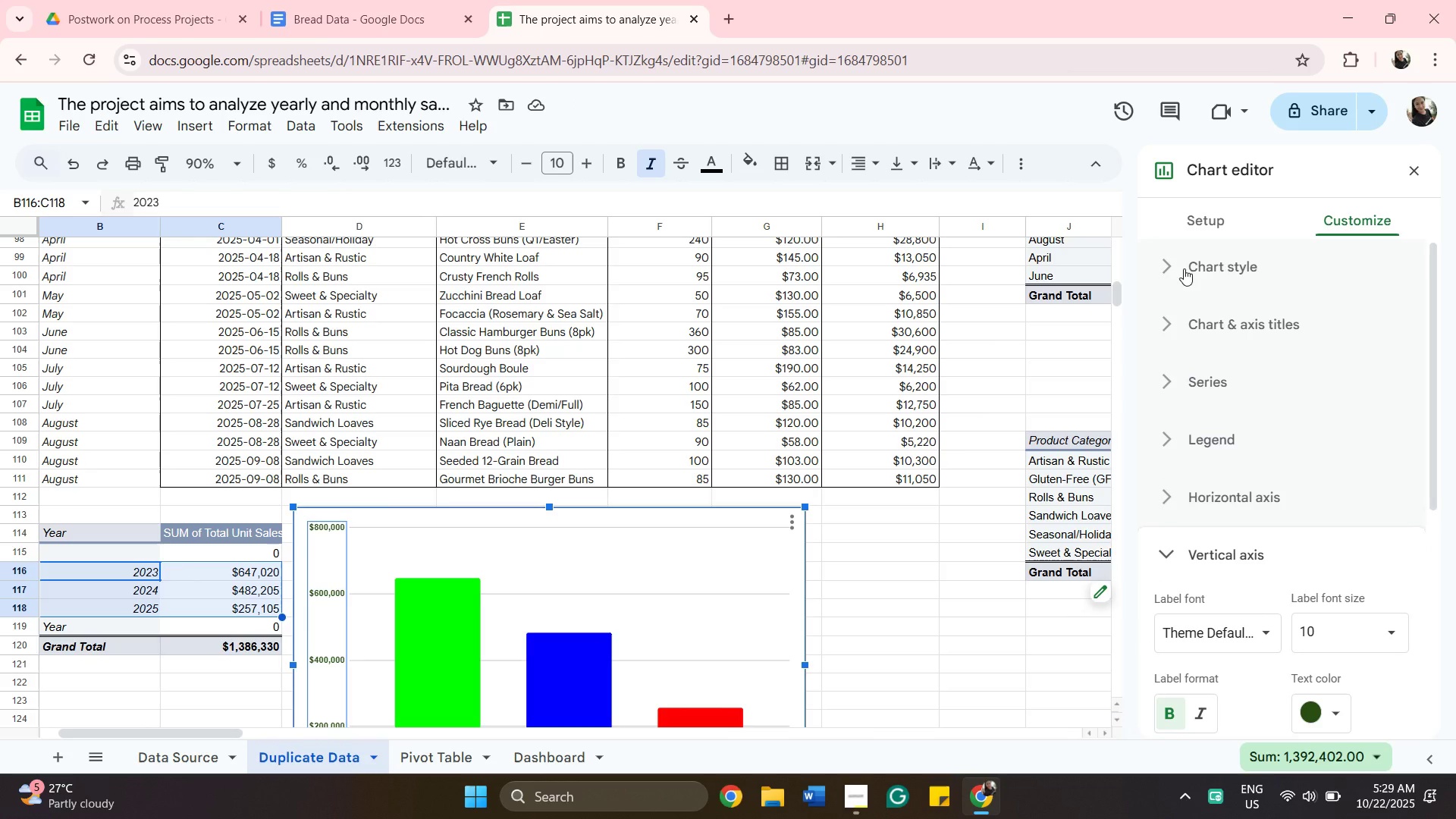 
wait(10.22)
 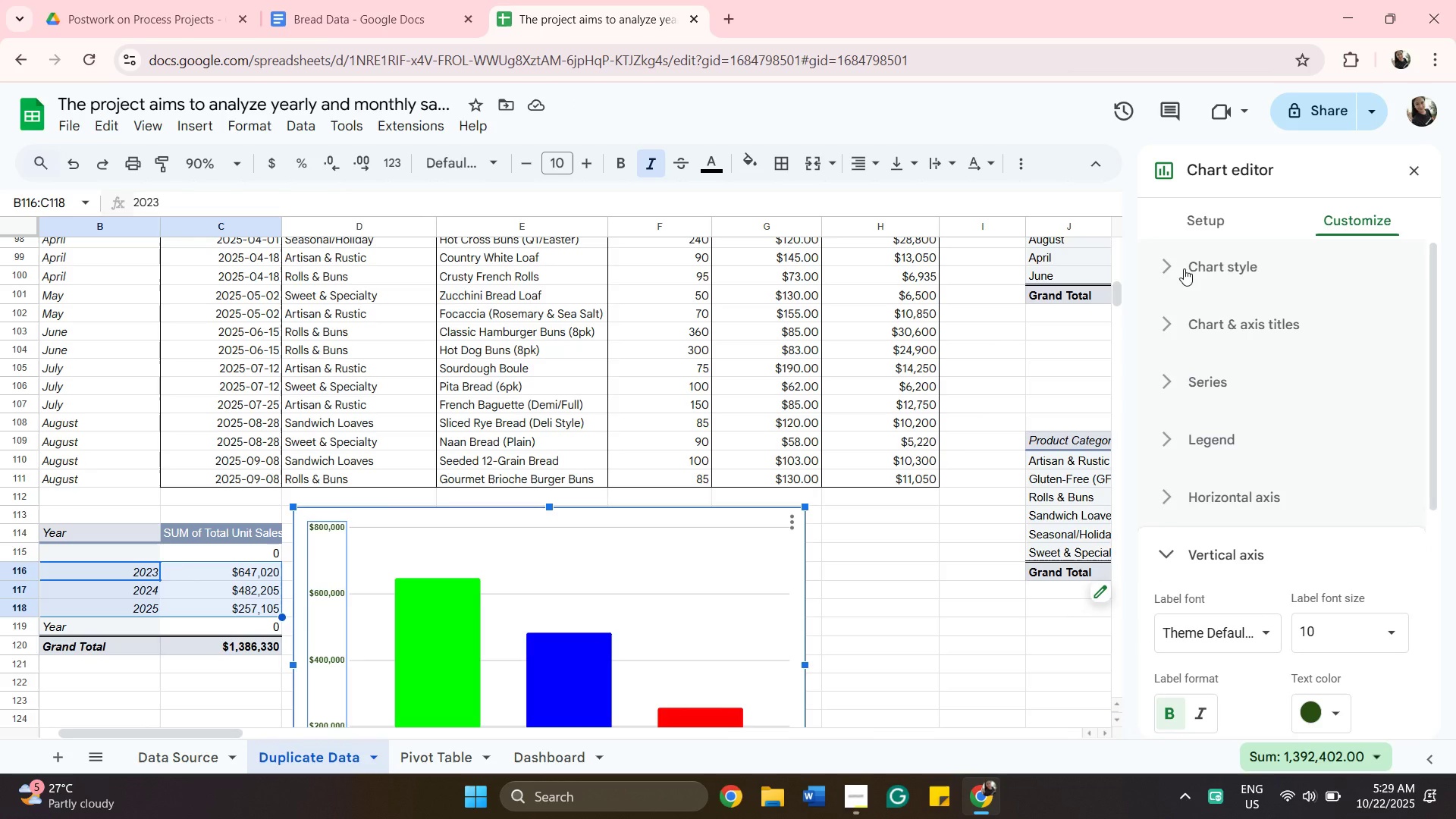 
left_click([576, 762])
 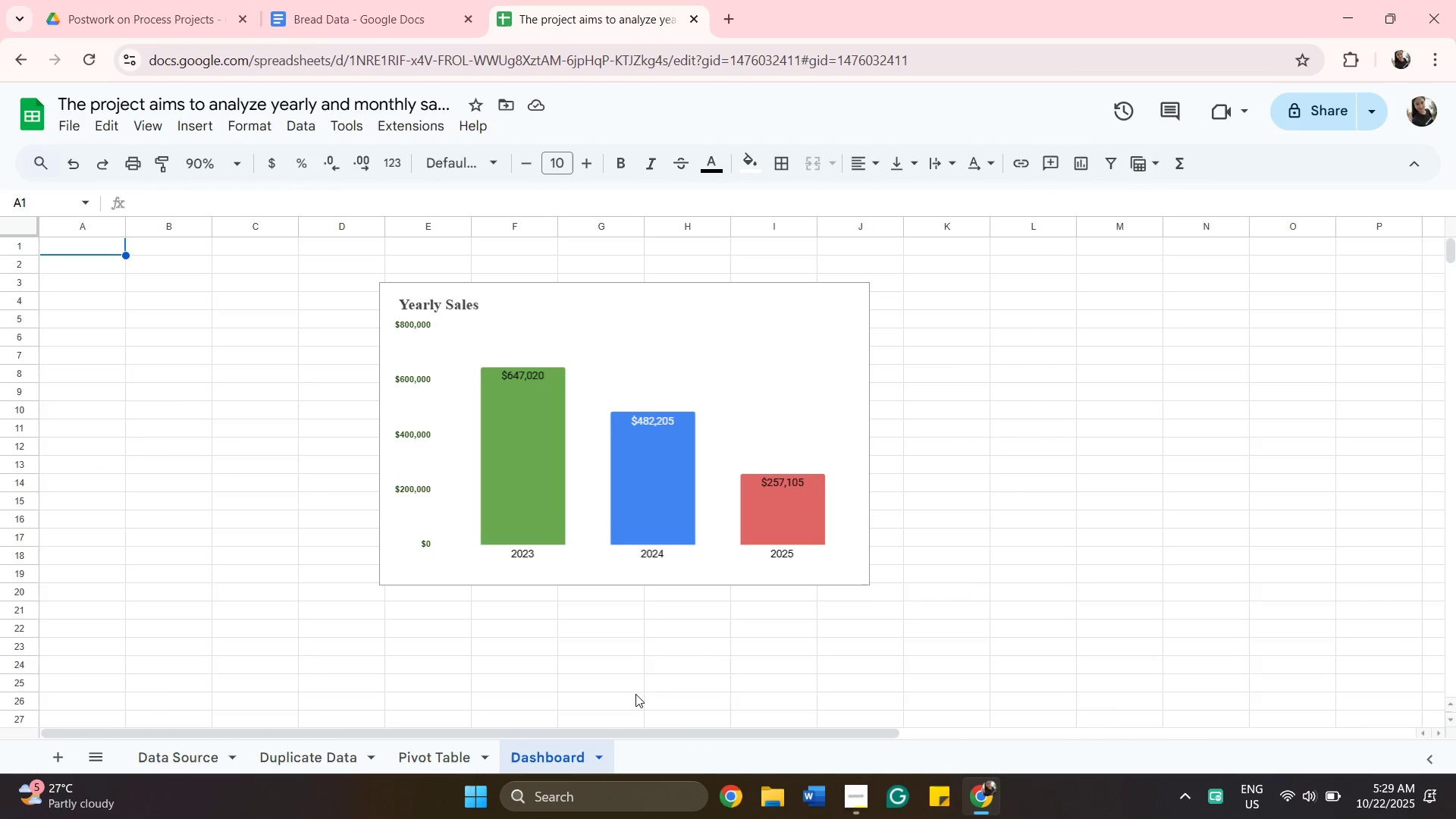 
scroll: coordinate [653, 685], scroll_direction: up, amount: 1.0
 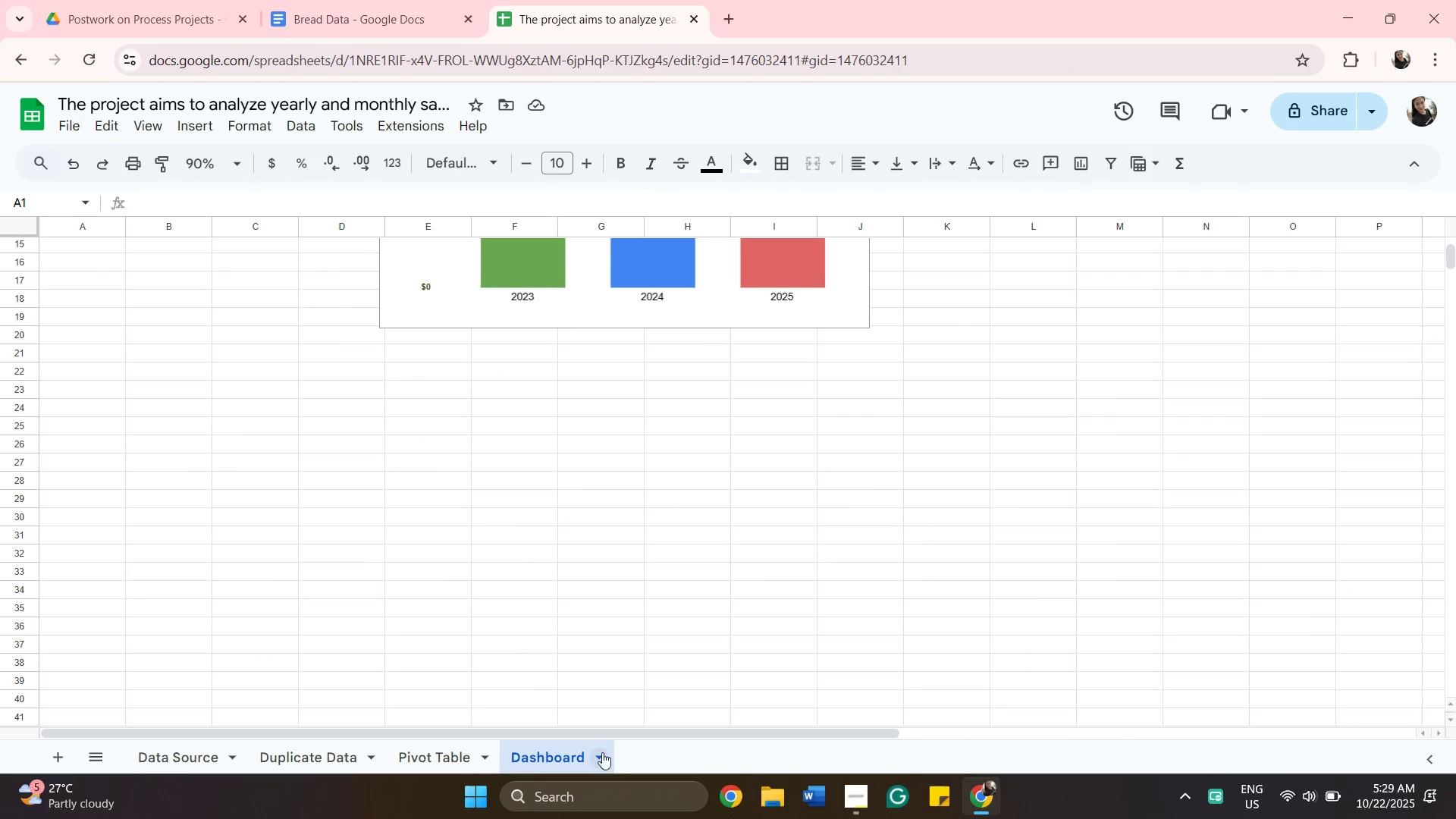 
left_click([602, 752])
 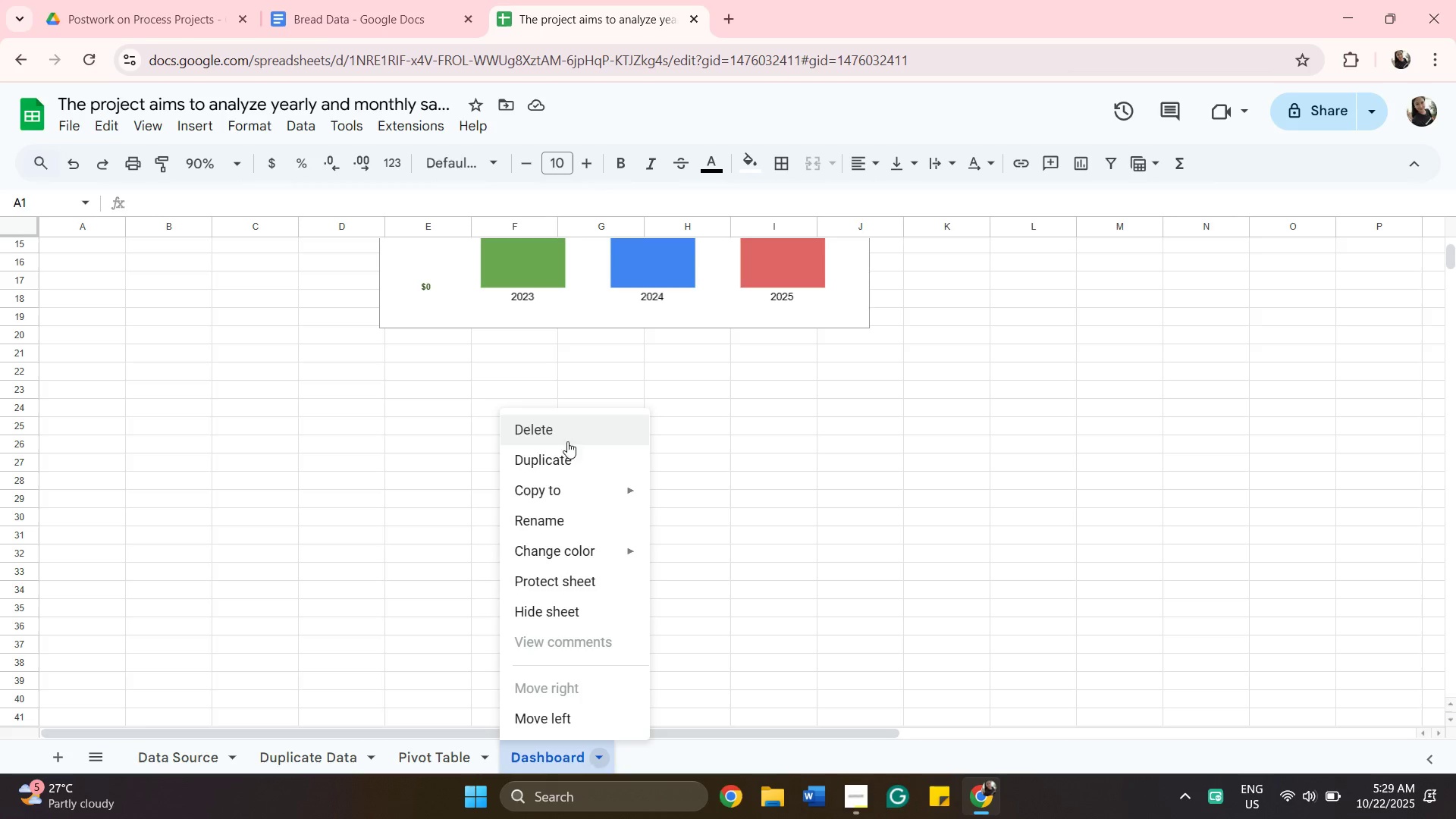 
left_click([567, 434])
 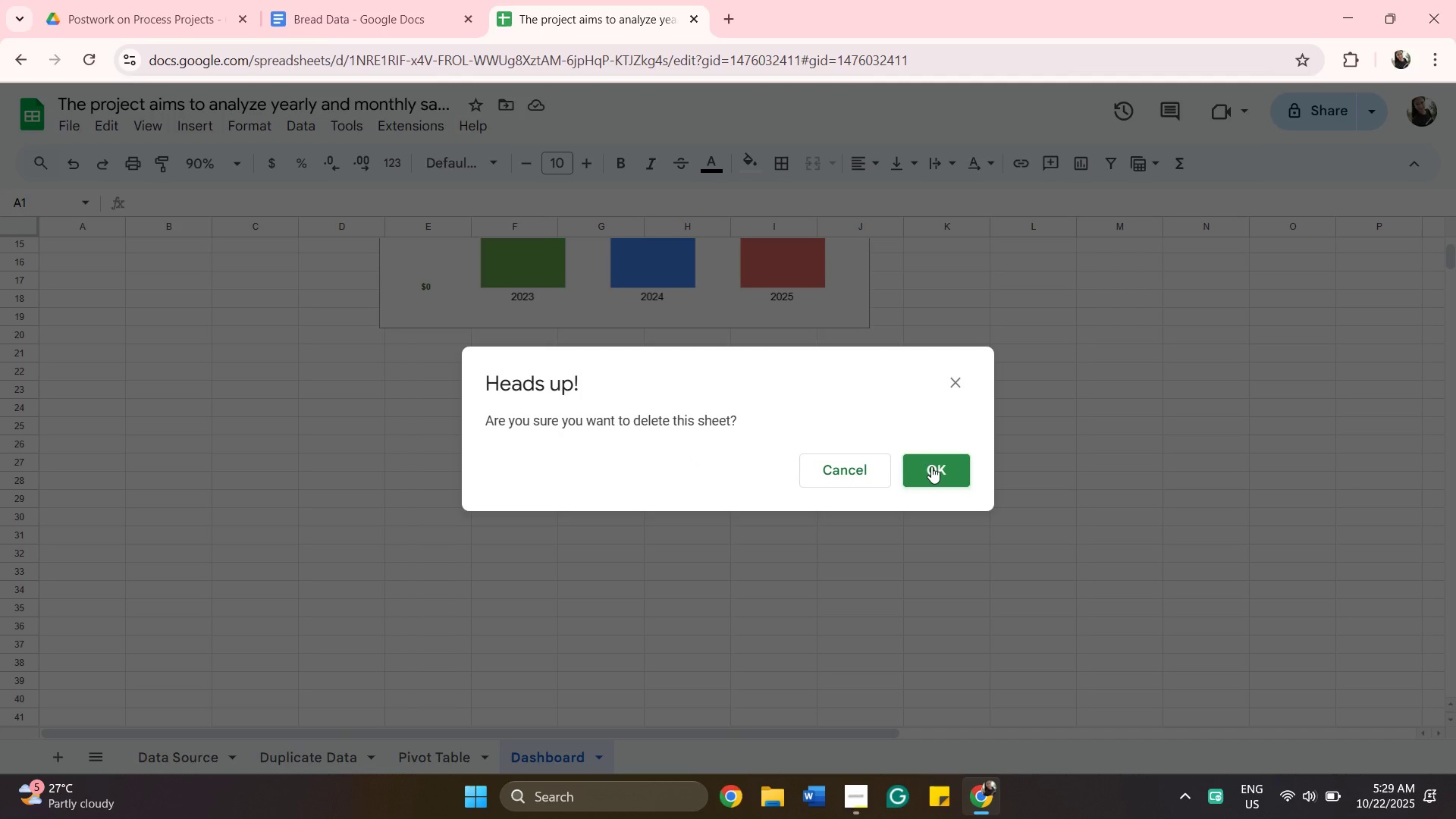 
left_click([931, 466])
 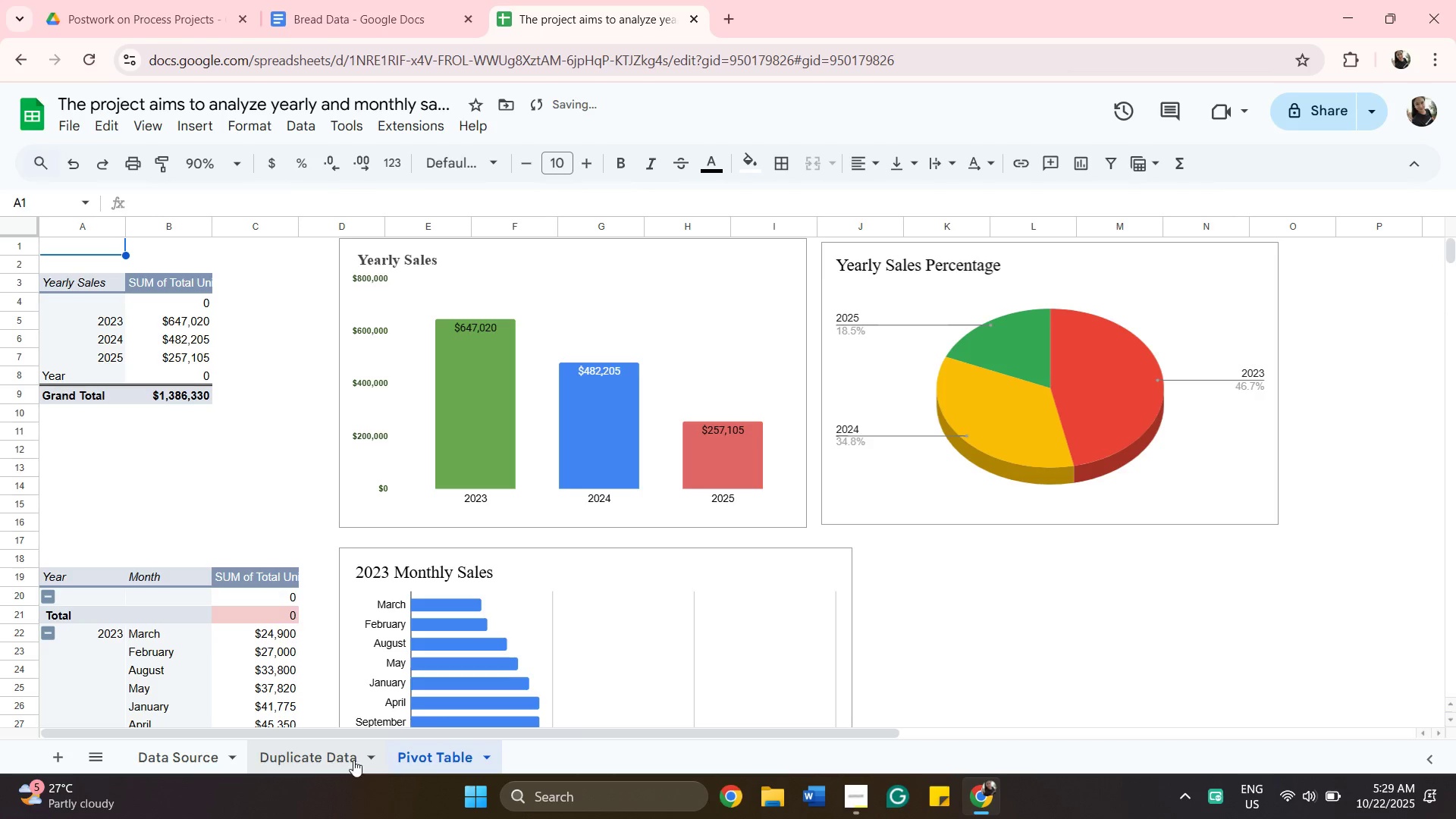 
left_click([353, 760])
 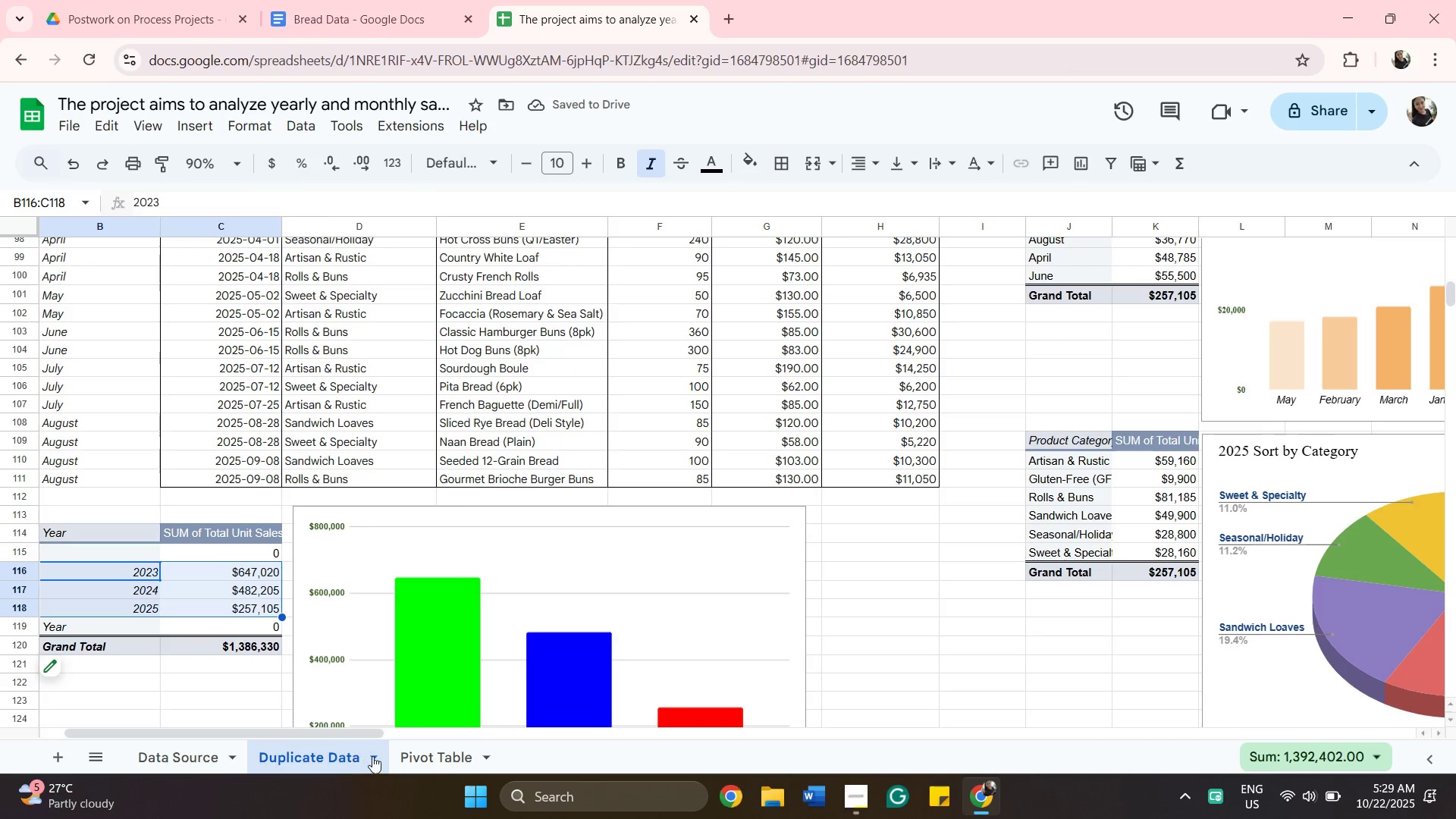 
left_click([372, 756])
 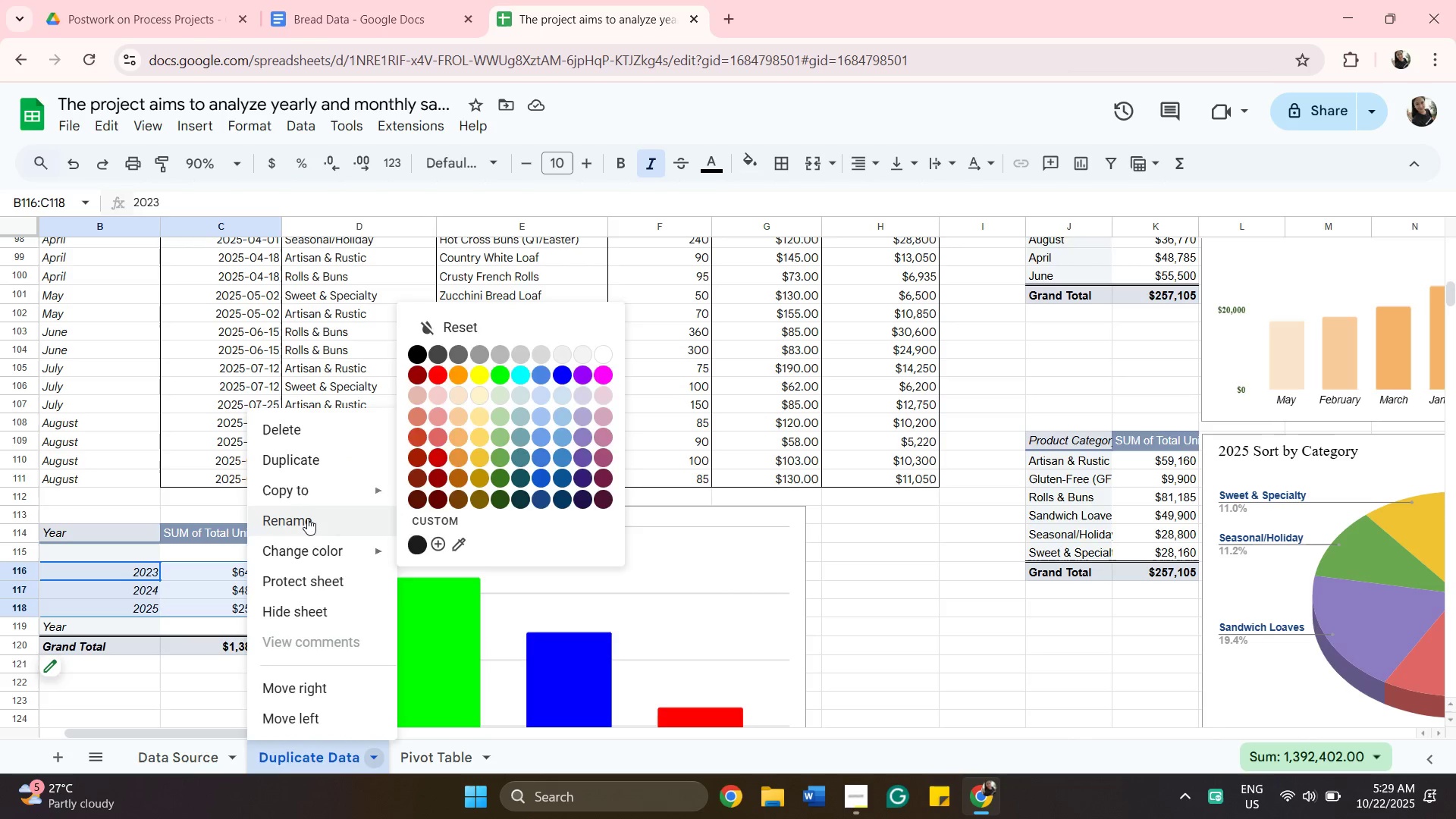 
left_click([307, 518])
 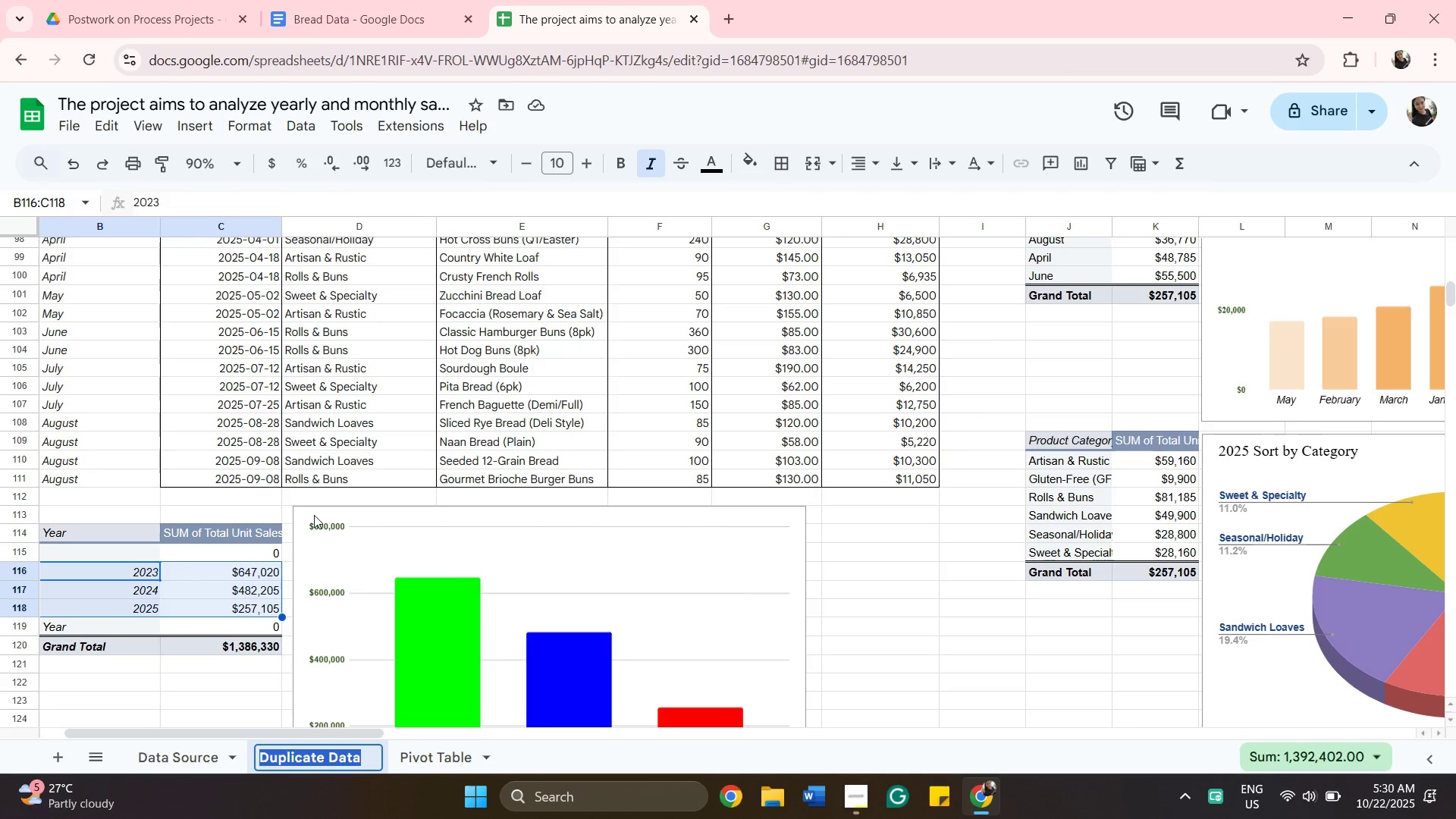 
wait(9.14)
 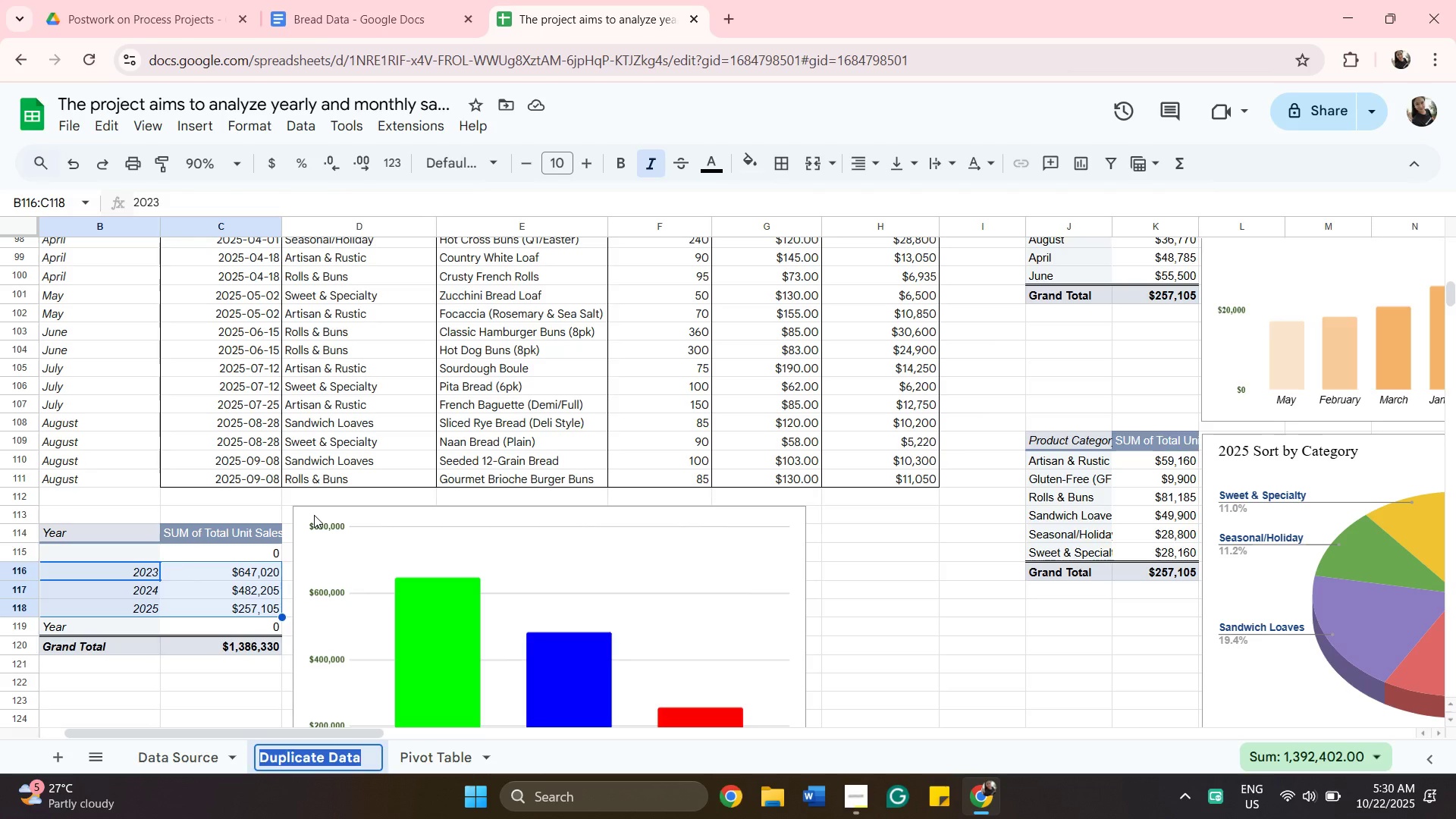 
key(Backspace)
type(Complete)
key(Backspace)
key(Backspace)
key(Backspace)
key(Backspace)
key(Backspace)
key(Backspace)
key(Backspace)
key(Backspace)
type(Organized Data)
 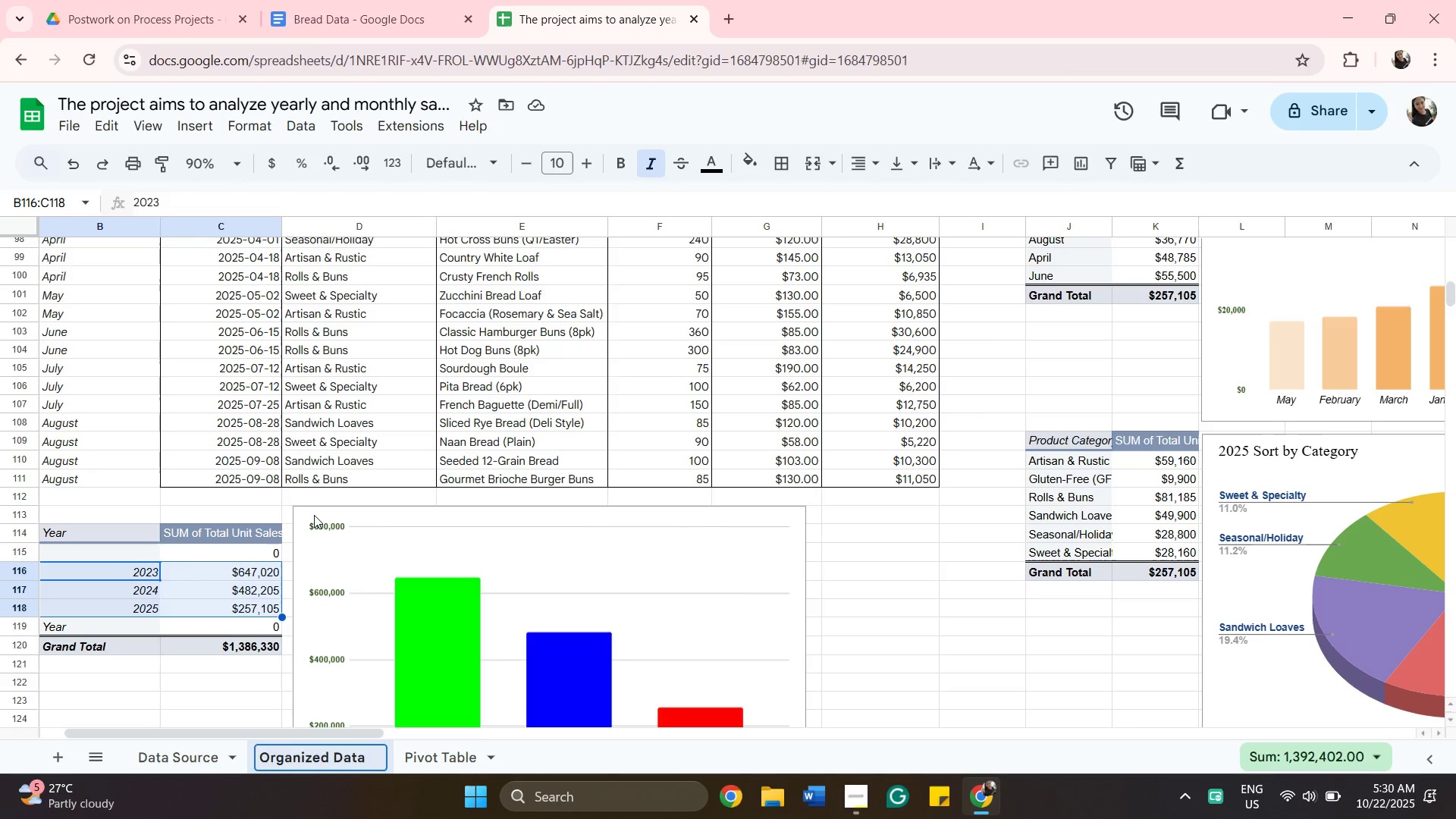 
left_click([438, 756])
 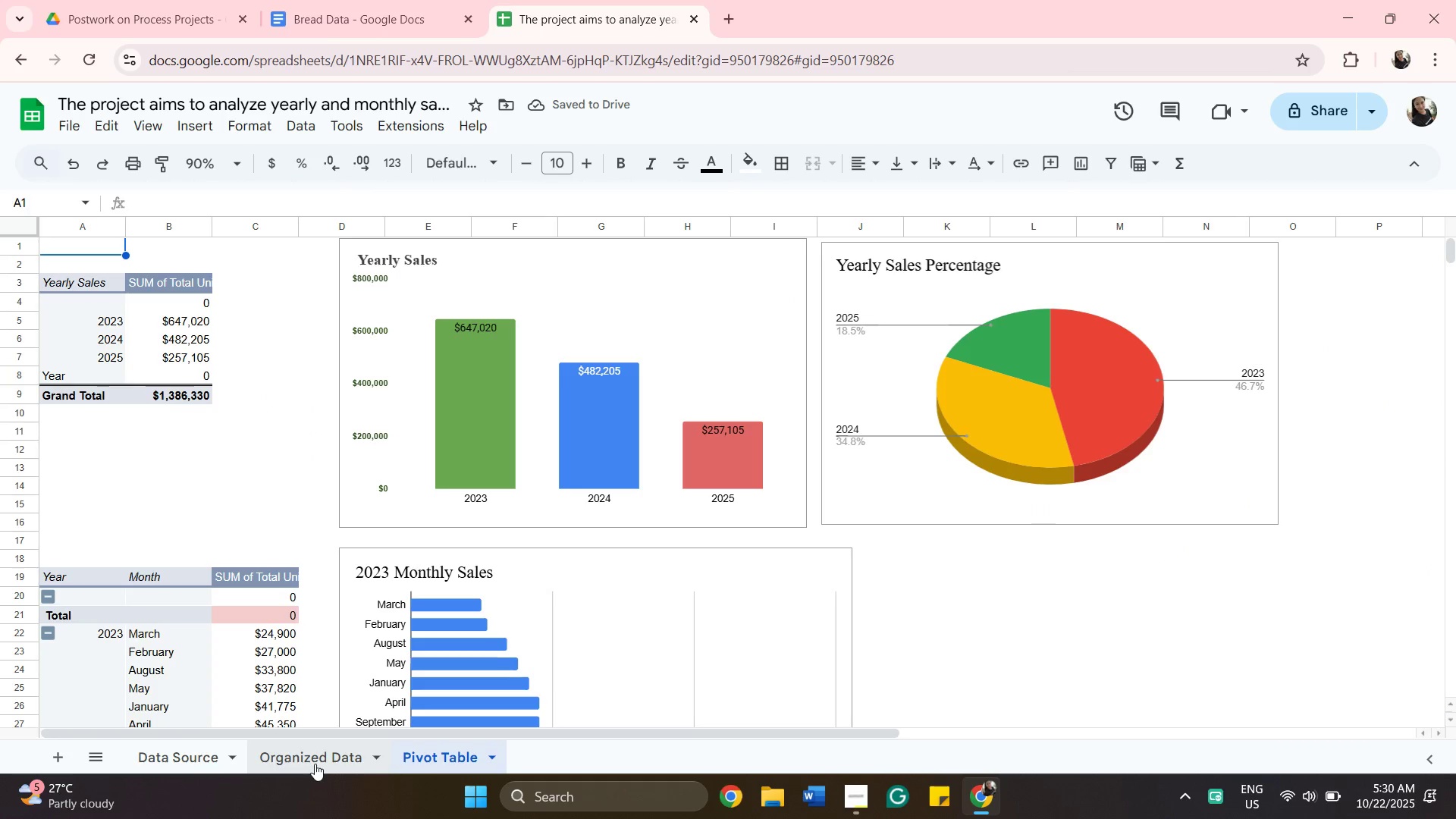 
left_click([315, 764])
 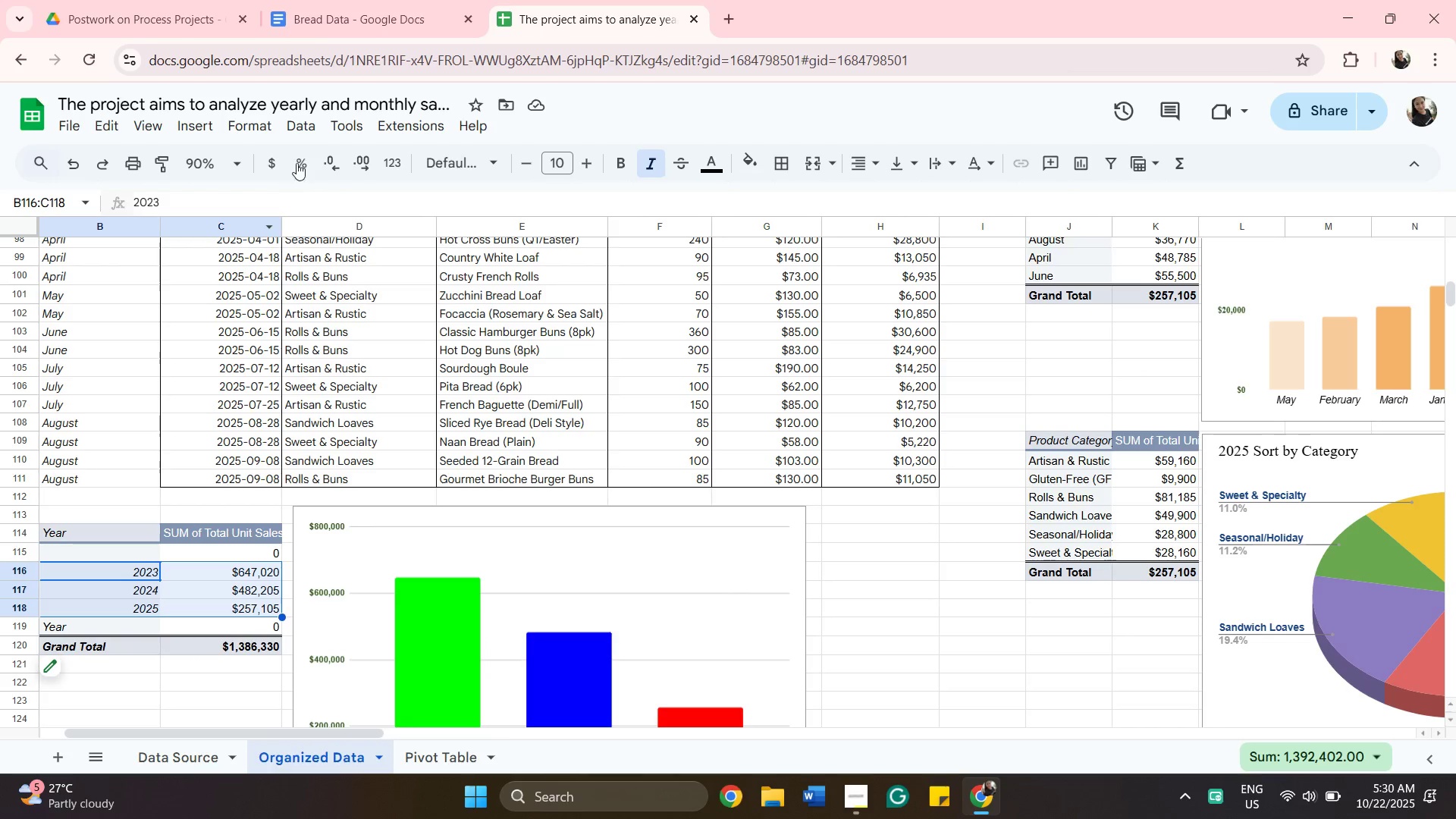 
scroll: coordinate [372, 456], scroll_direction: down, amount: 2.0
 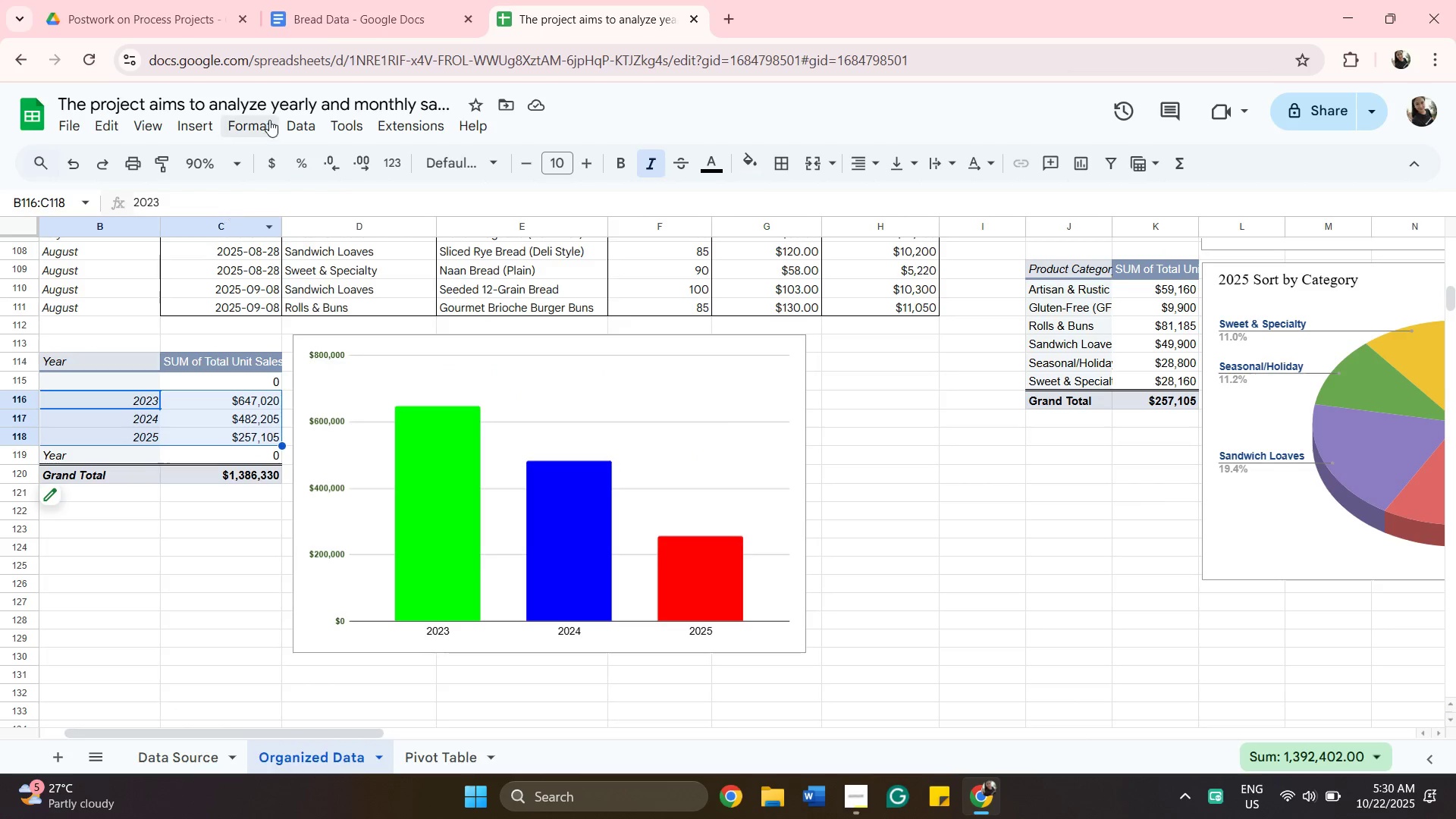 
left_click([230, 152])
 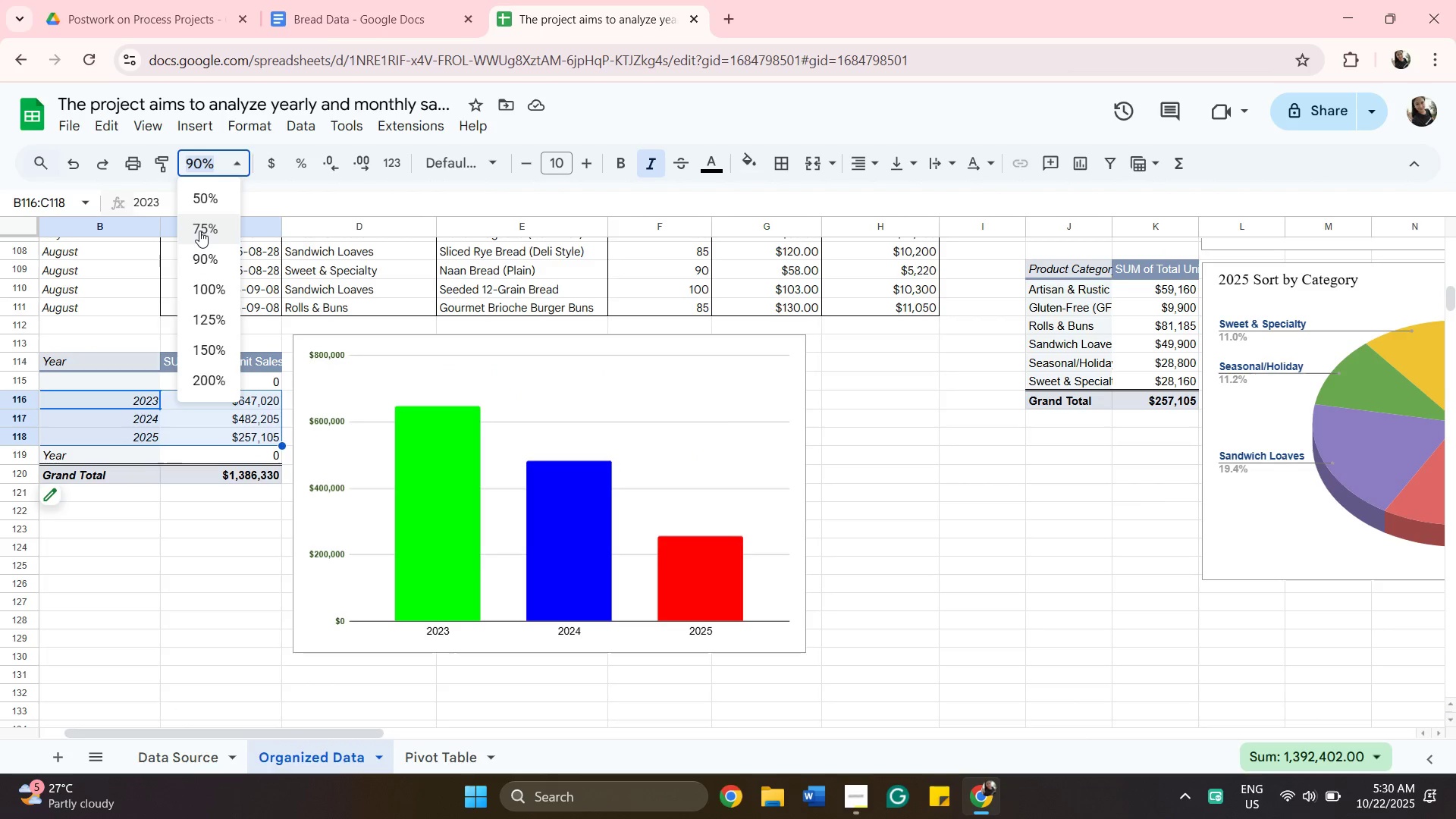 
left_click([199, 231])
 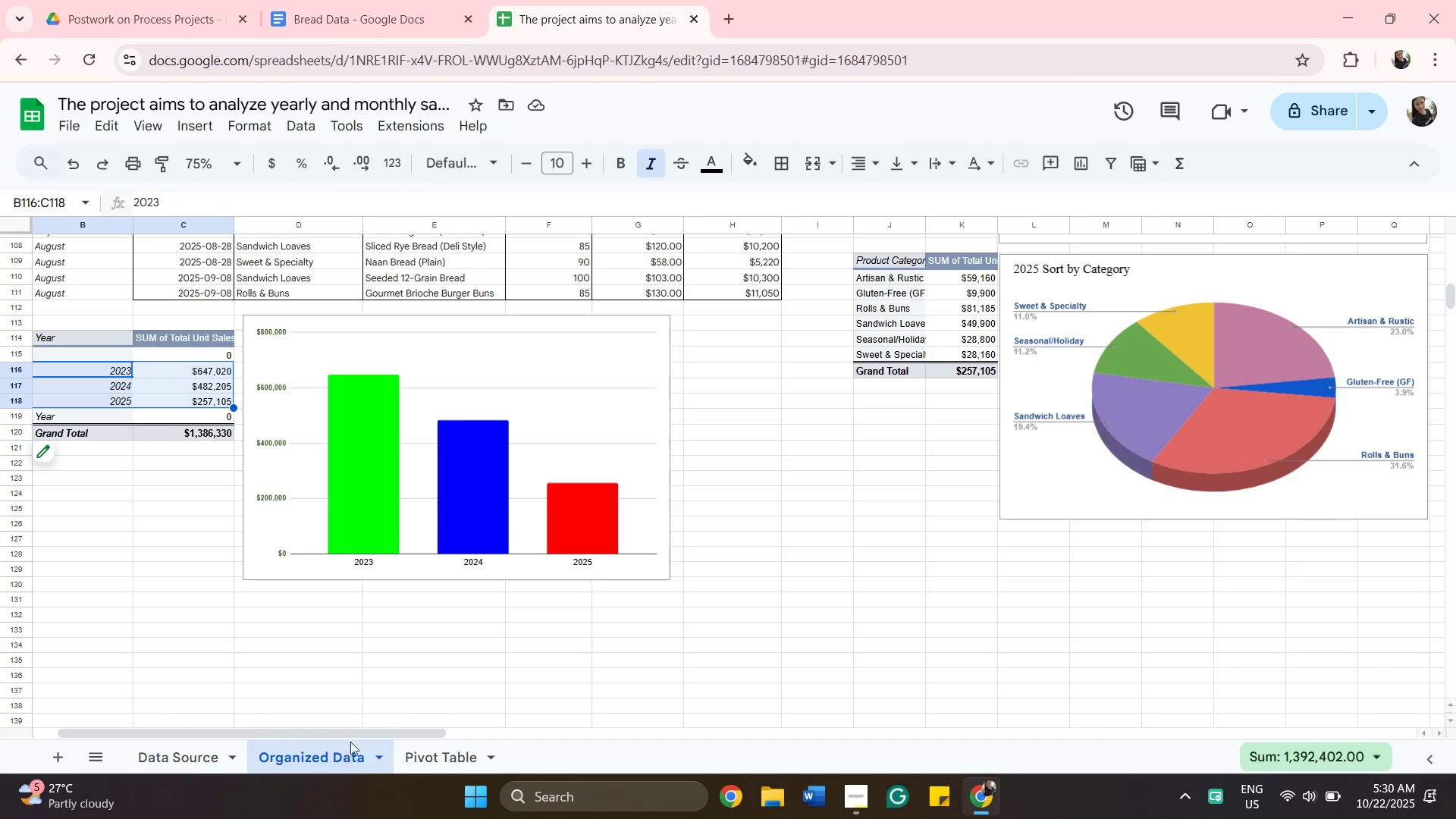 
left_click_drag(start_coordinate=[353, 735], to_coordinate=[564, 733])
 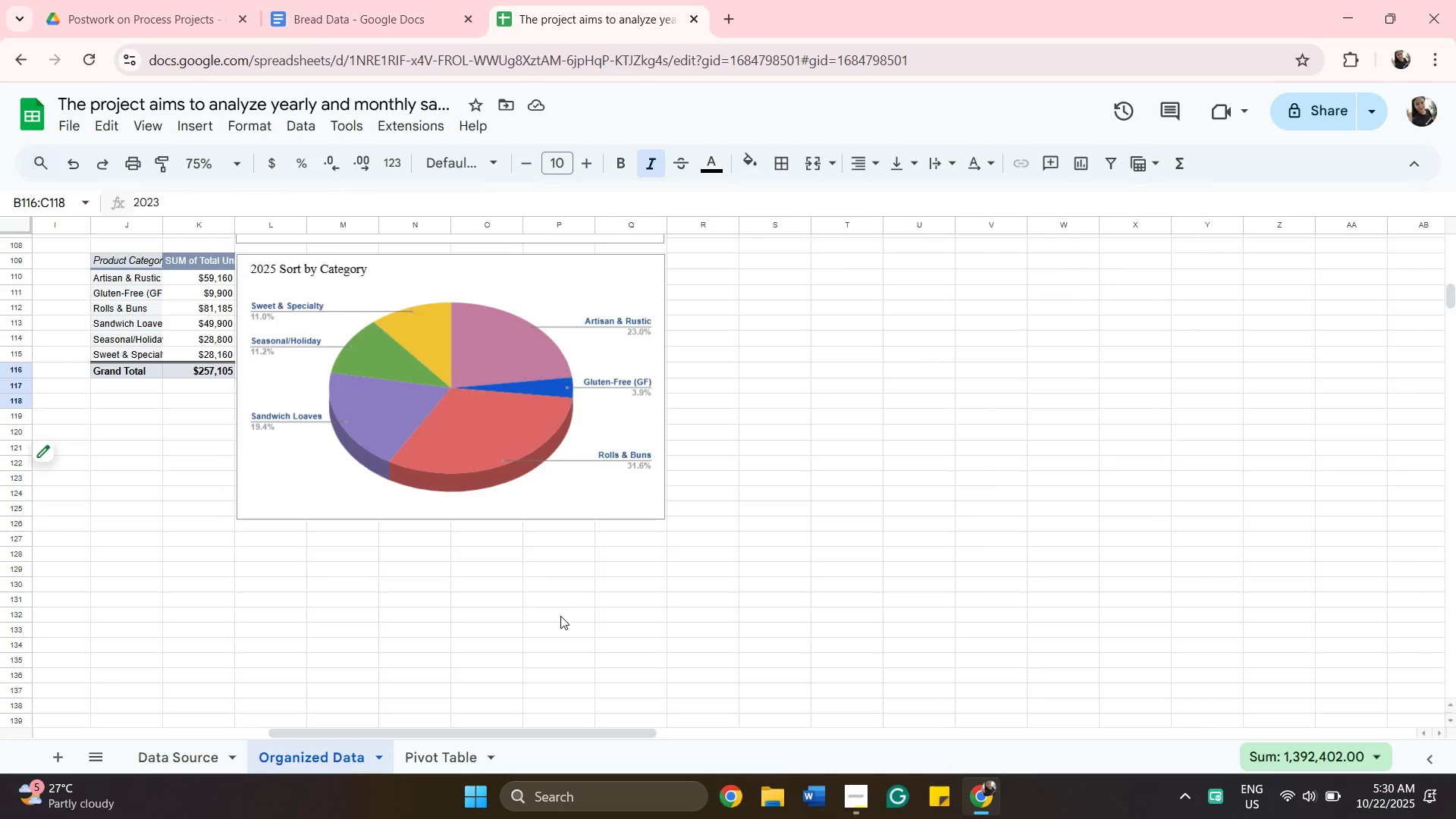 
scroll: coordinate [560, 616], scroll_direction: up, amount: 13.0
 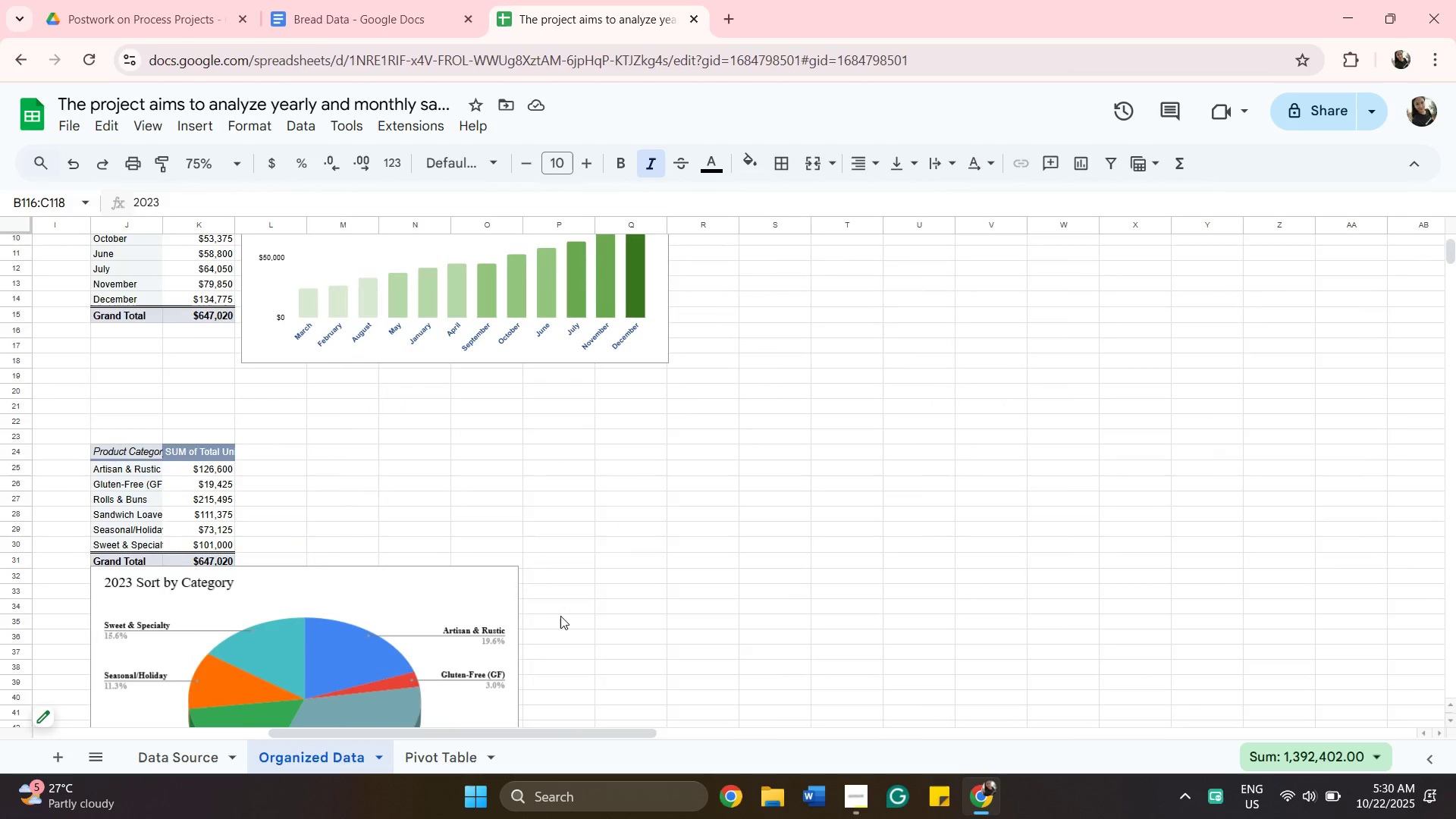 
scroll: coordinate [560, 616], scroll_direction: down, amount: 8.0
 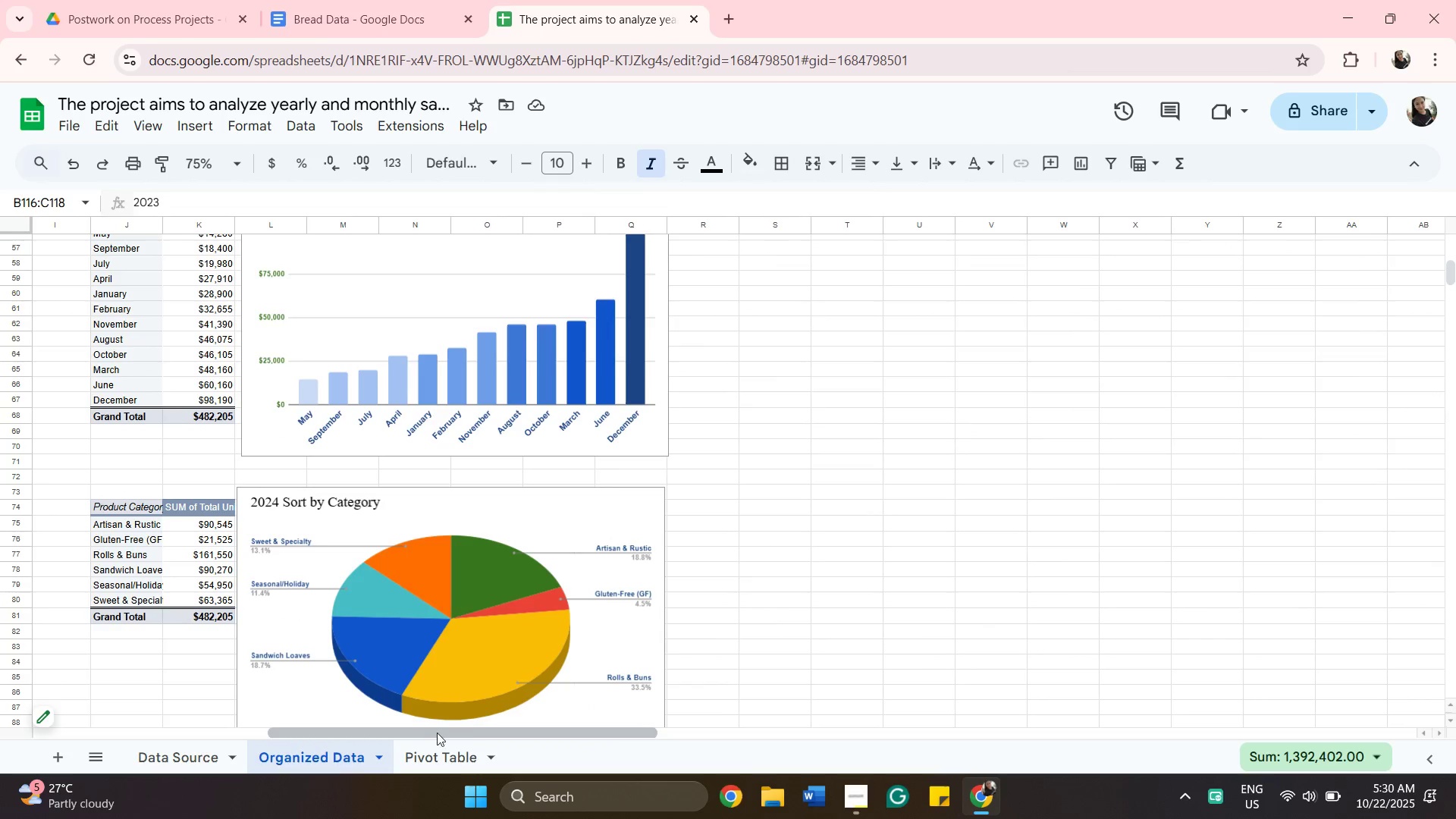 
left_click_drag(start_coordinate=[441, 734], to_coordinate=[241, 762])
 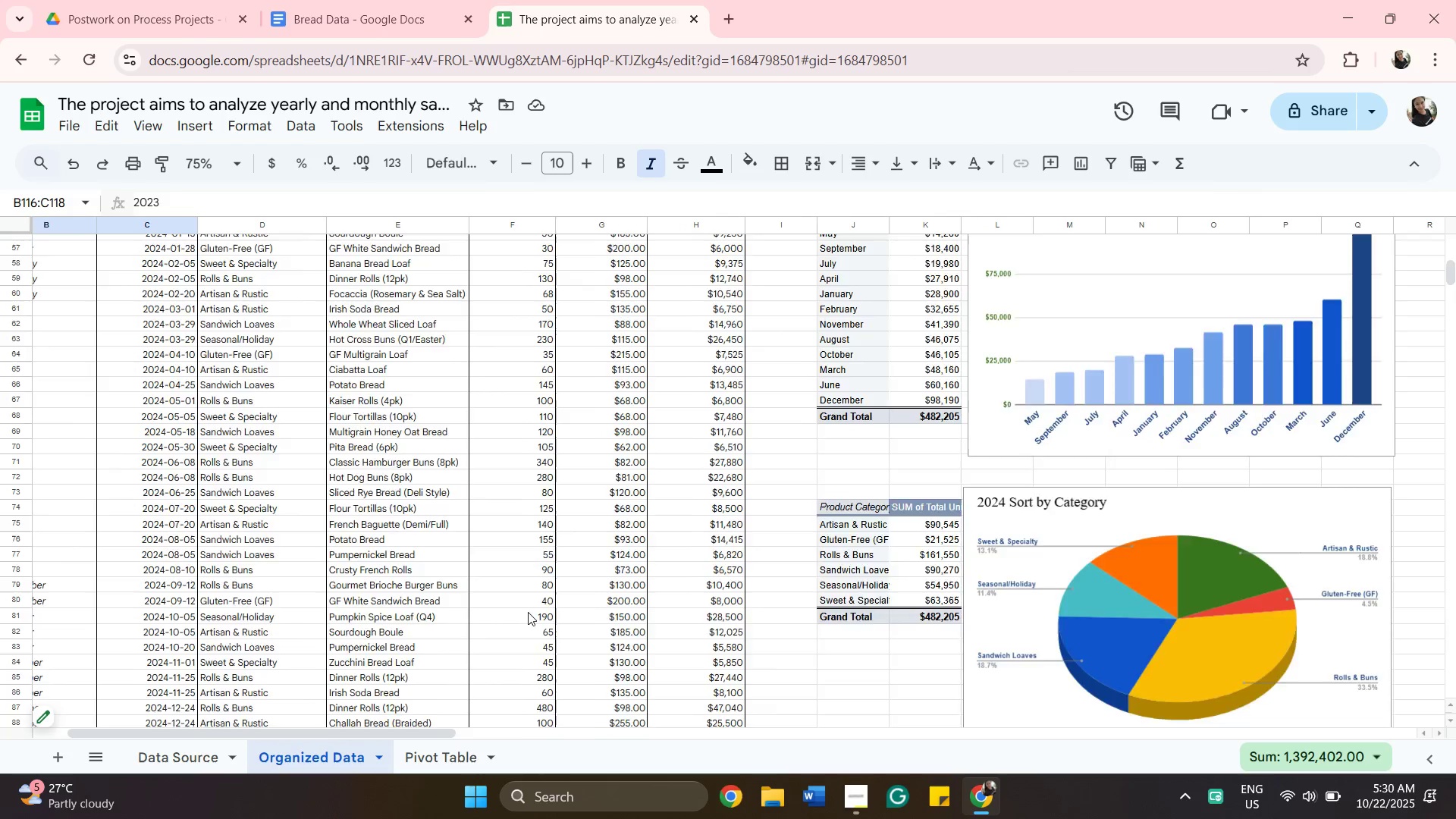 
scroll: coordinate [533, 595], scroll_direction: down, amount: 6.0
 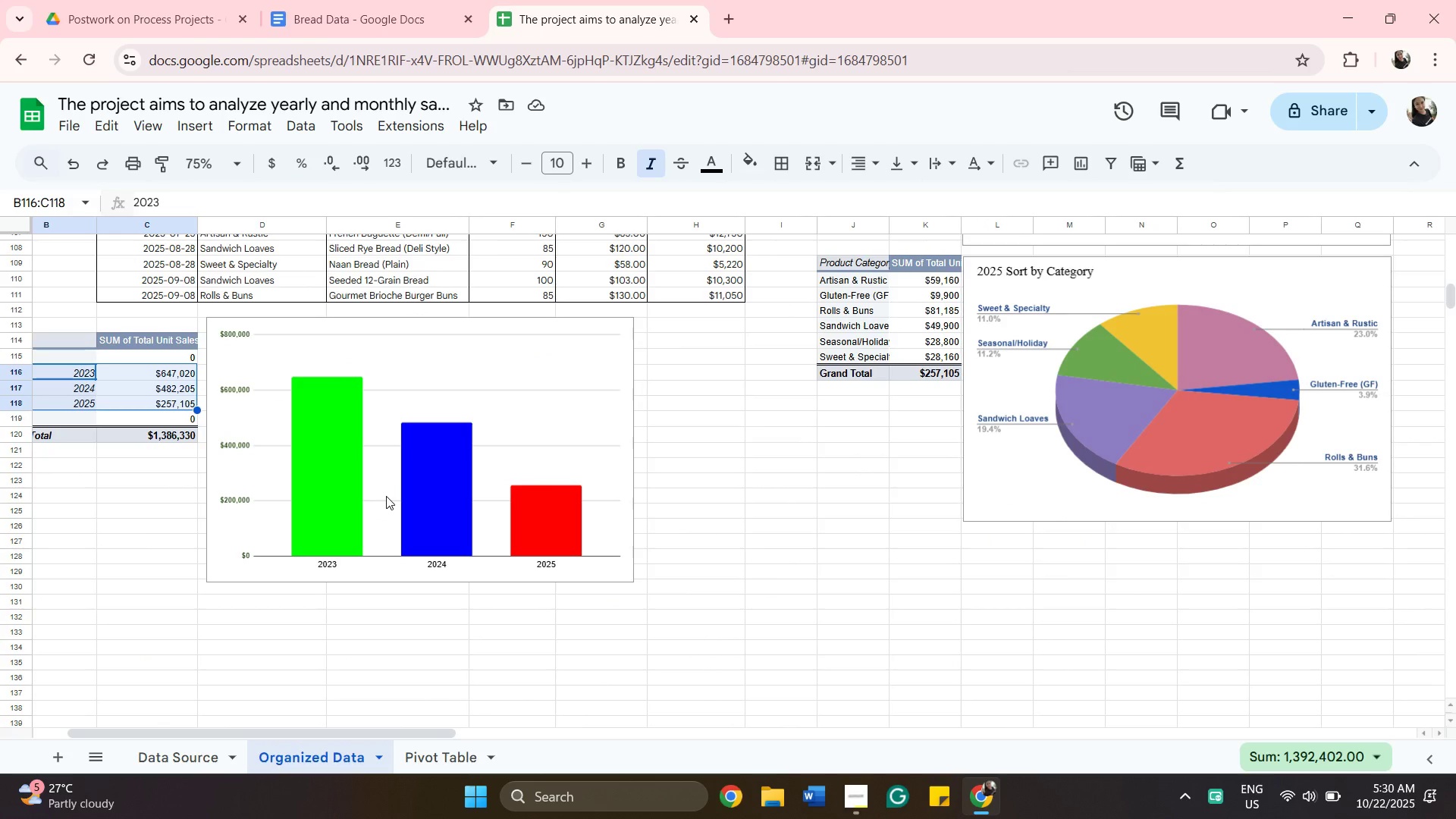 
left_click([438, 479])
 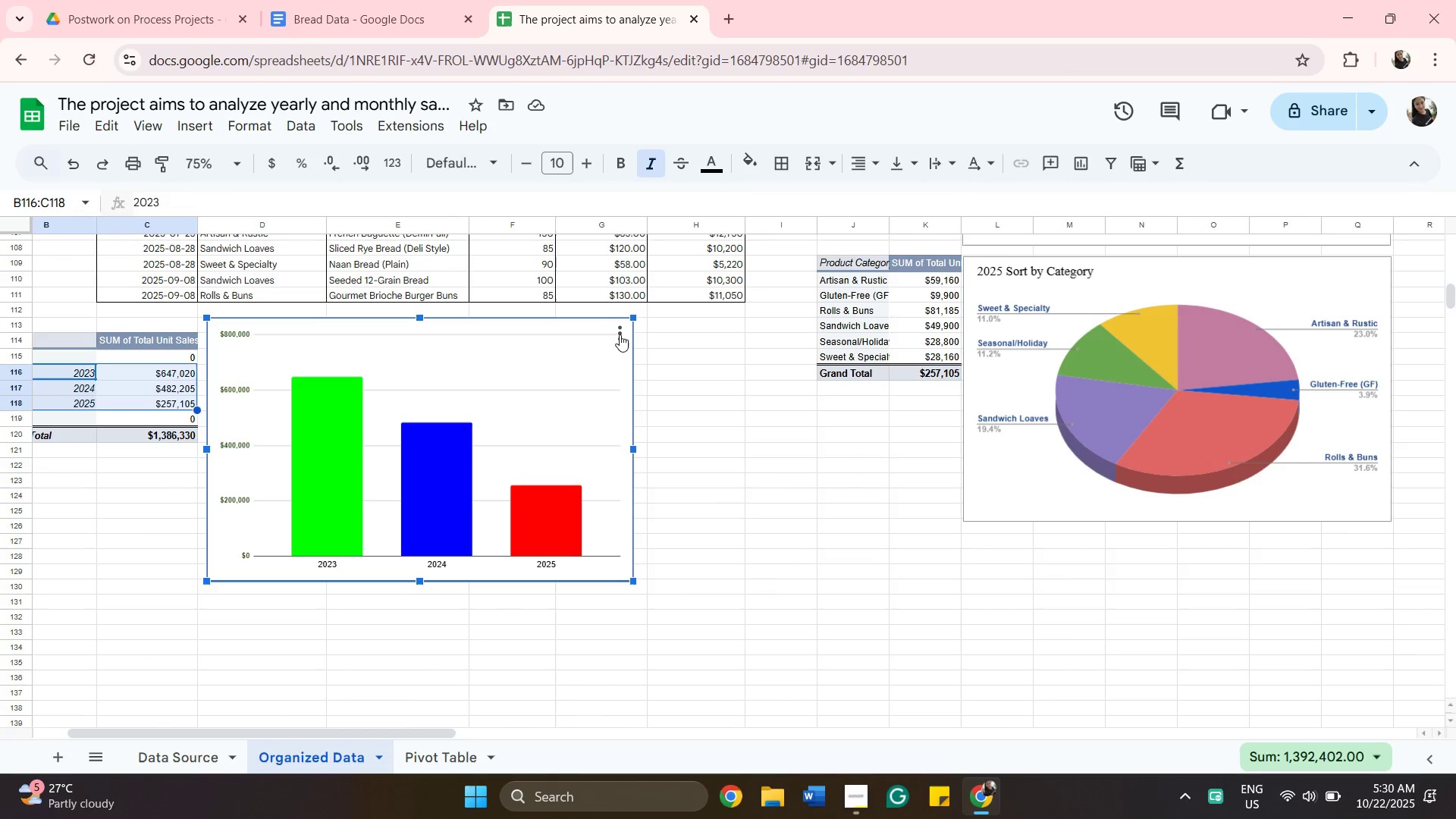 
left_click([620, 334])
 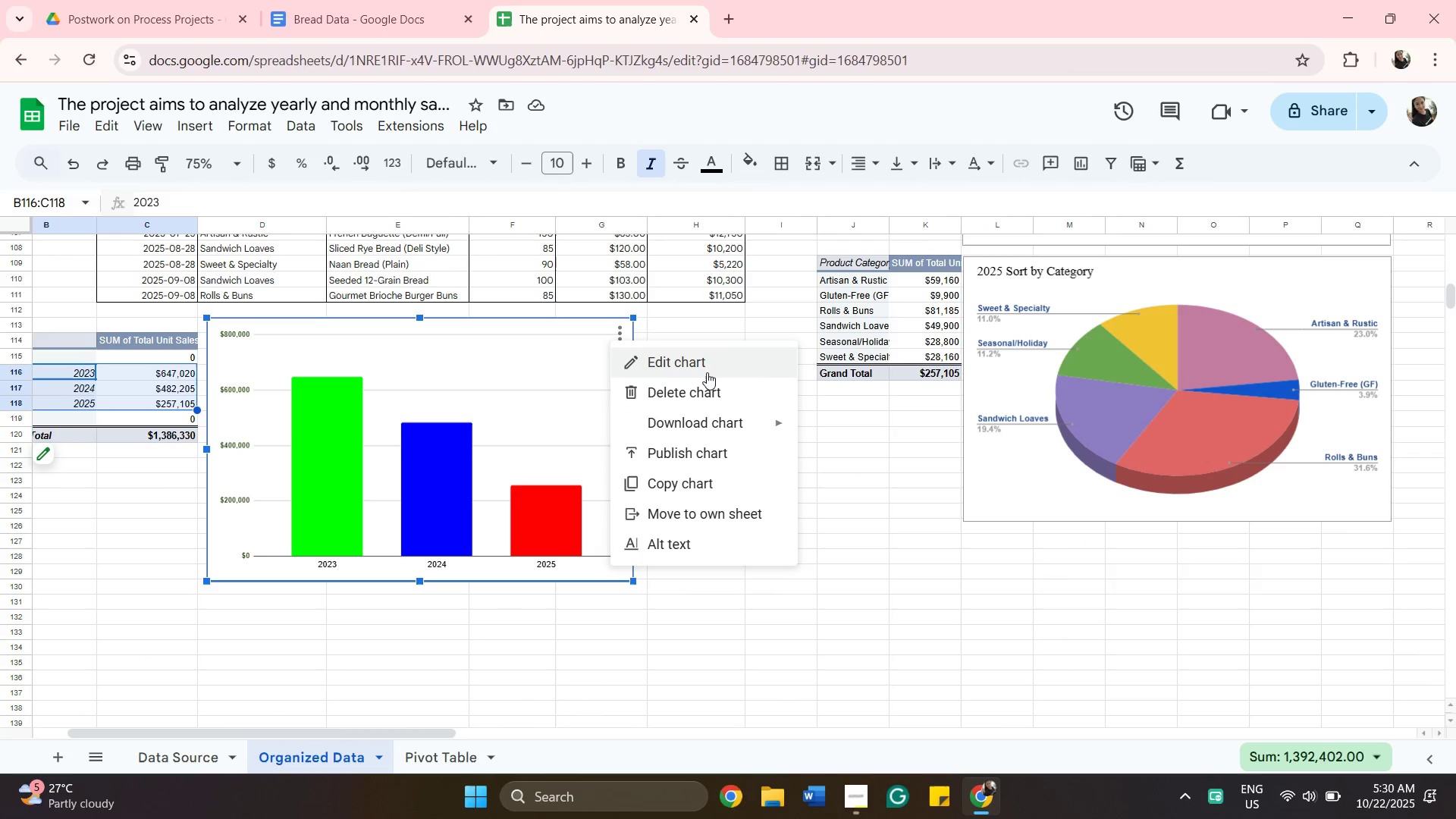 
left_click([707, 363])
 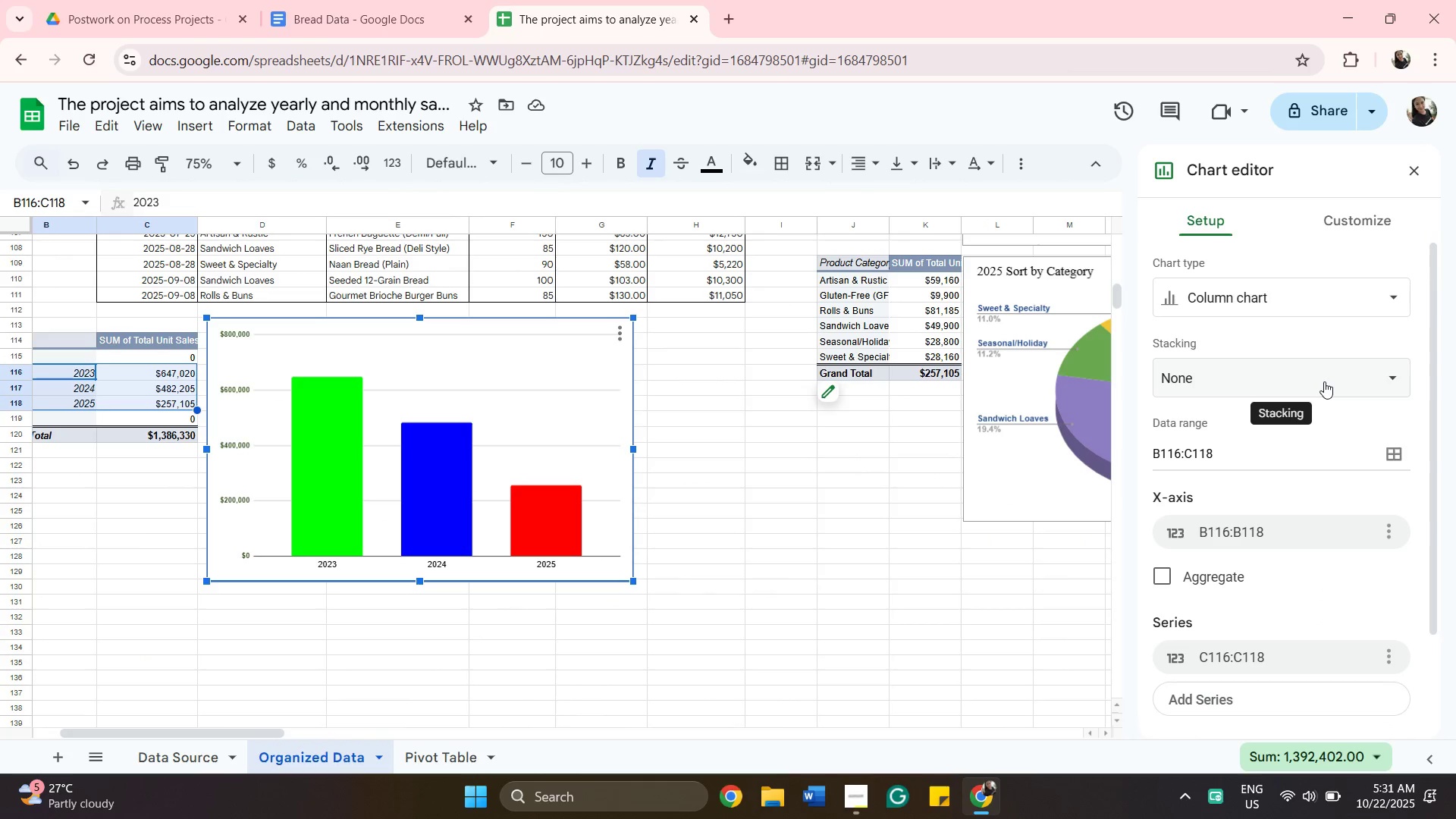 
scroll: coordinate [1324, 381], scroll_direction: down, amount: 1.0
 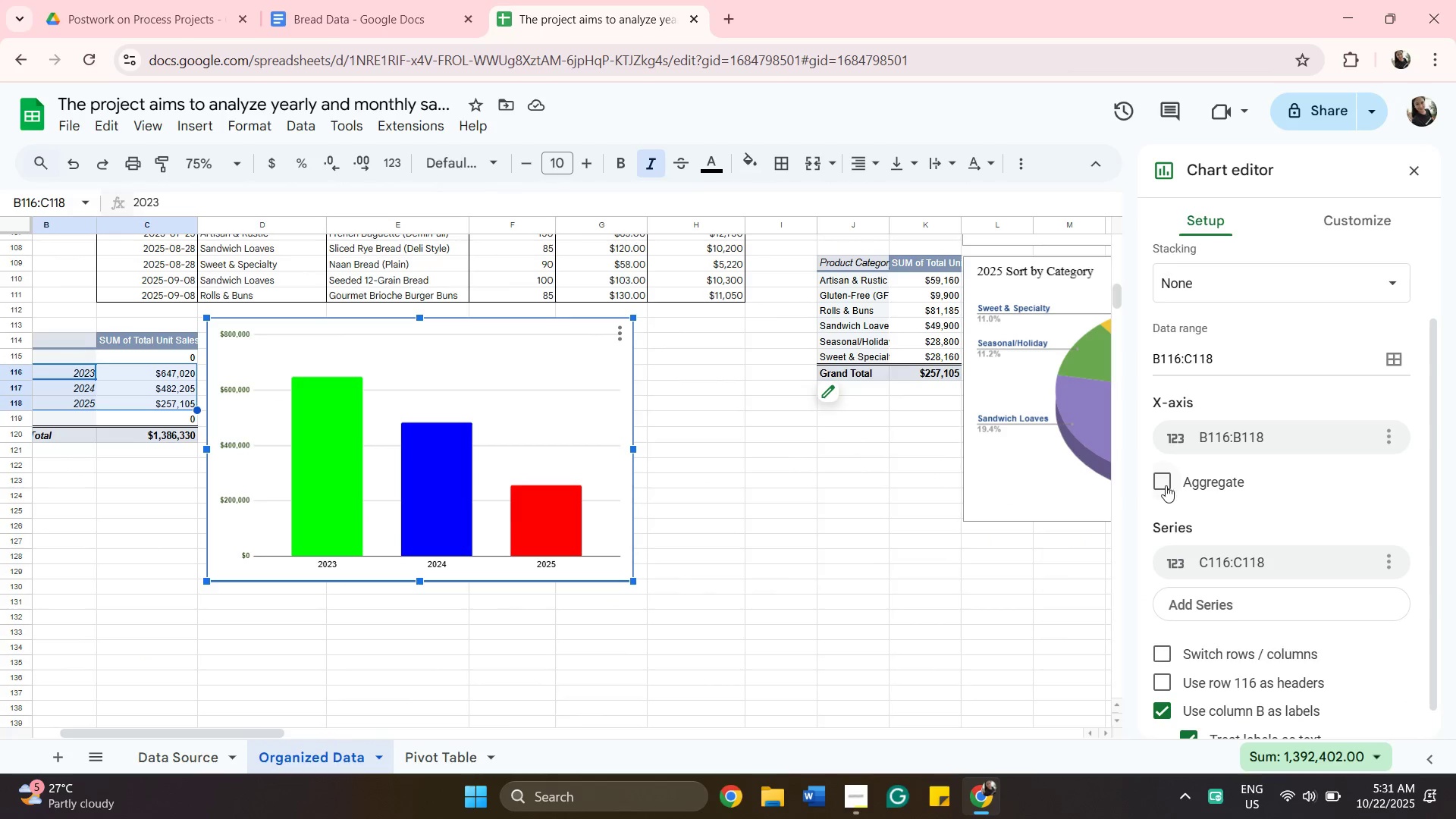 
left_click([1166, 484])
 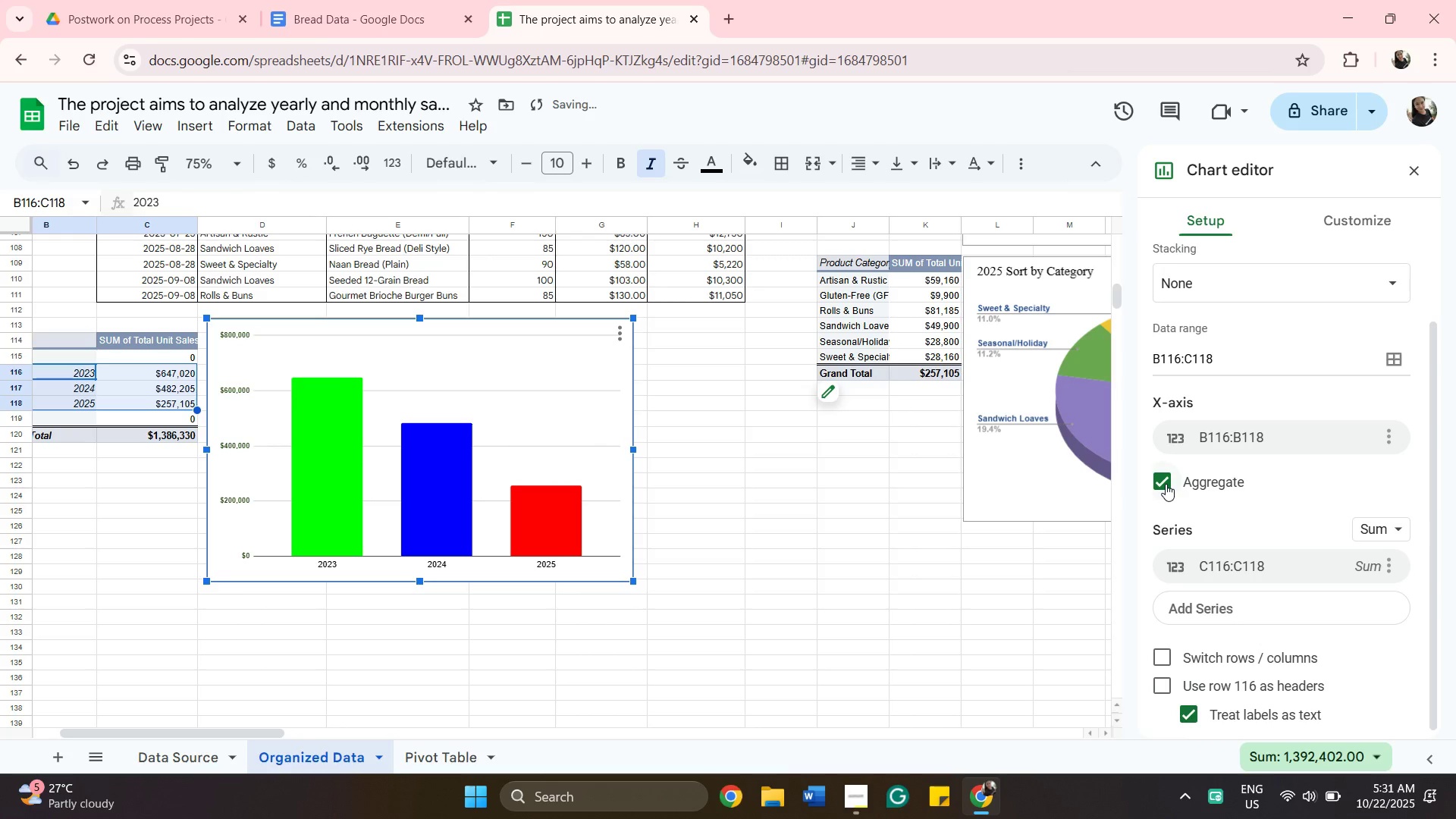 
left_click([1166, 484])
 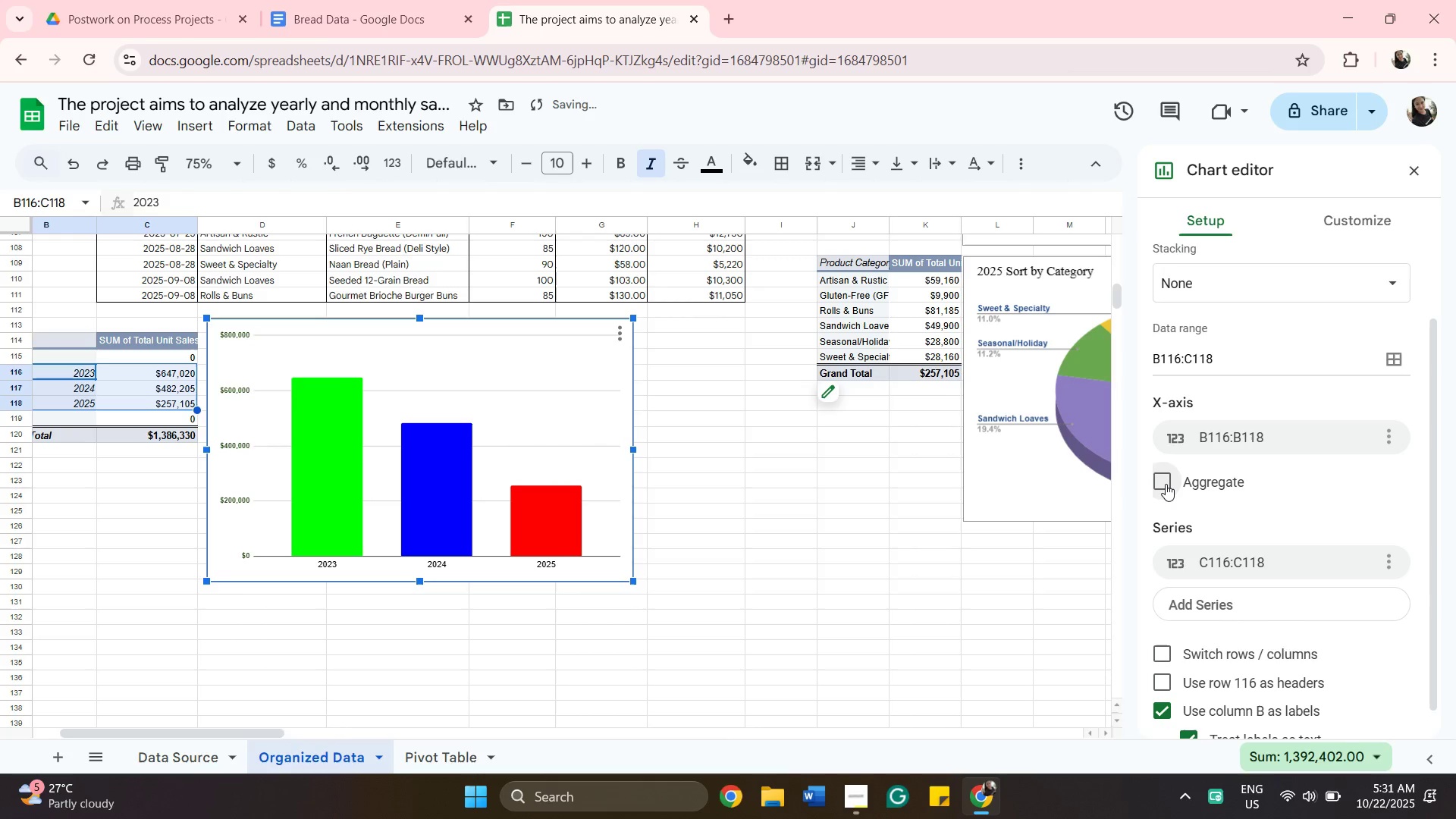 
left_click([1166, 484])
 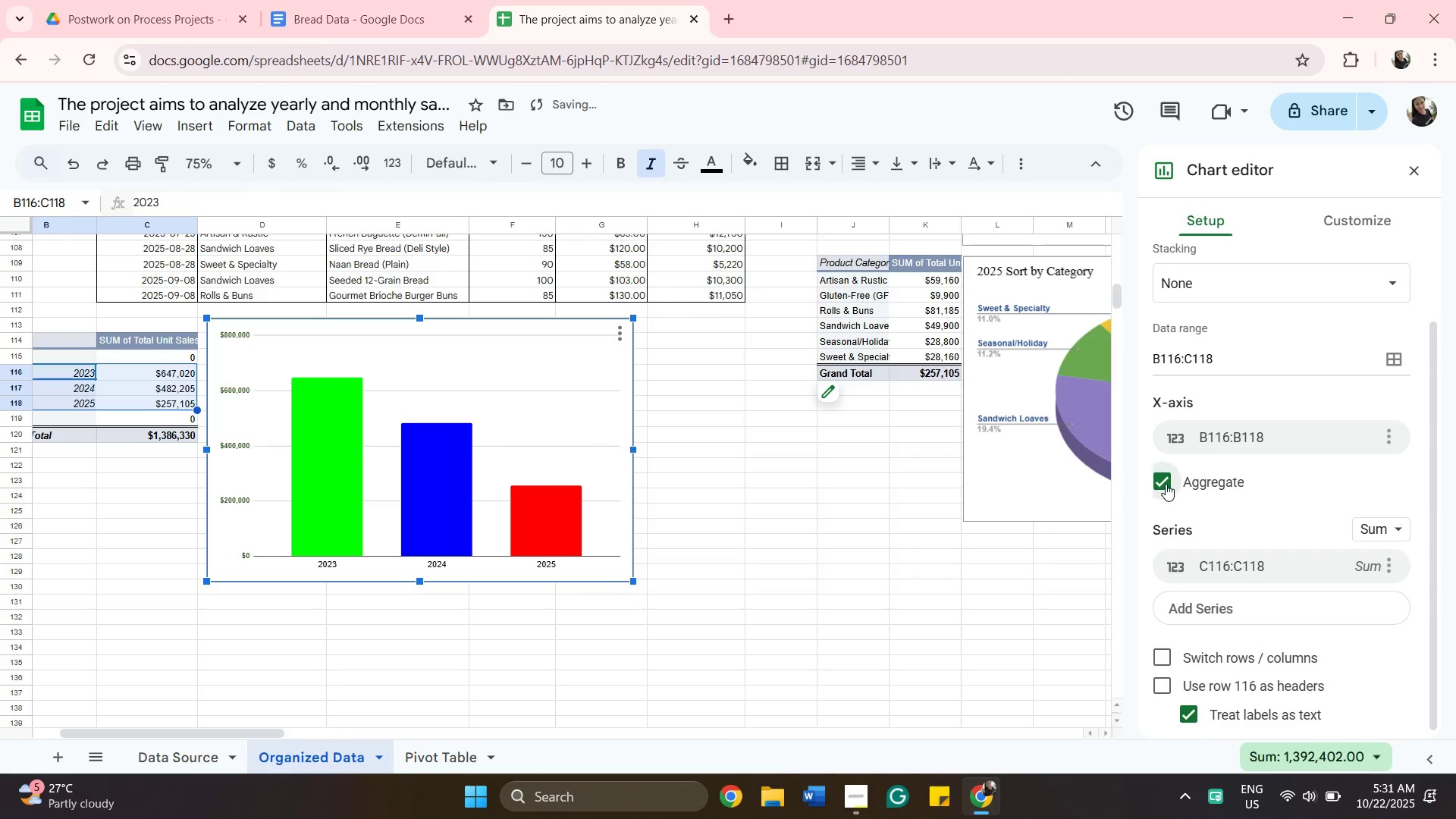 
left_click([1166, 484])
 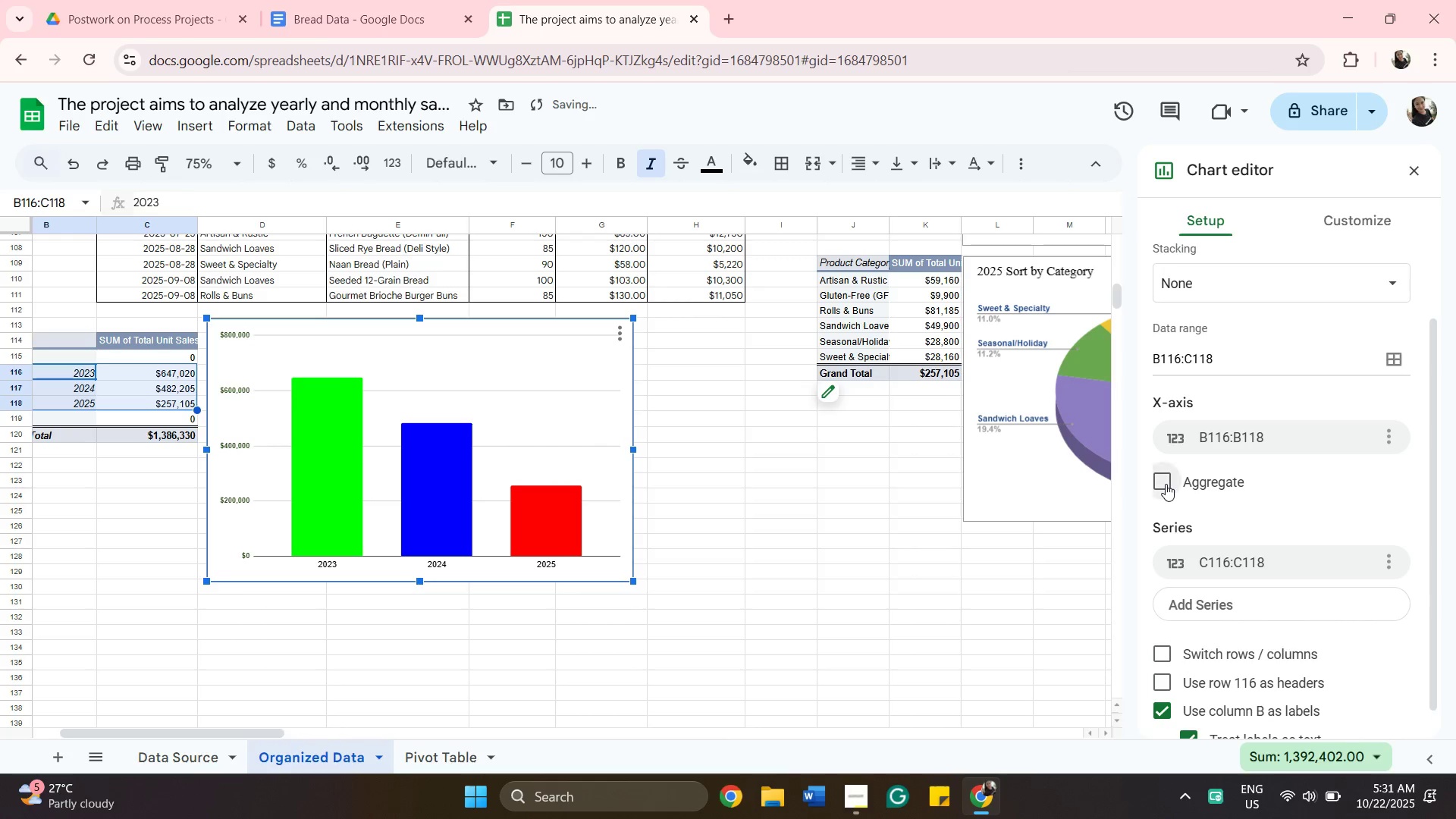 
left_click([1166, 484])
 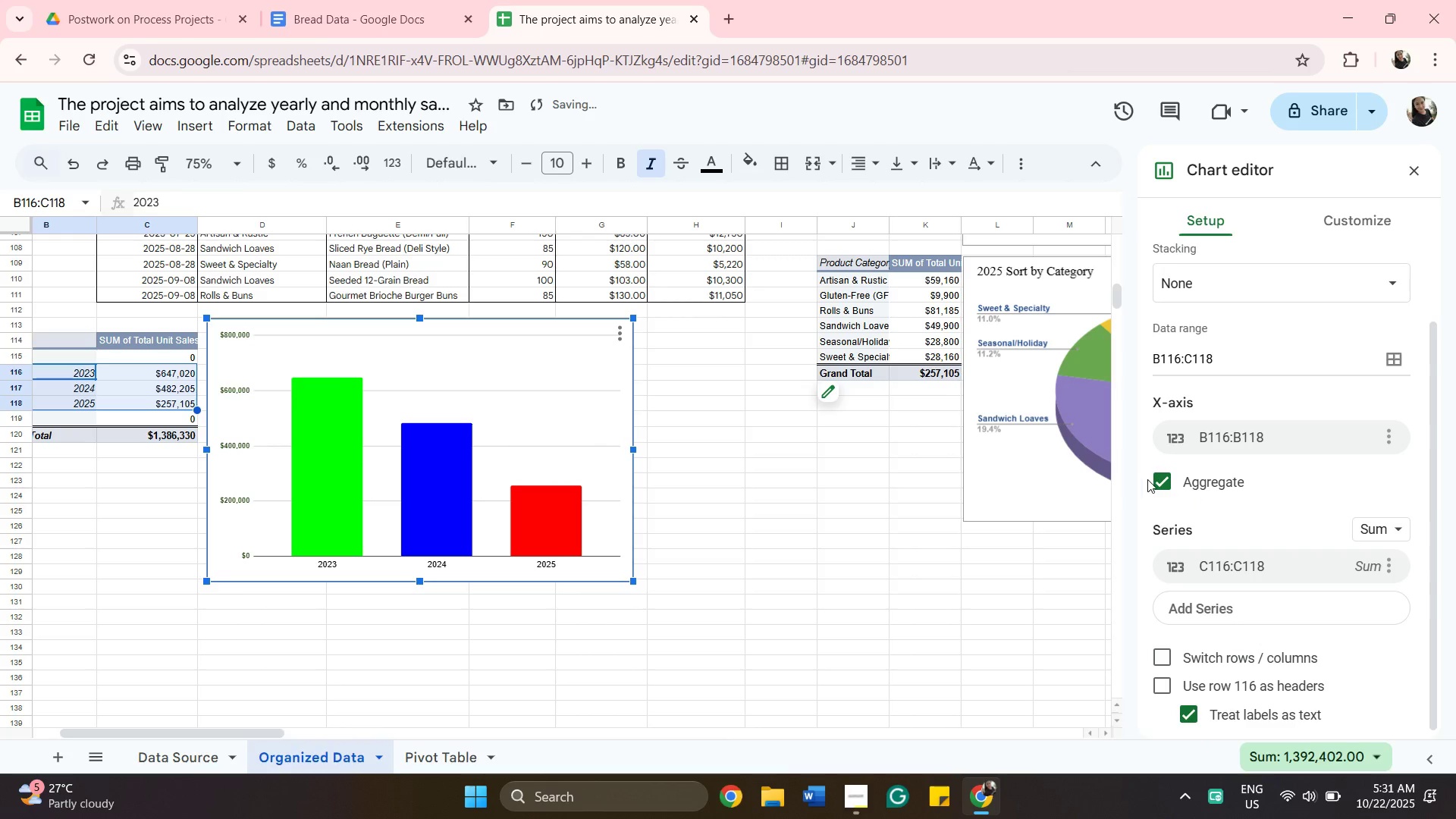 
left_click([1156, 479])
 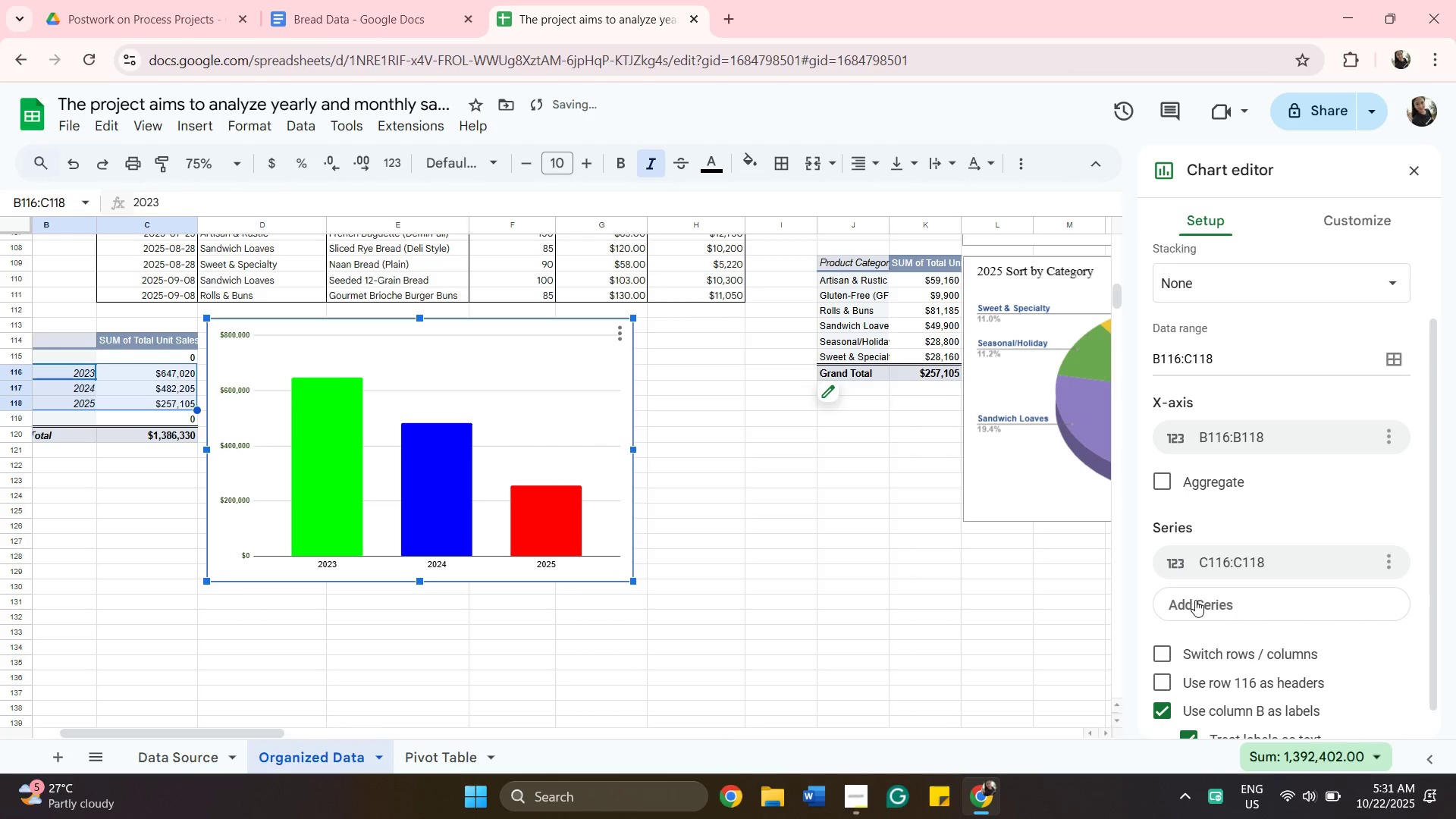 
scroll: coordinate [1195, 600], scroll_direction: down, amount: 1.0
 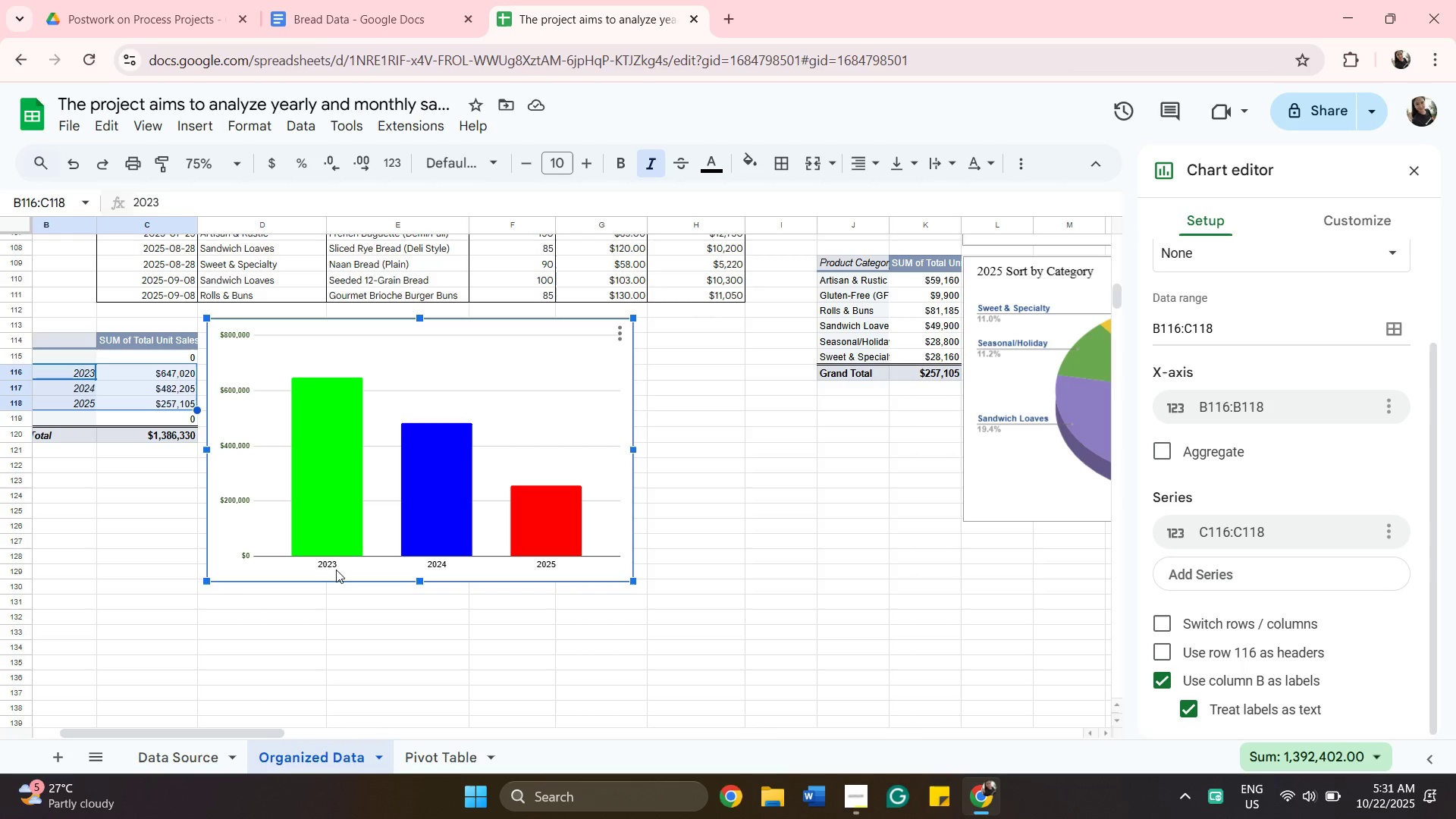 
wait(5.24)
 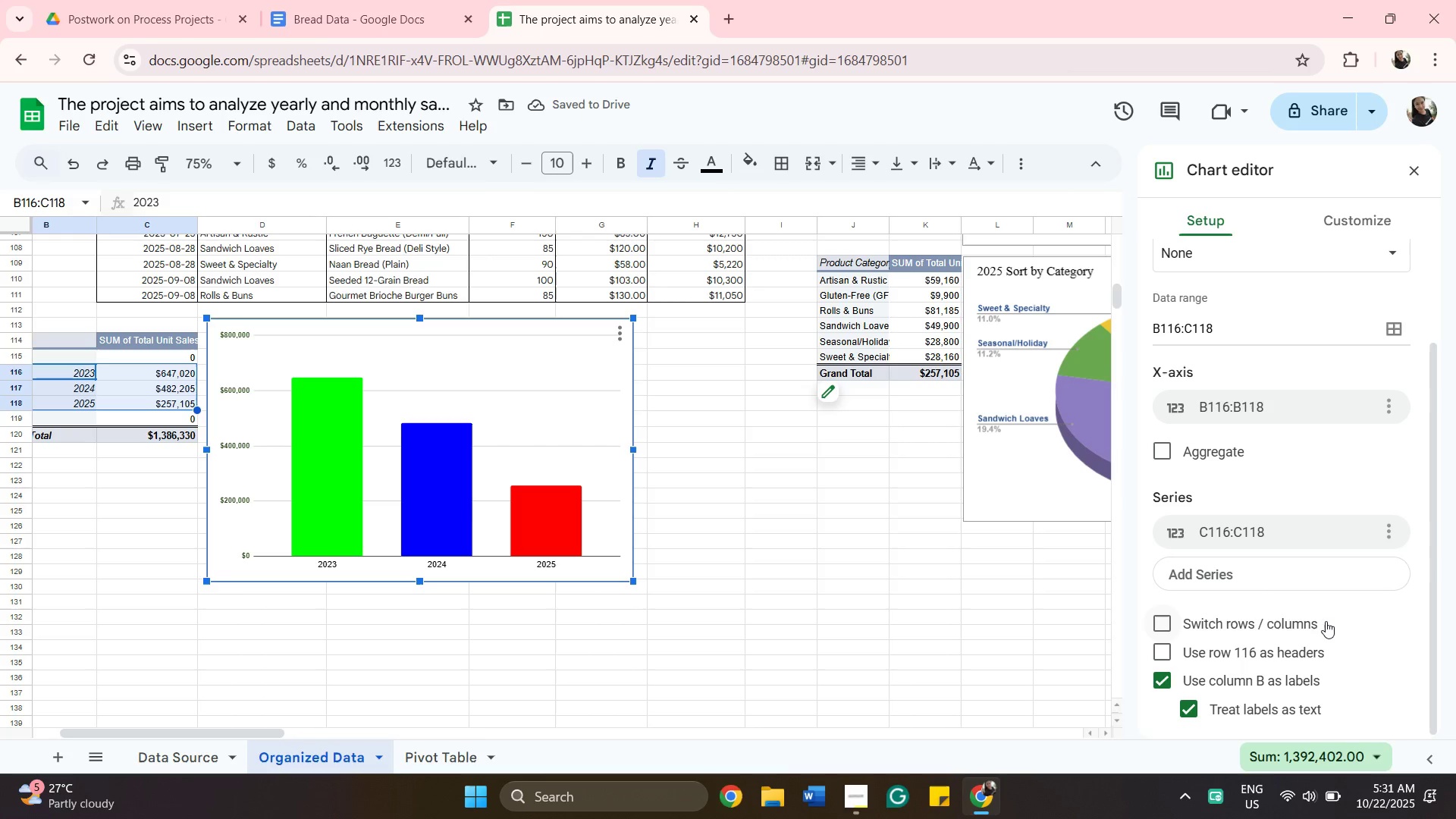 
left_click([328, 560])
 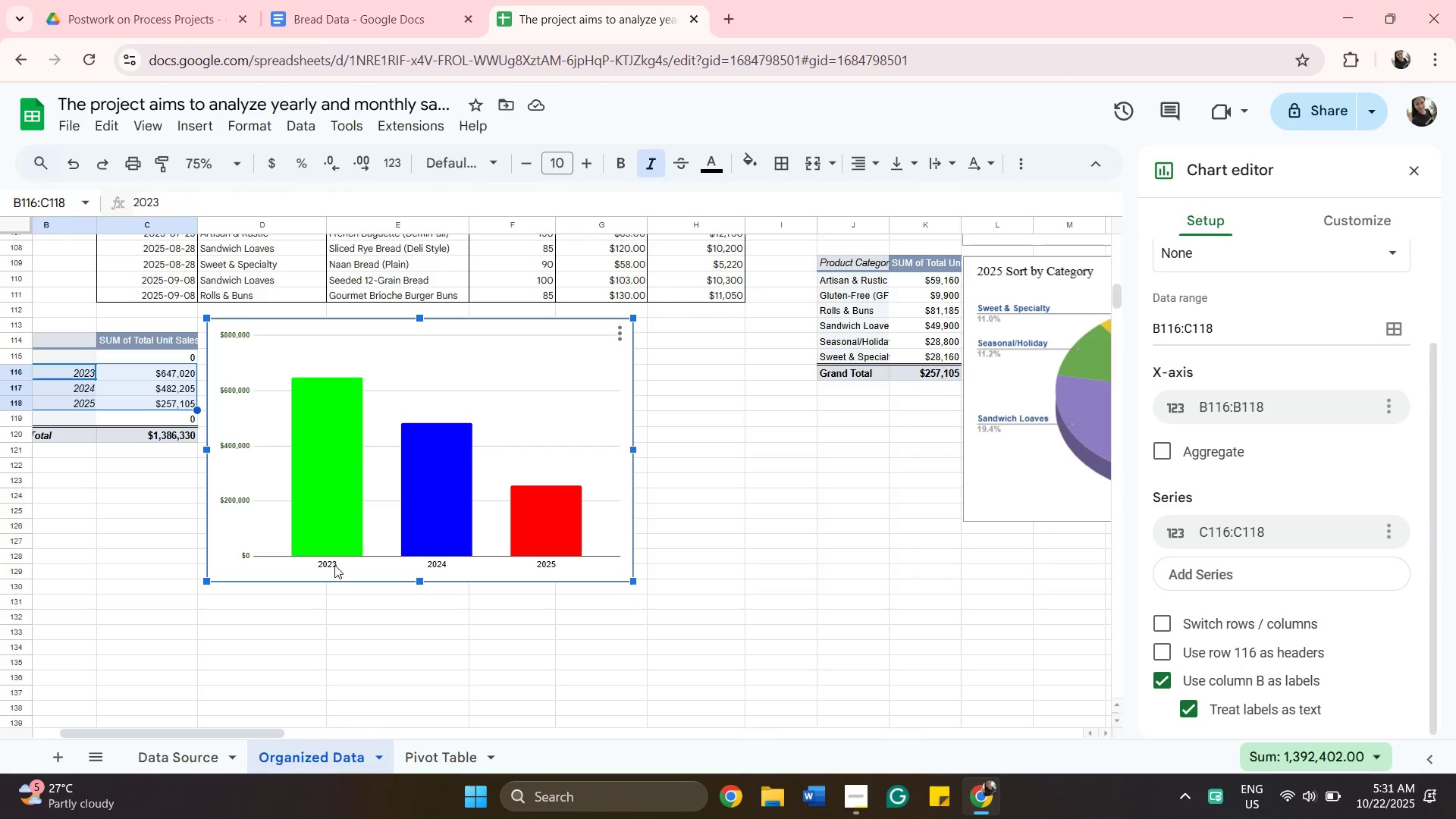 
left_click([334, 565])
 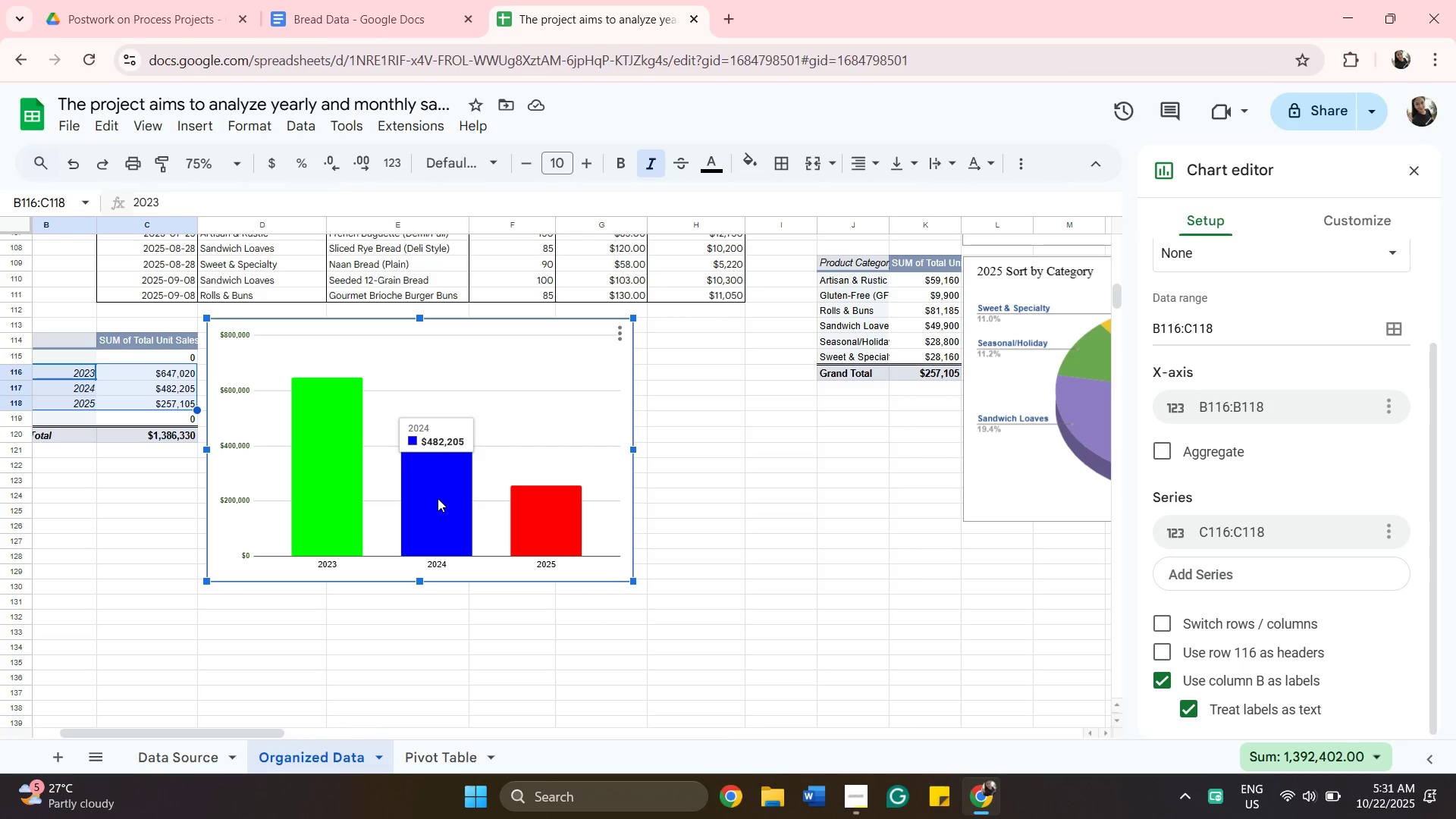 
left_click([438, 498])
 